 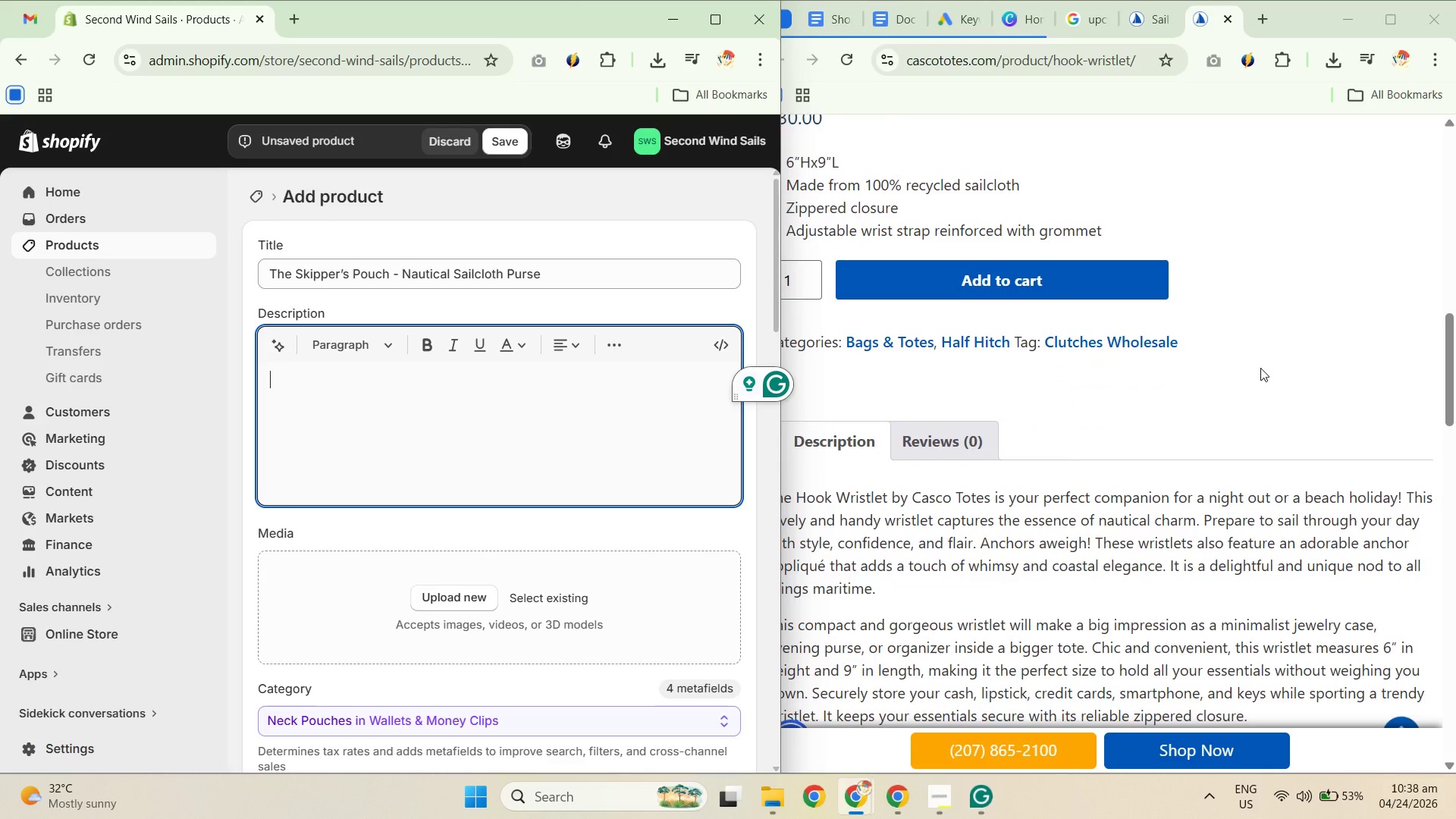 
left_click([1288, 359])
 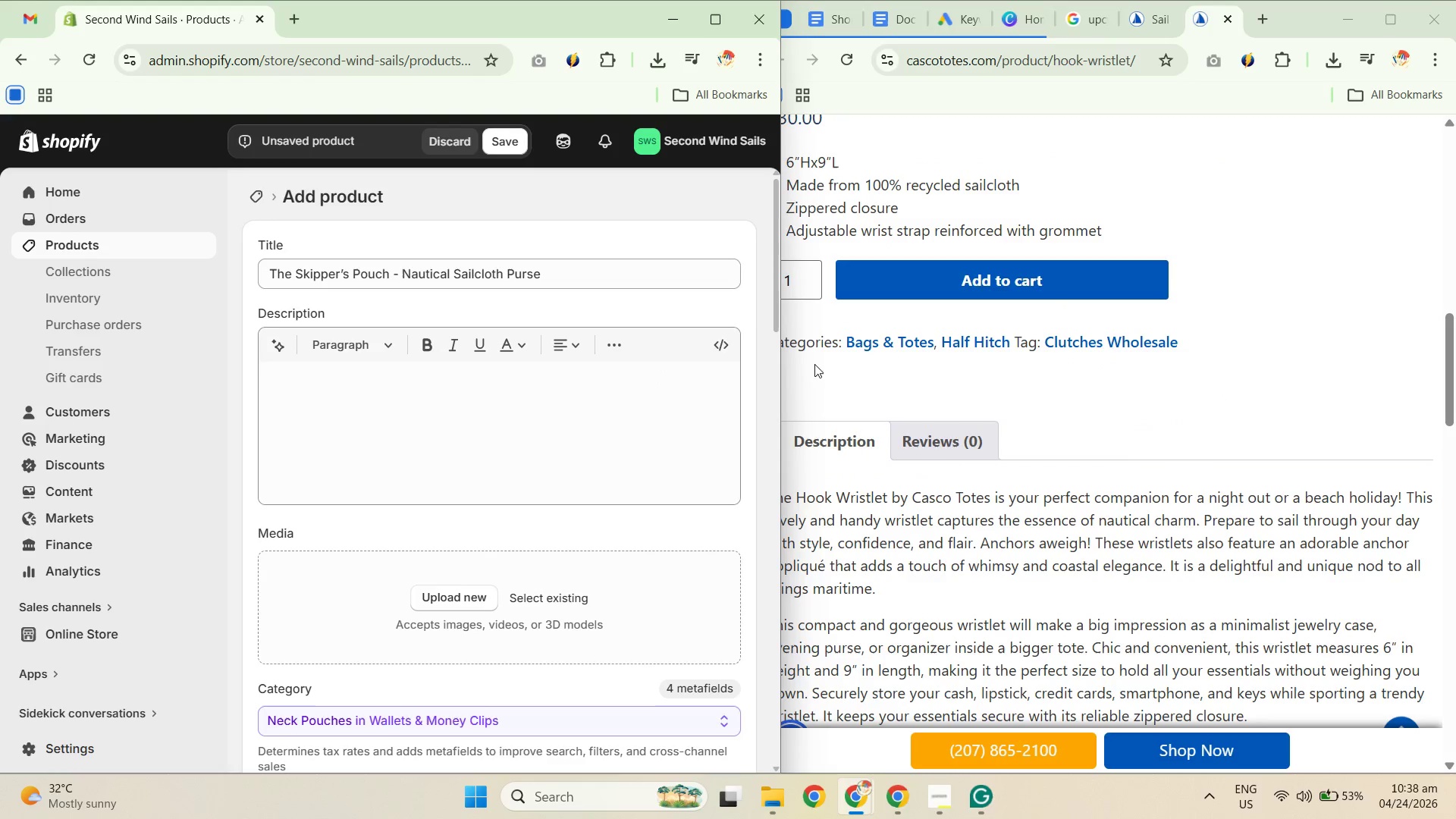 
scroll: coordinate [1263, 346], scroll_direction: down, amount: 2.0
 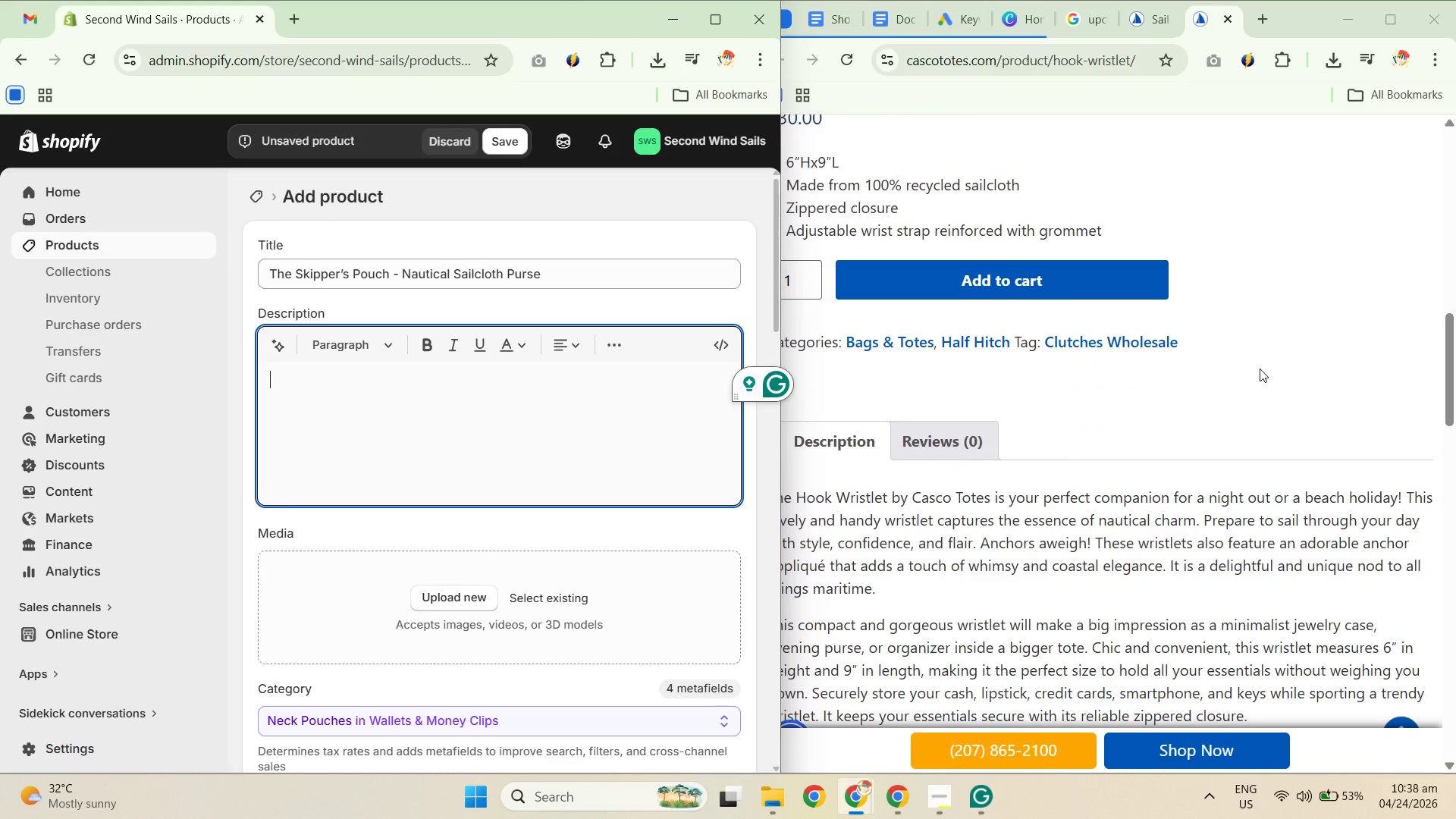 
left_click_drag(start_coordinate=[784, 366], to_coordinate=[723, 381])
 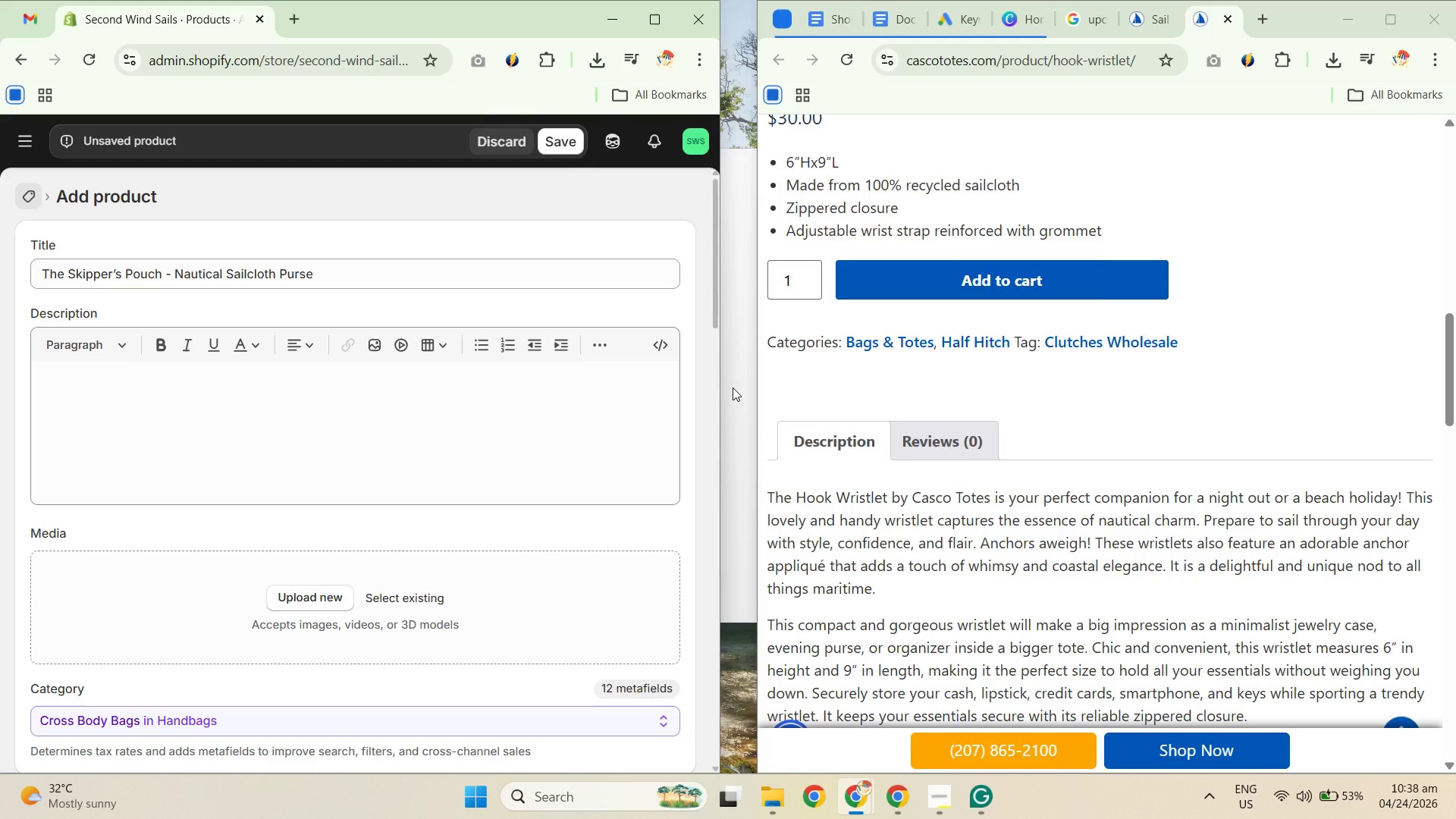 
left_click([733, 388])
 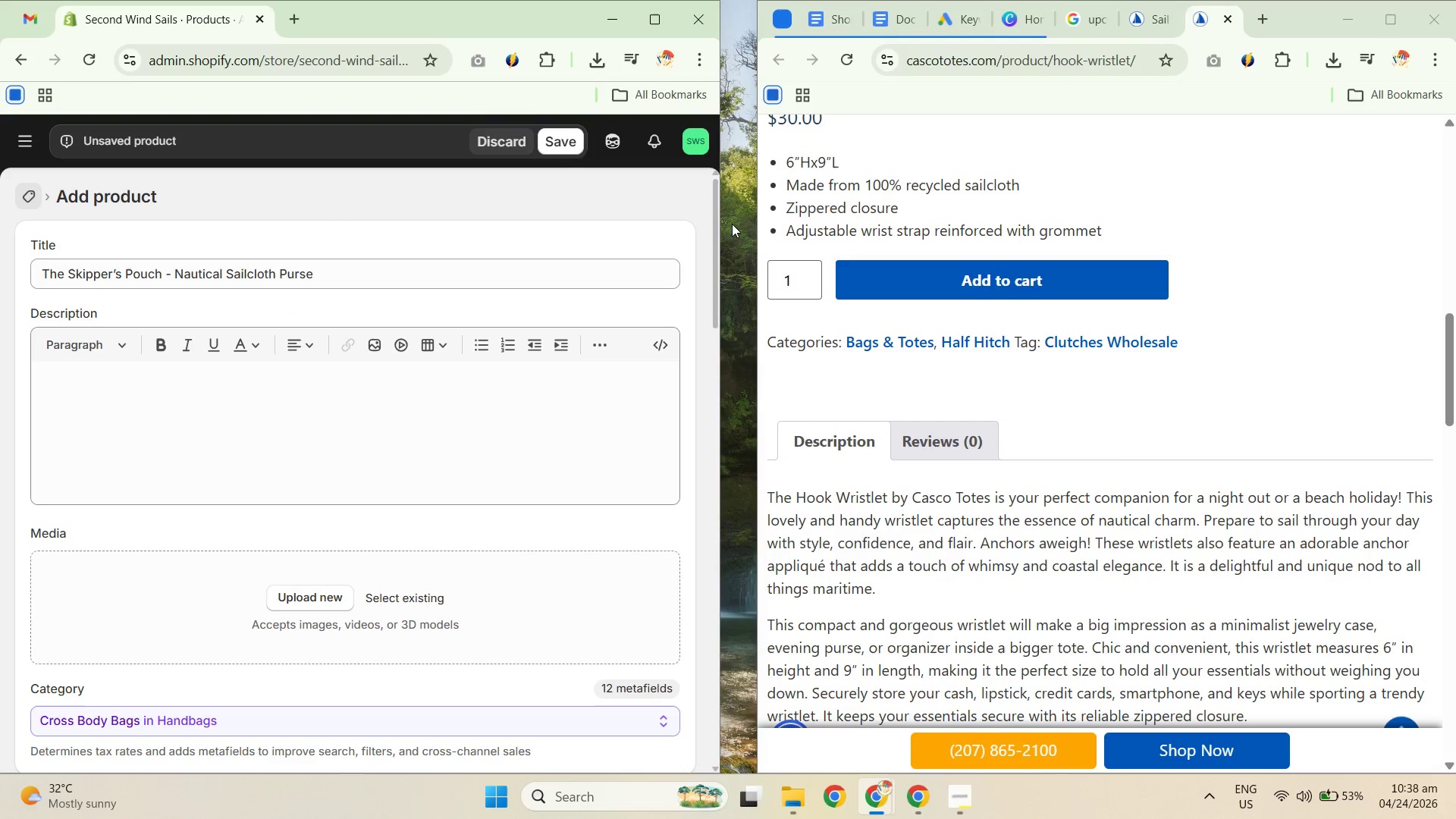 
left_click_drag(start_coordinate=[720, 213], to_coordinate=[749, 229])
 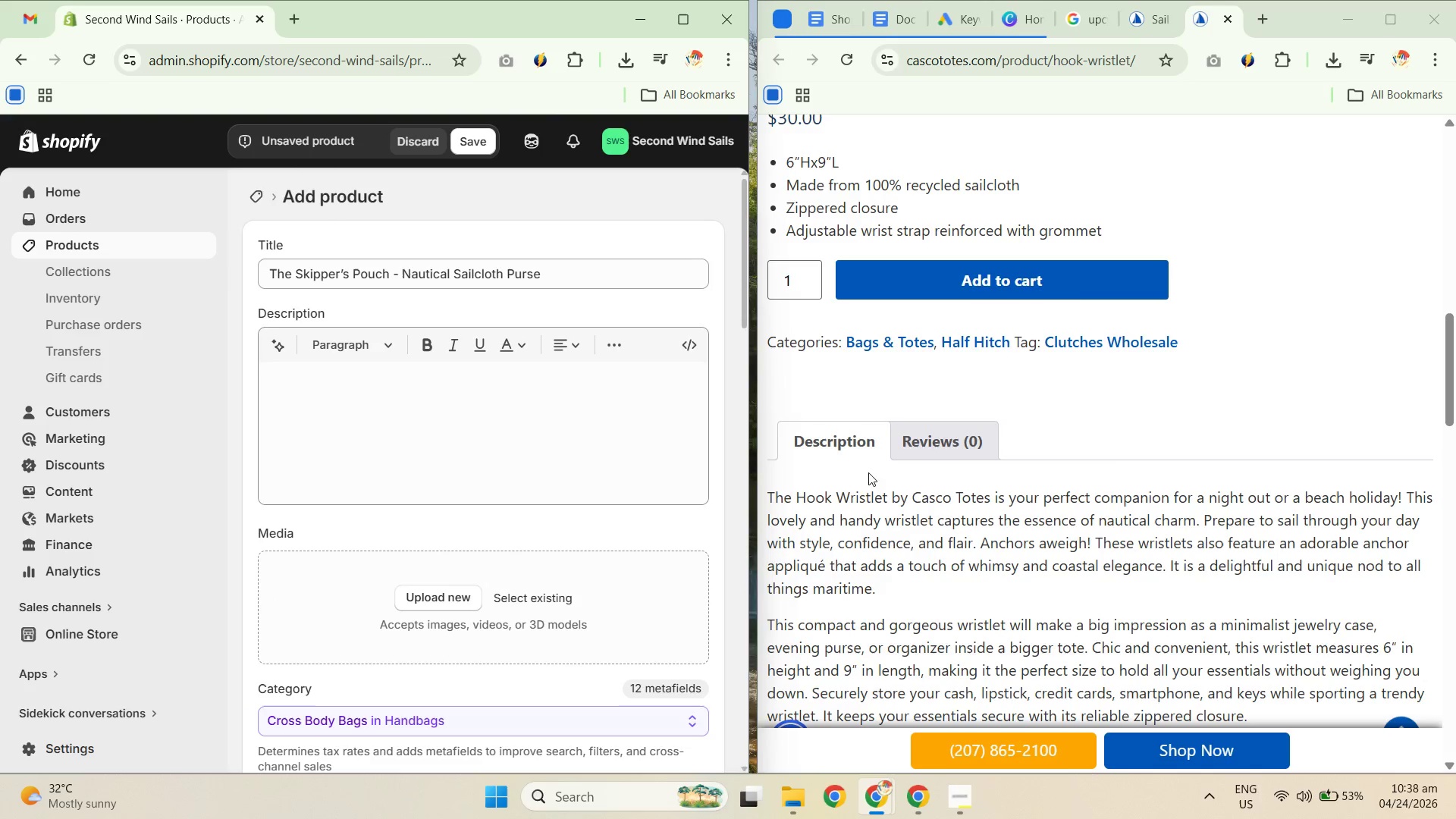 
scroll: coordinate [1106, 431], scroll_direction: down, amount: 3.0
 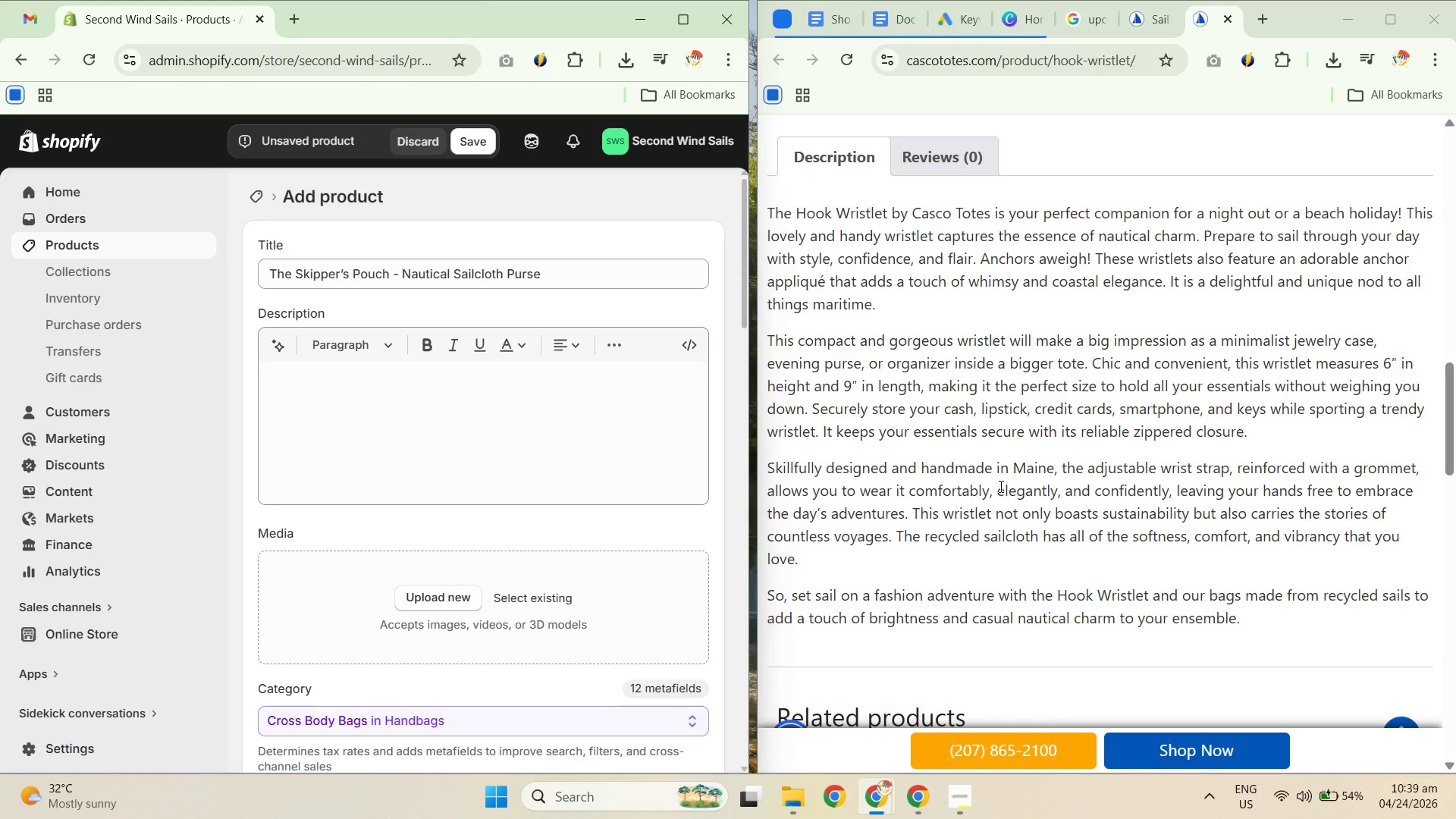 
wait(46.12)
 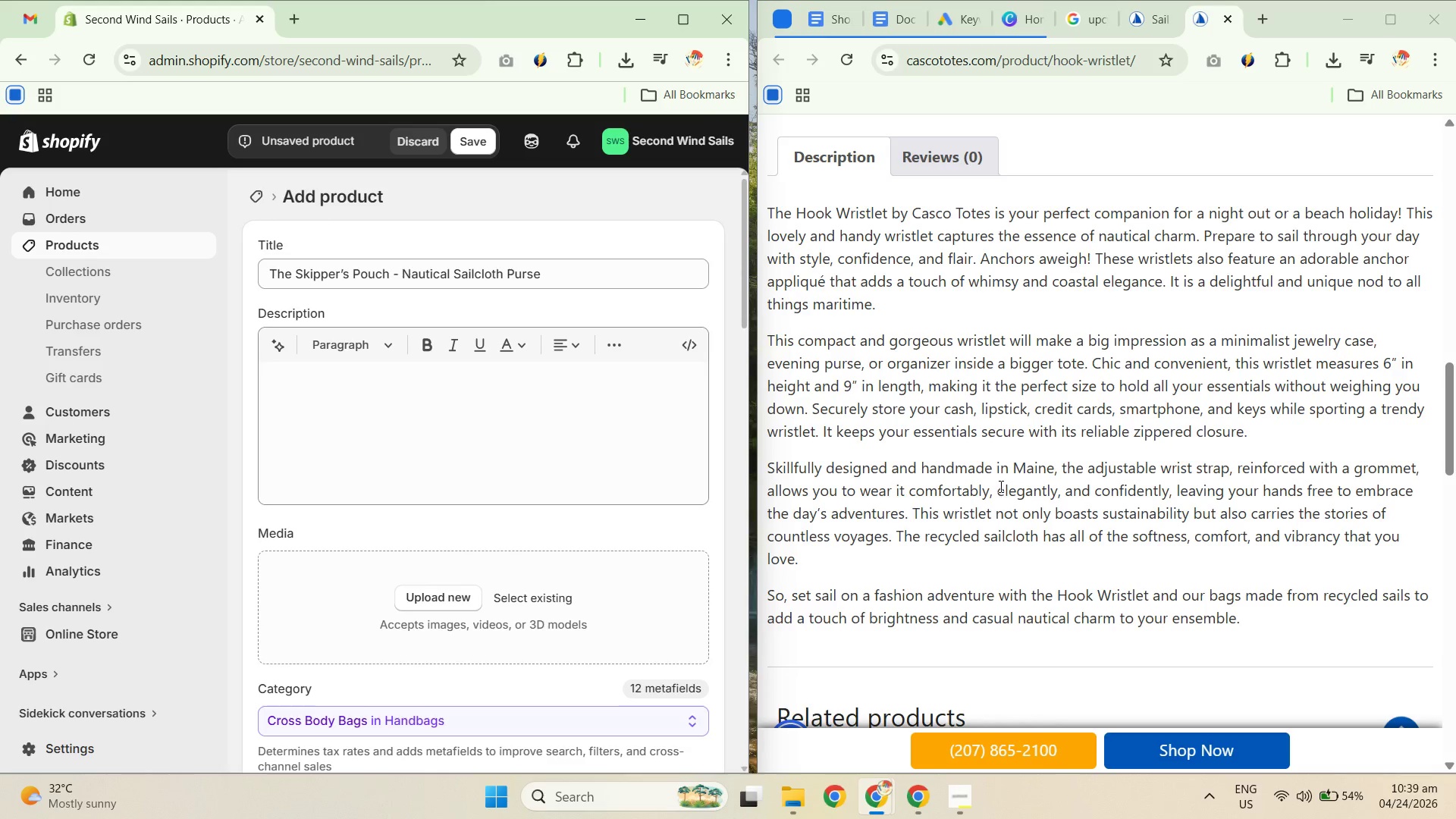 
left_click([470, 378])
 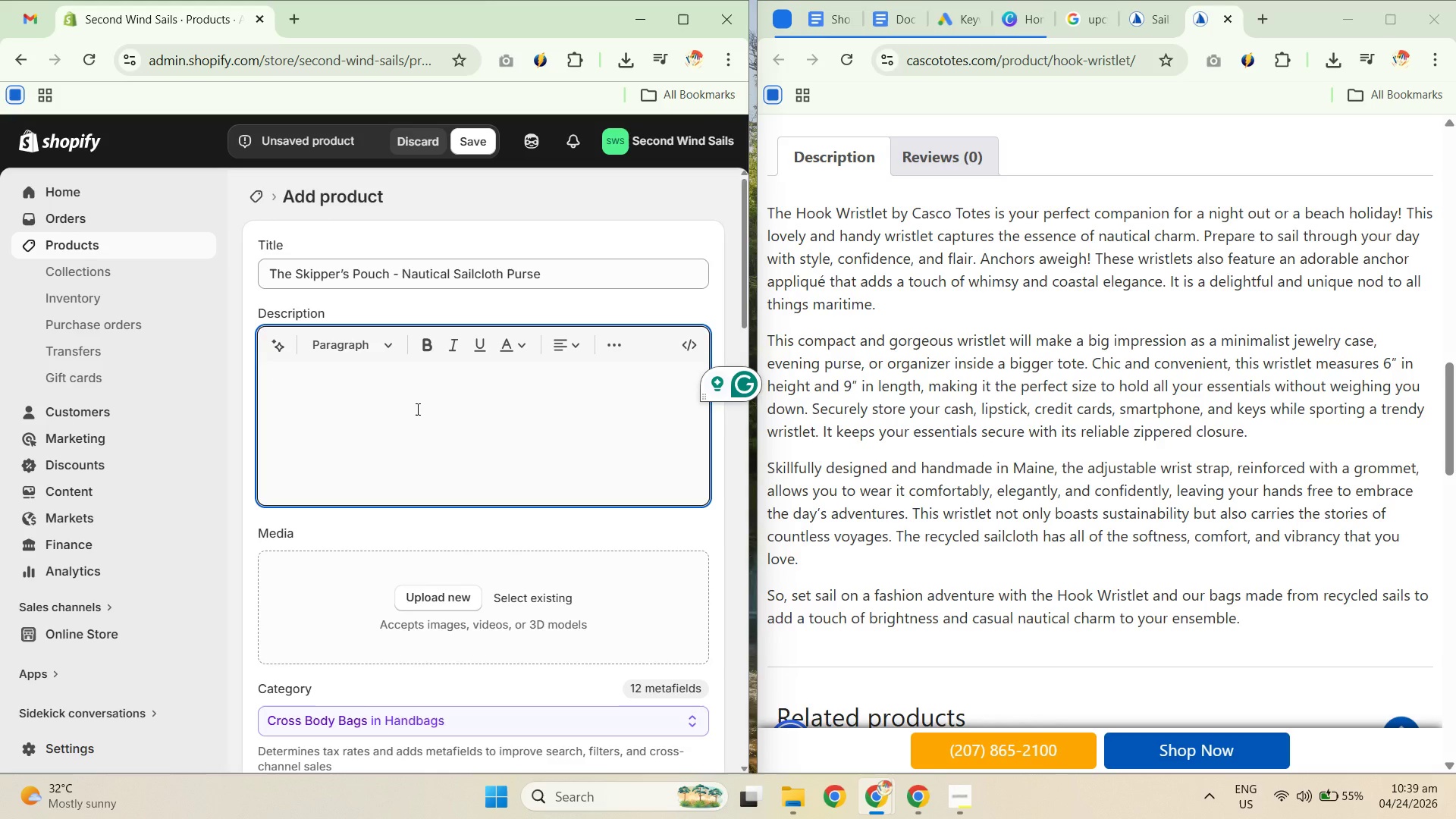 
wait(5.16)
 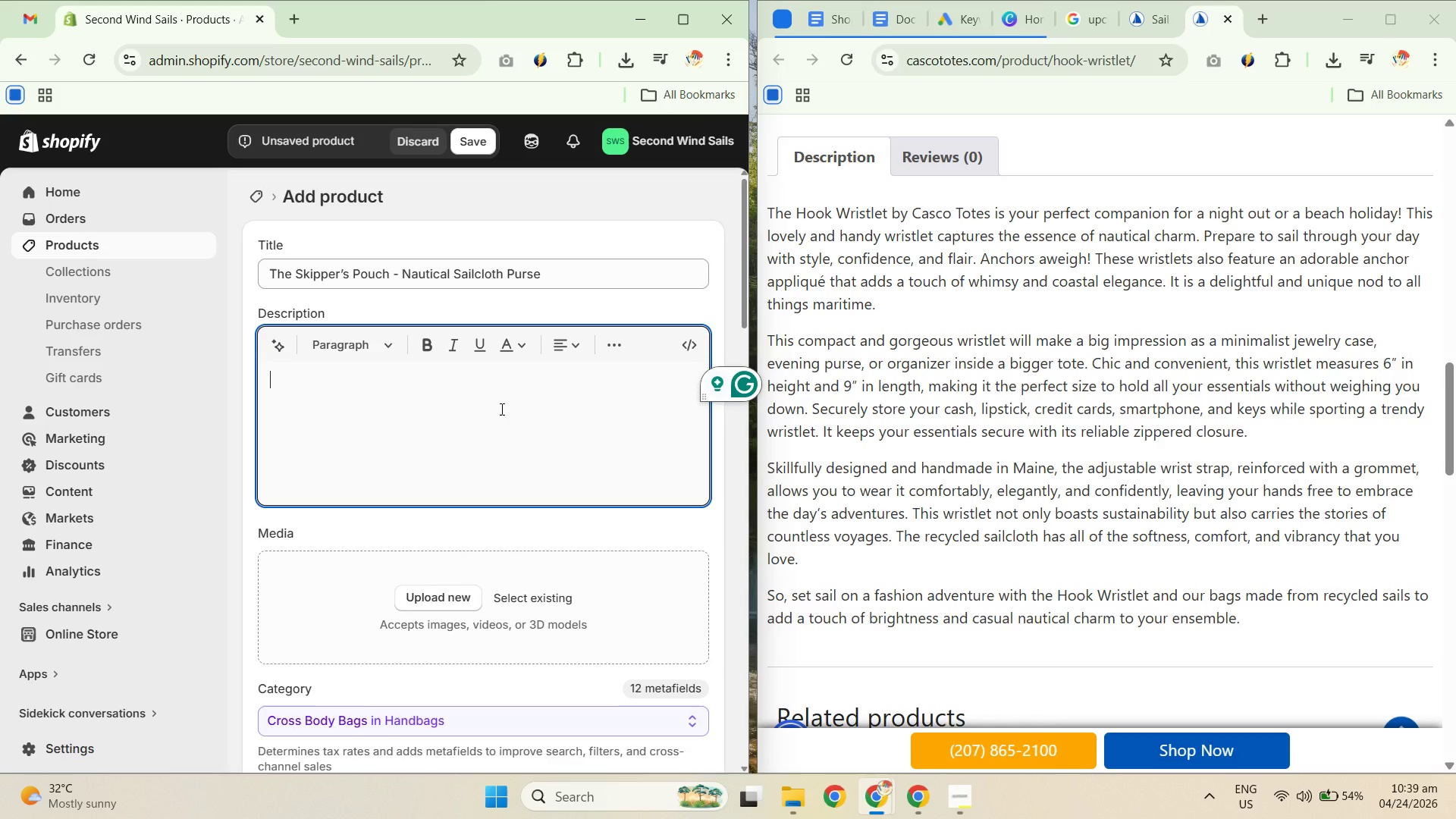 
type(Small Bag. Big Story.)
 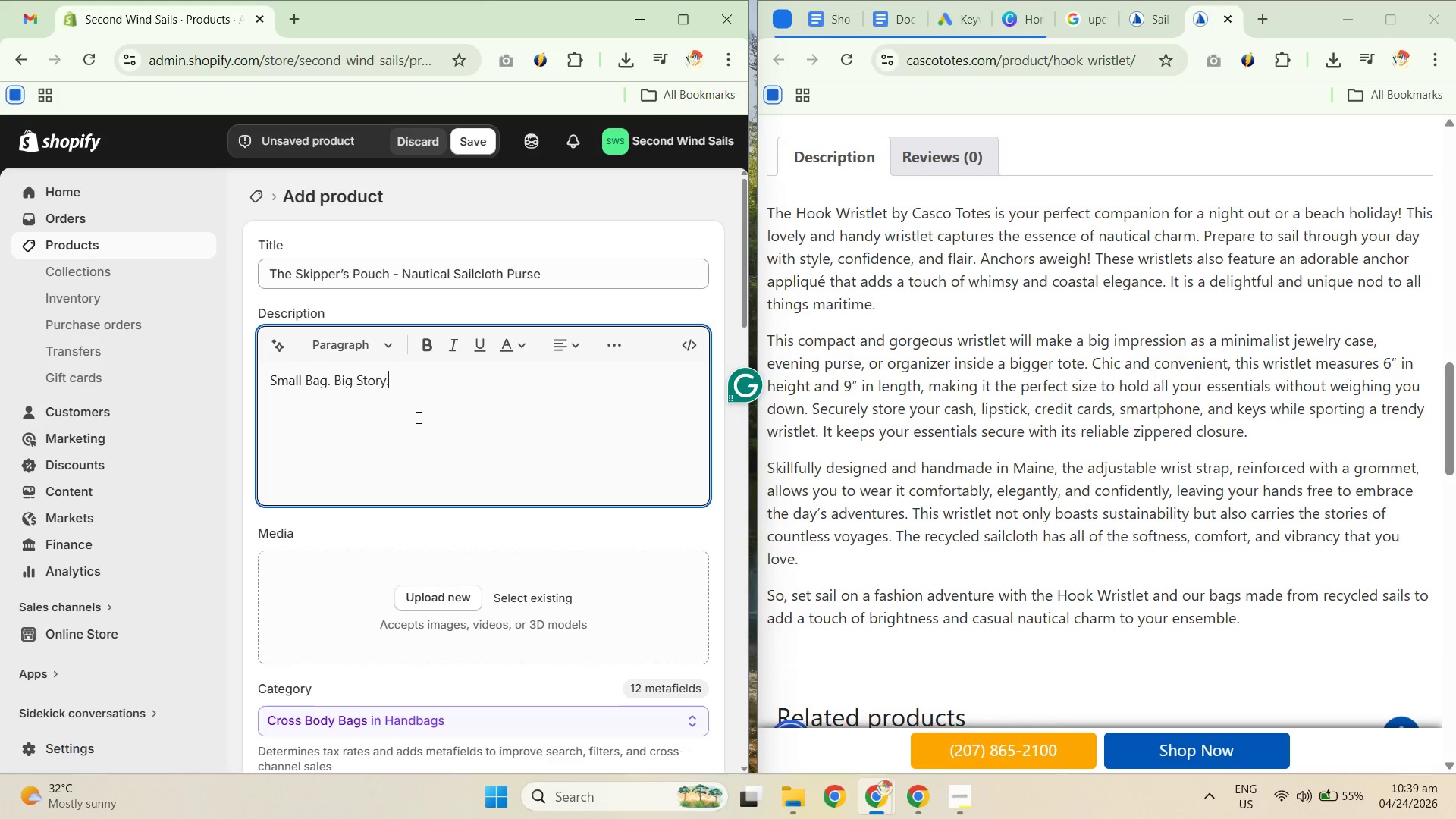 
left_click_drag(start_coordinate=[475, 399], to_coordinate=[240, 344])
 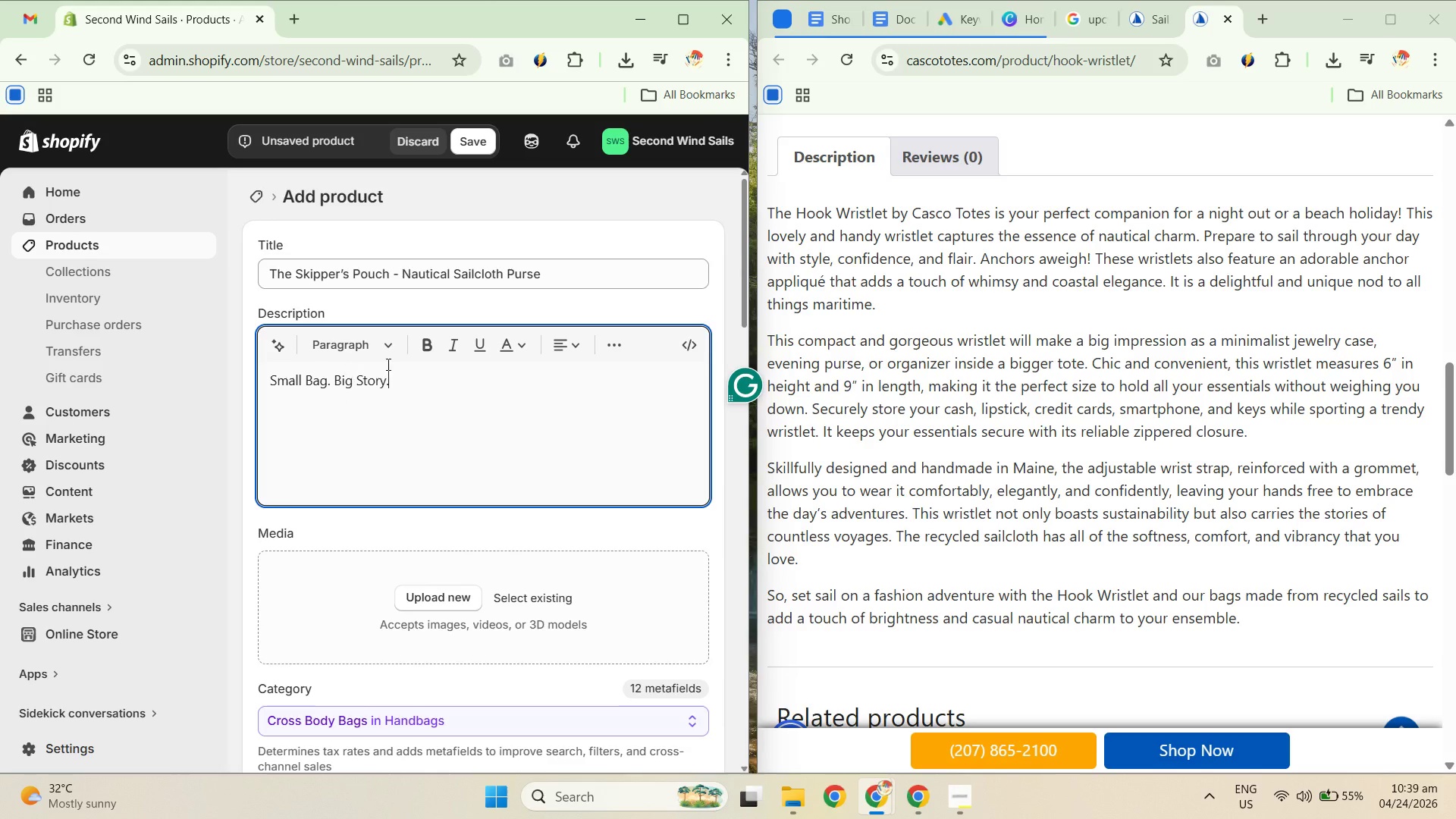 
left_click_drag(start_coordinate=[427, 380], to_coordinate=[296, 370])
 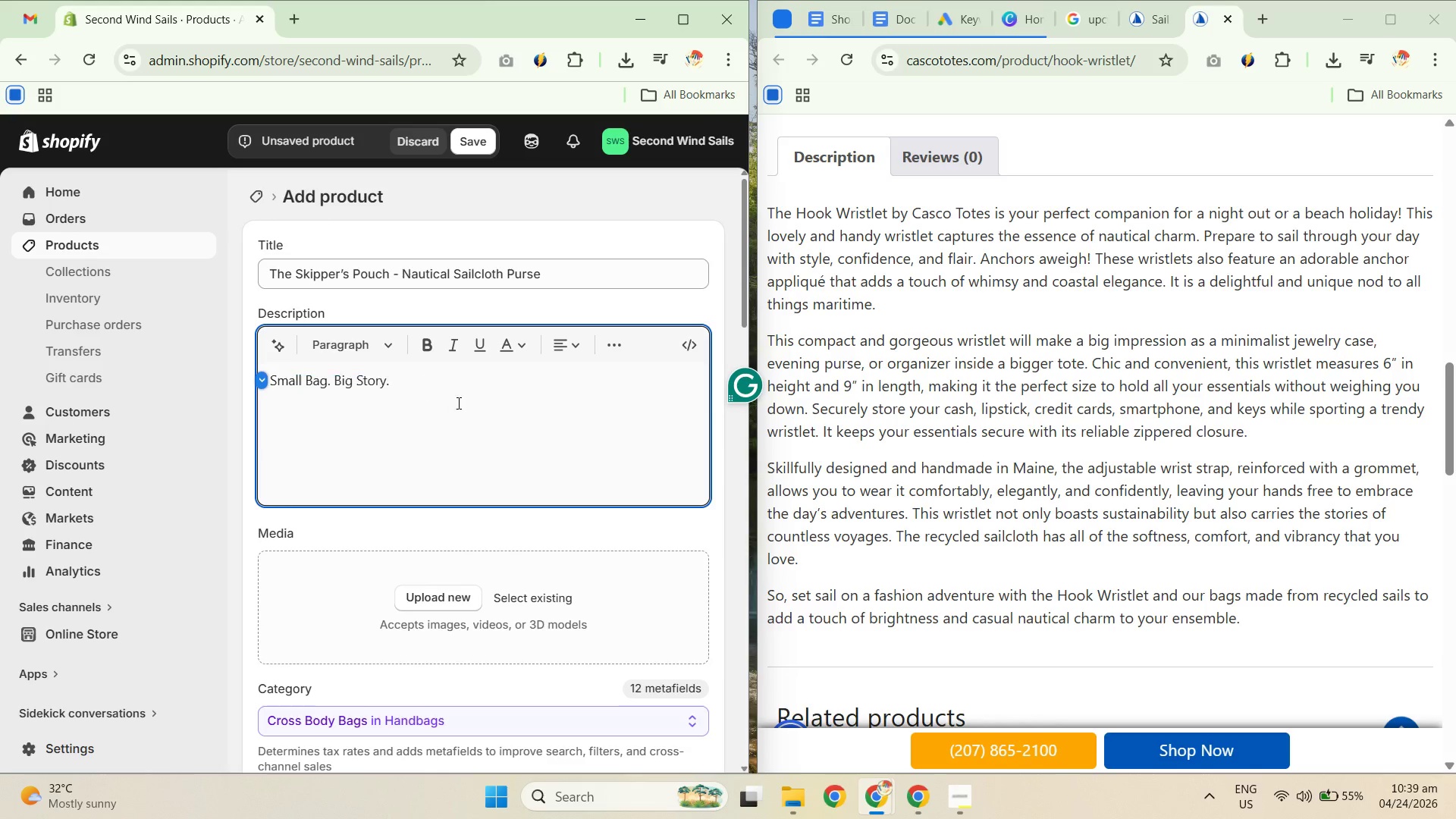 
key(Control+ControlLeft)
 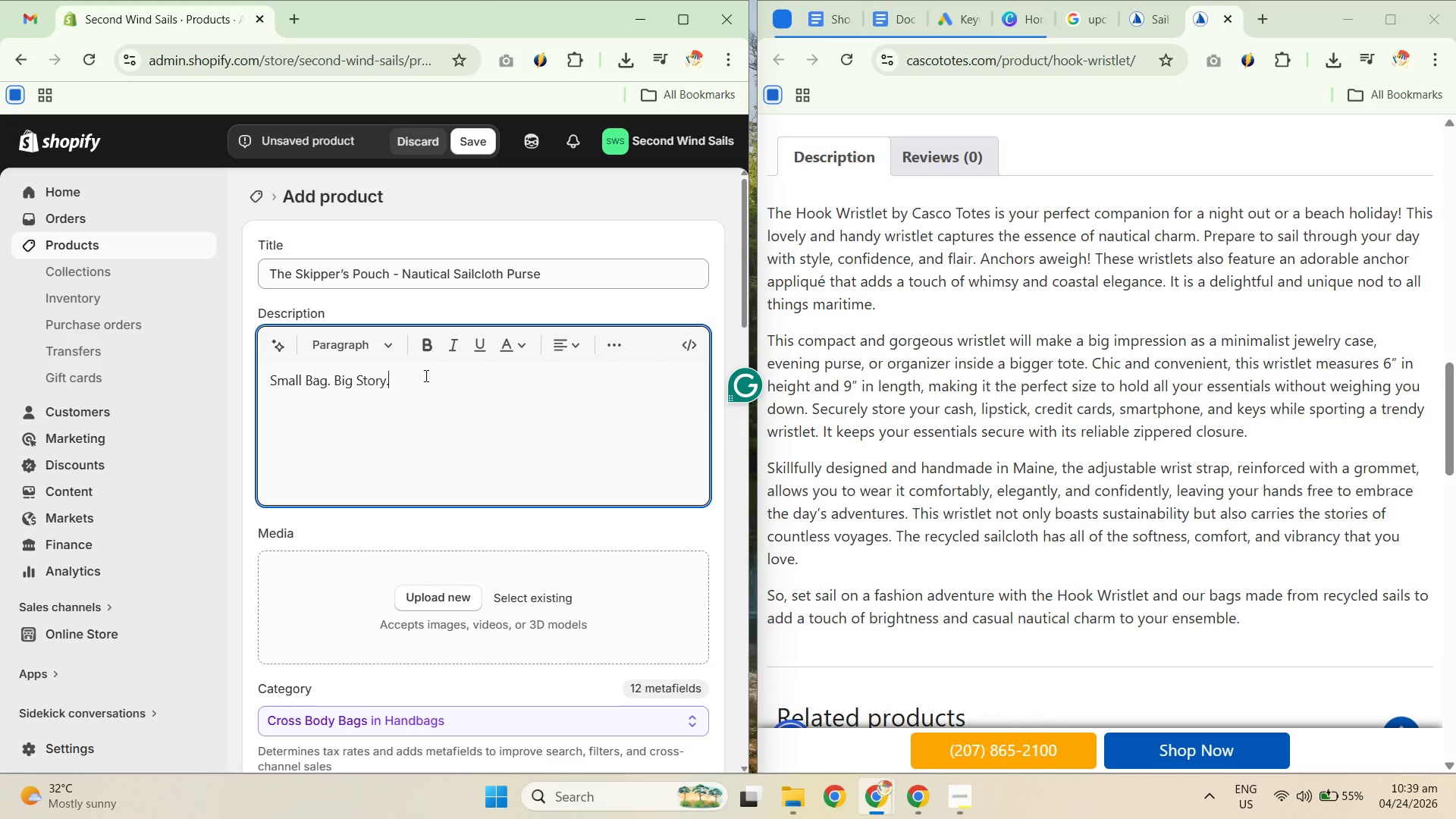 
key(Control+A)
 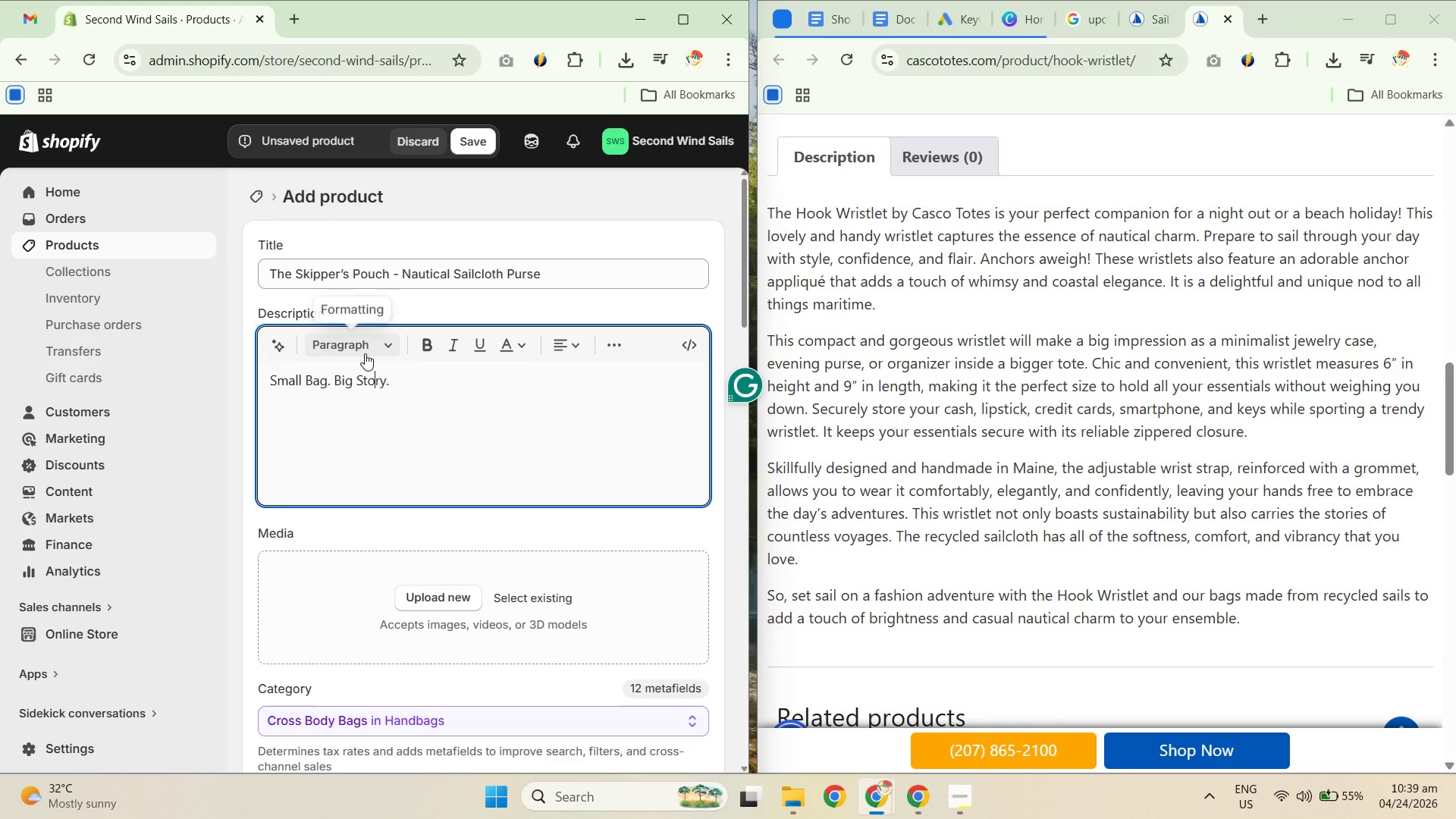 
left_click_drag(start_coordinate=[407, 393], to_coordinate=[203, 363])
 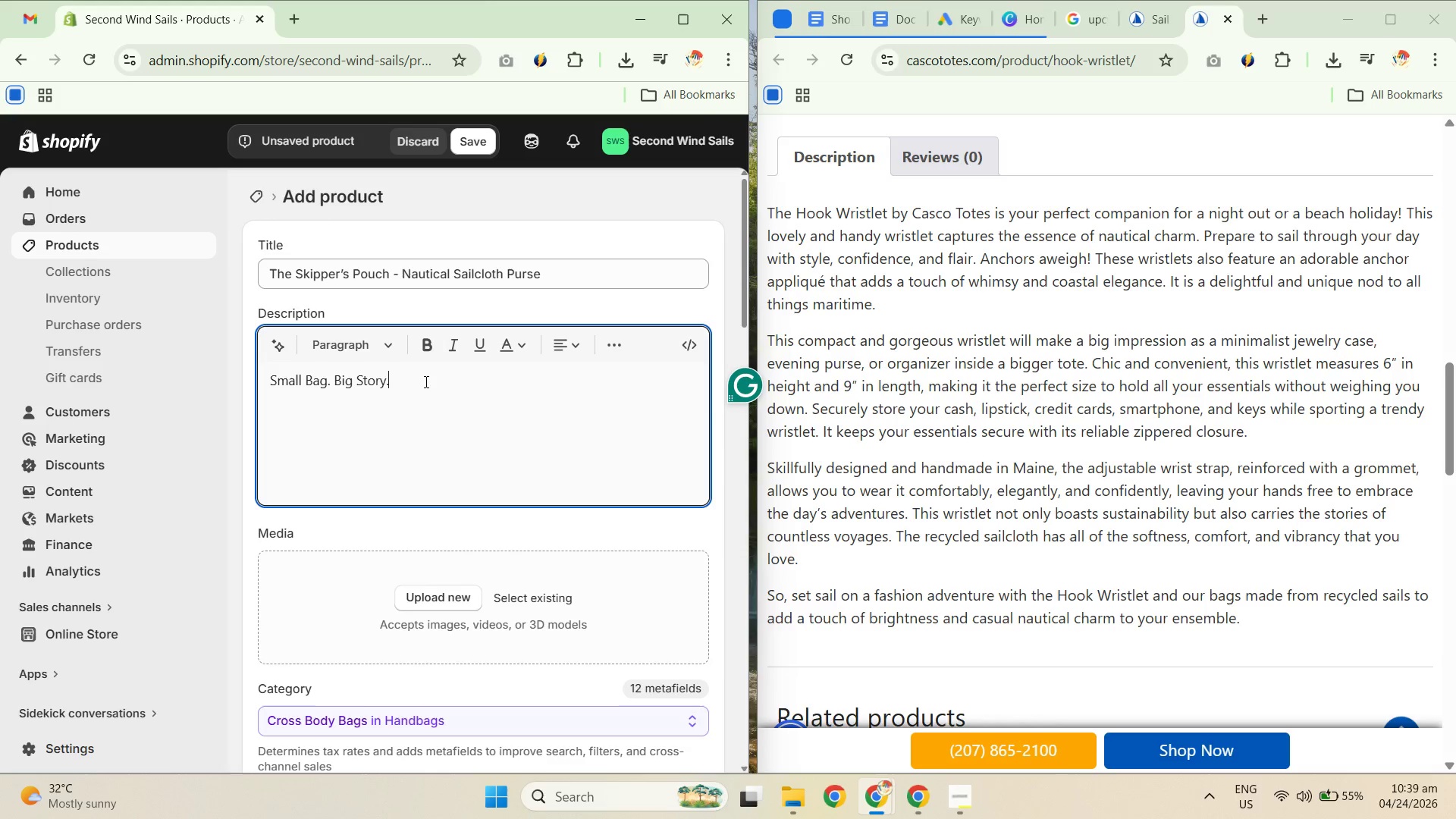 
left_click_drag(start_coordinate=[433, 383], to_coordinate=[240, 381])
 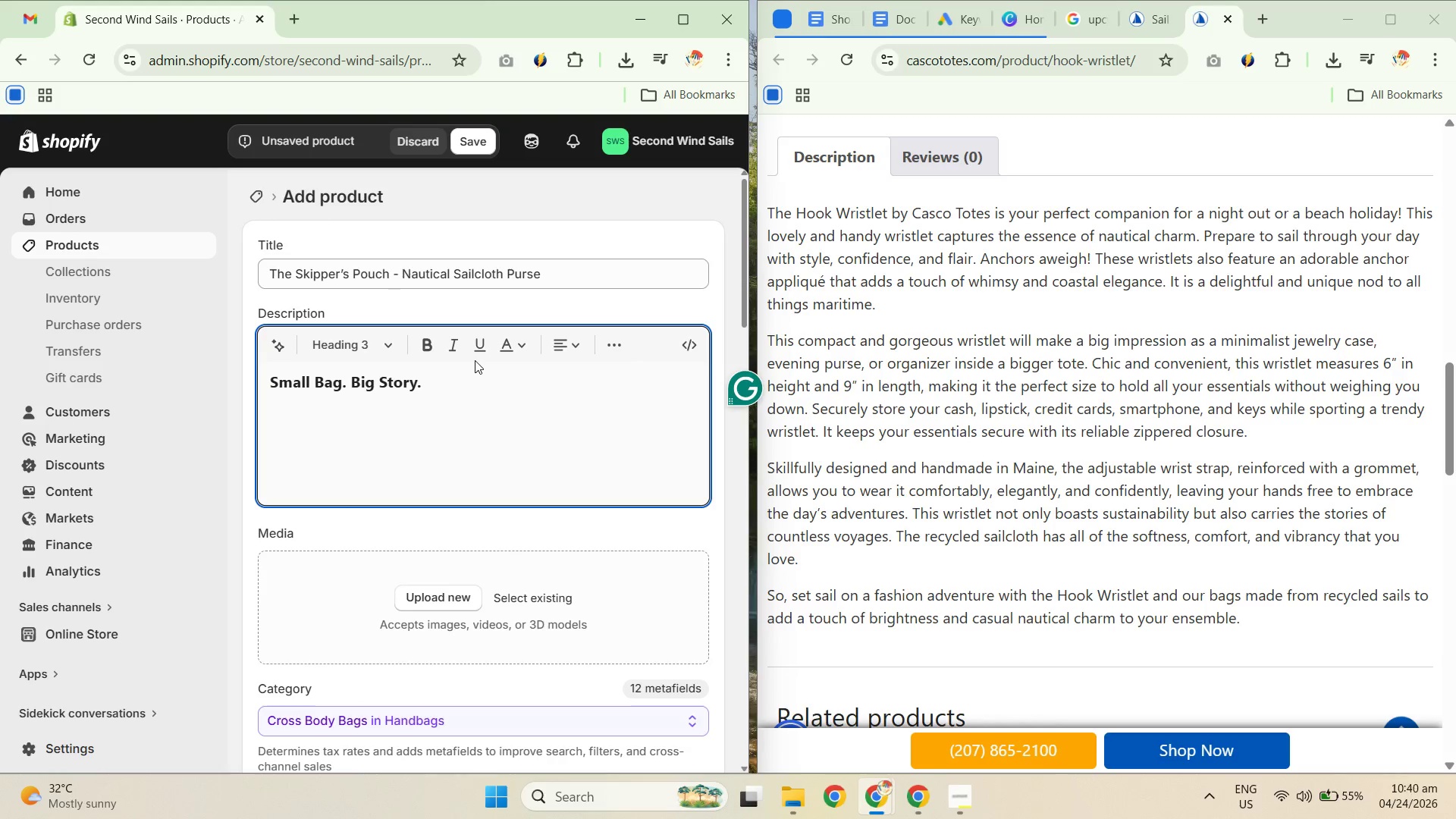 
wait(5.06)
 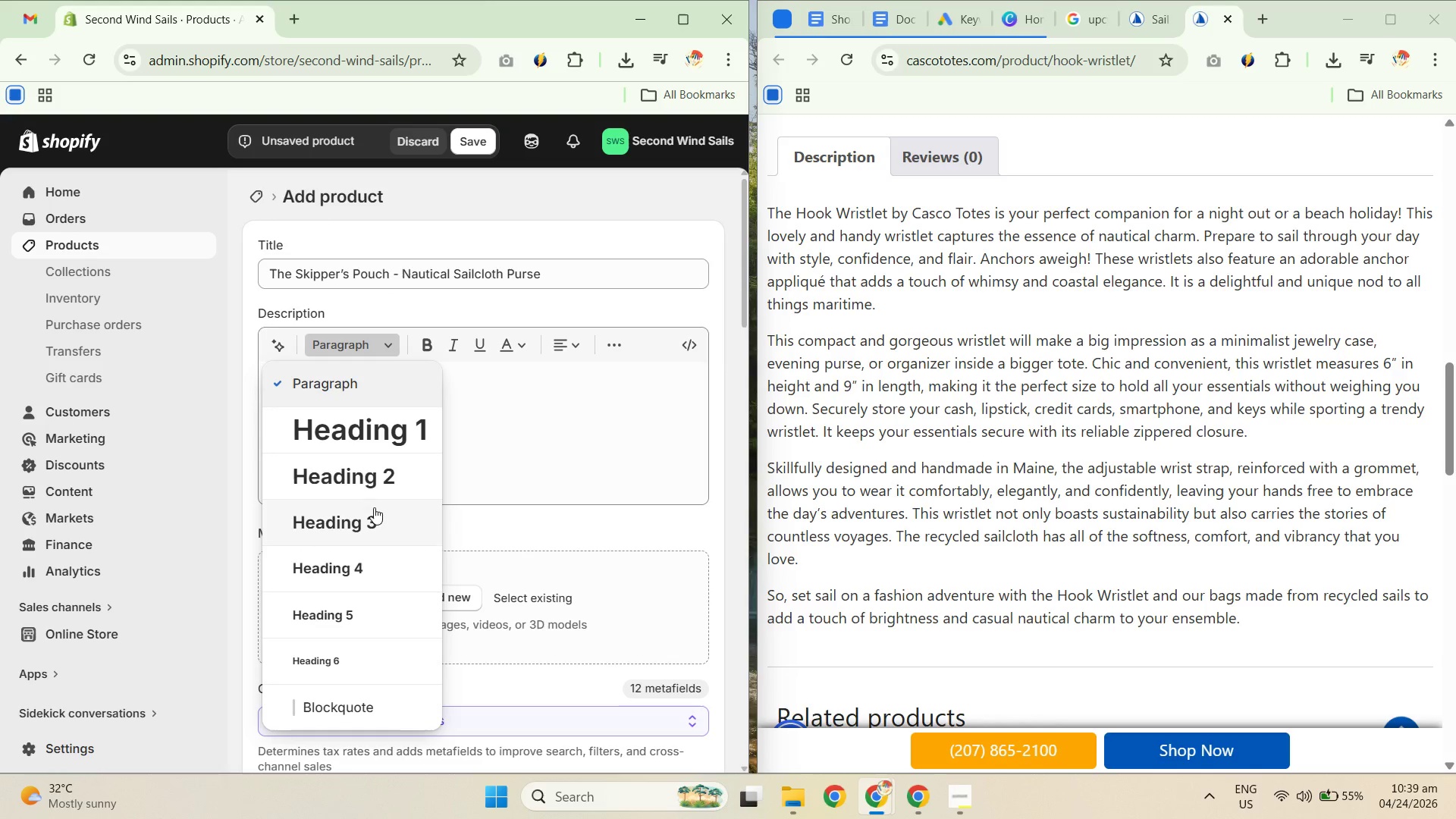 
key(Enter)
 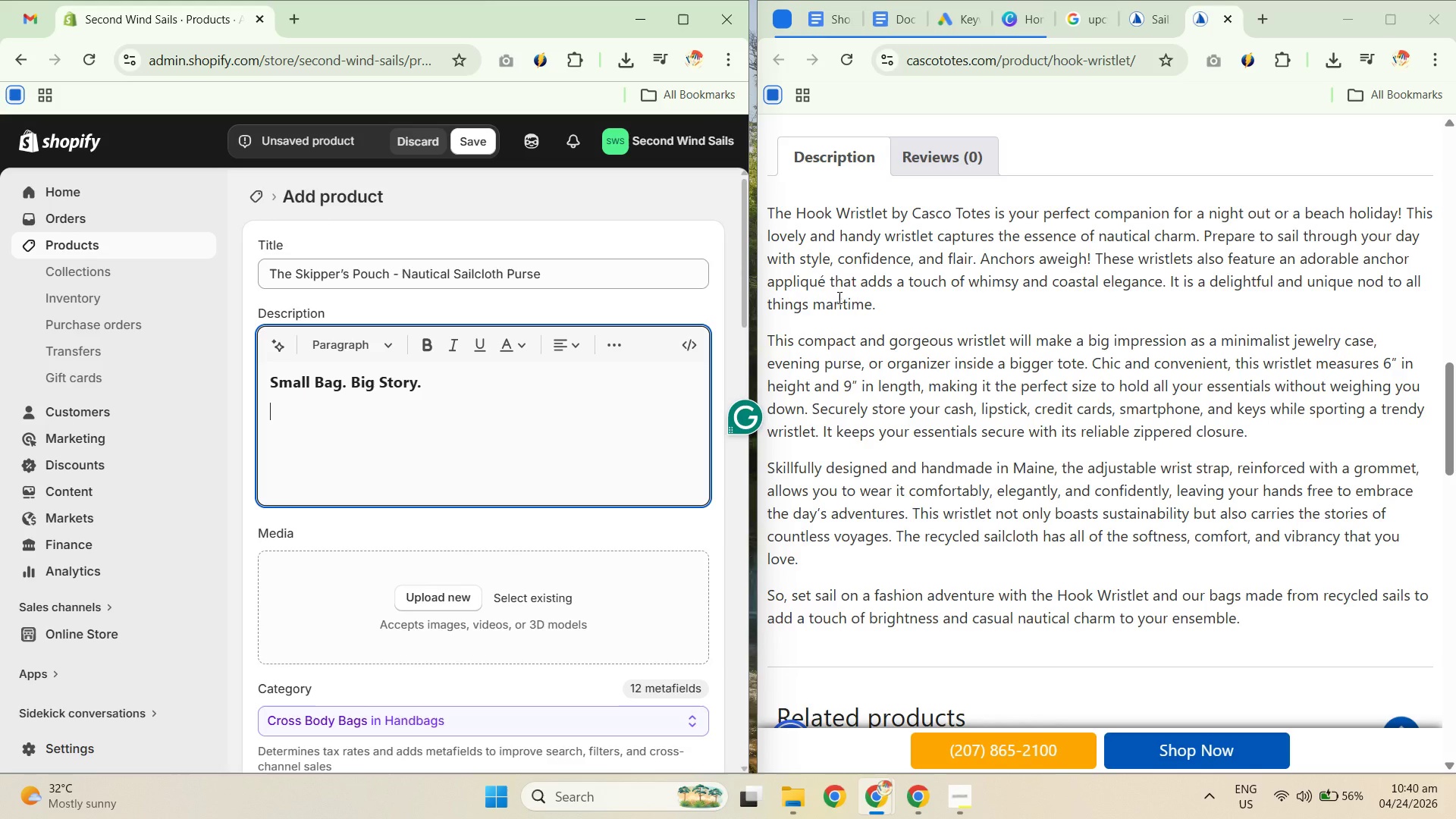 
wait(40.39)
 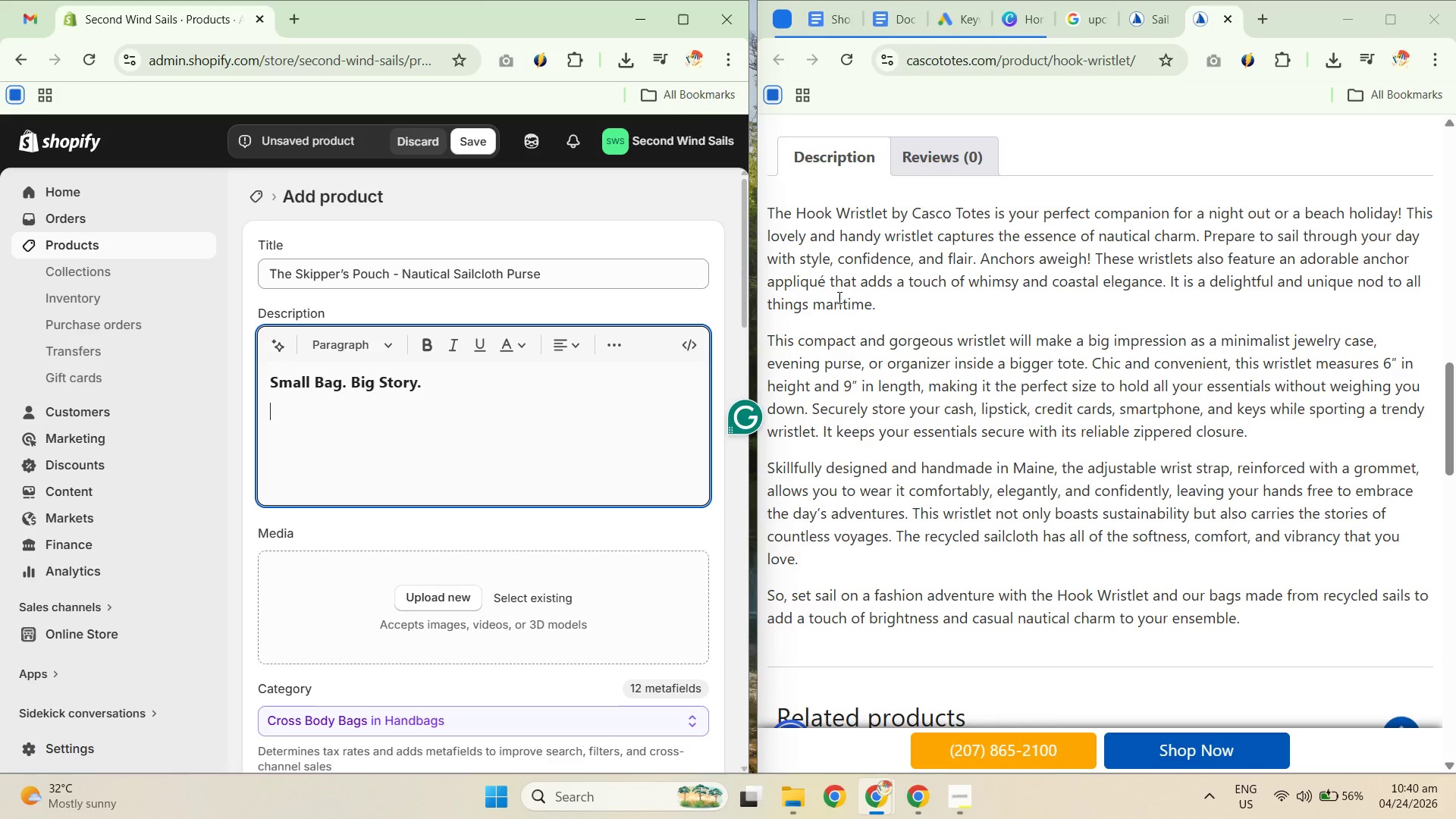 
scroll: coordinate [1216, 397], scroll_direction: up, amount: 16.0
 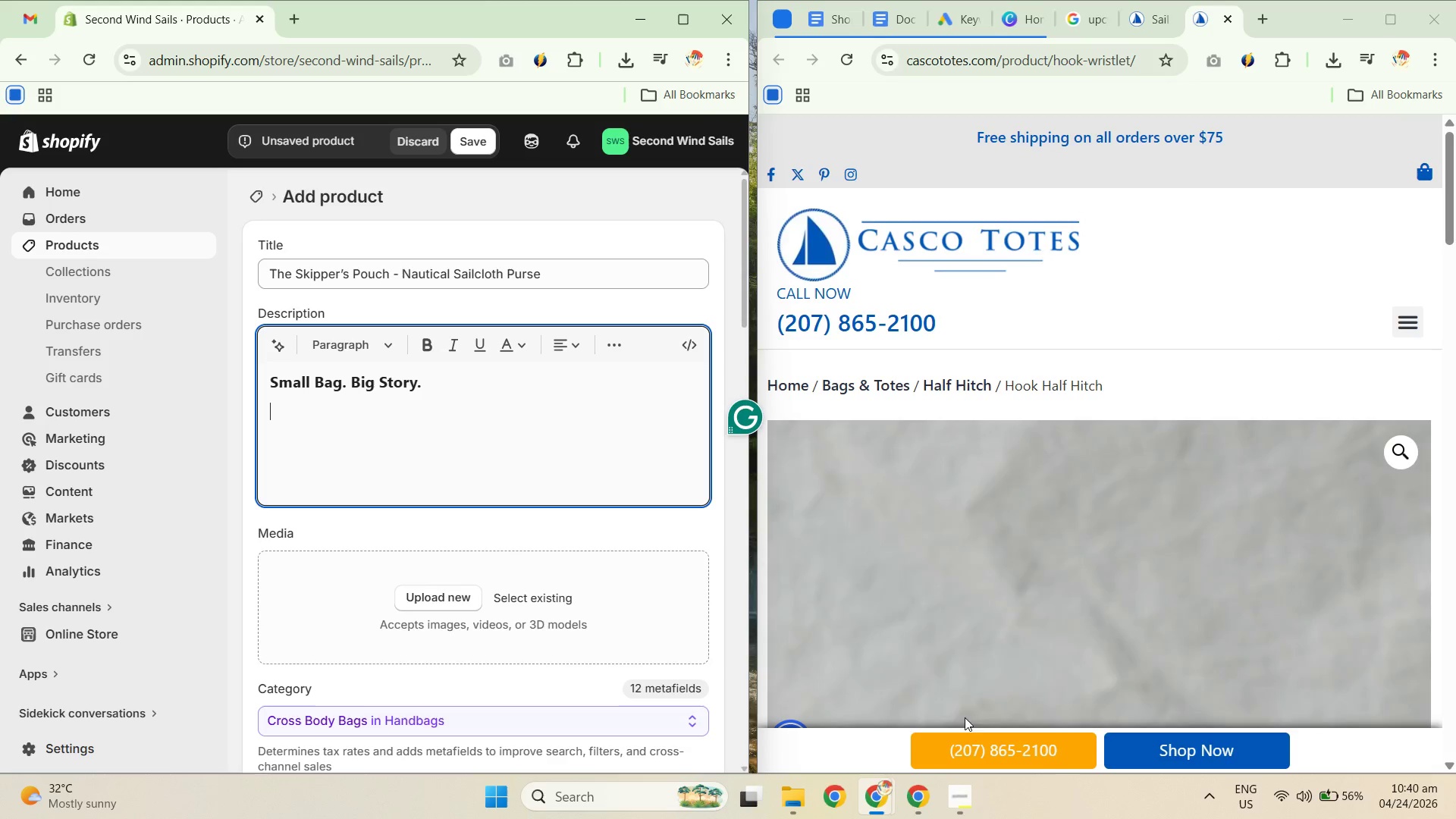 
scroll: coordinate [1109, 511], scroll_direction: down, amount: 21.0
 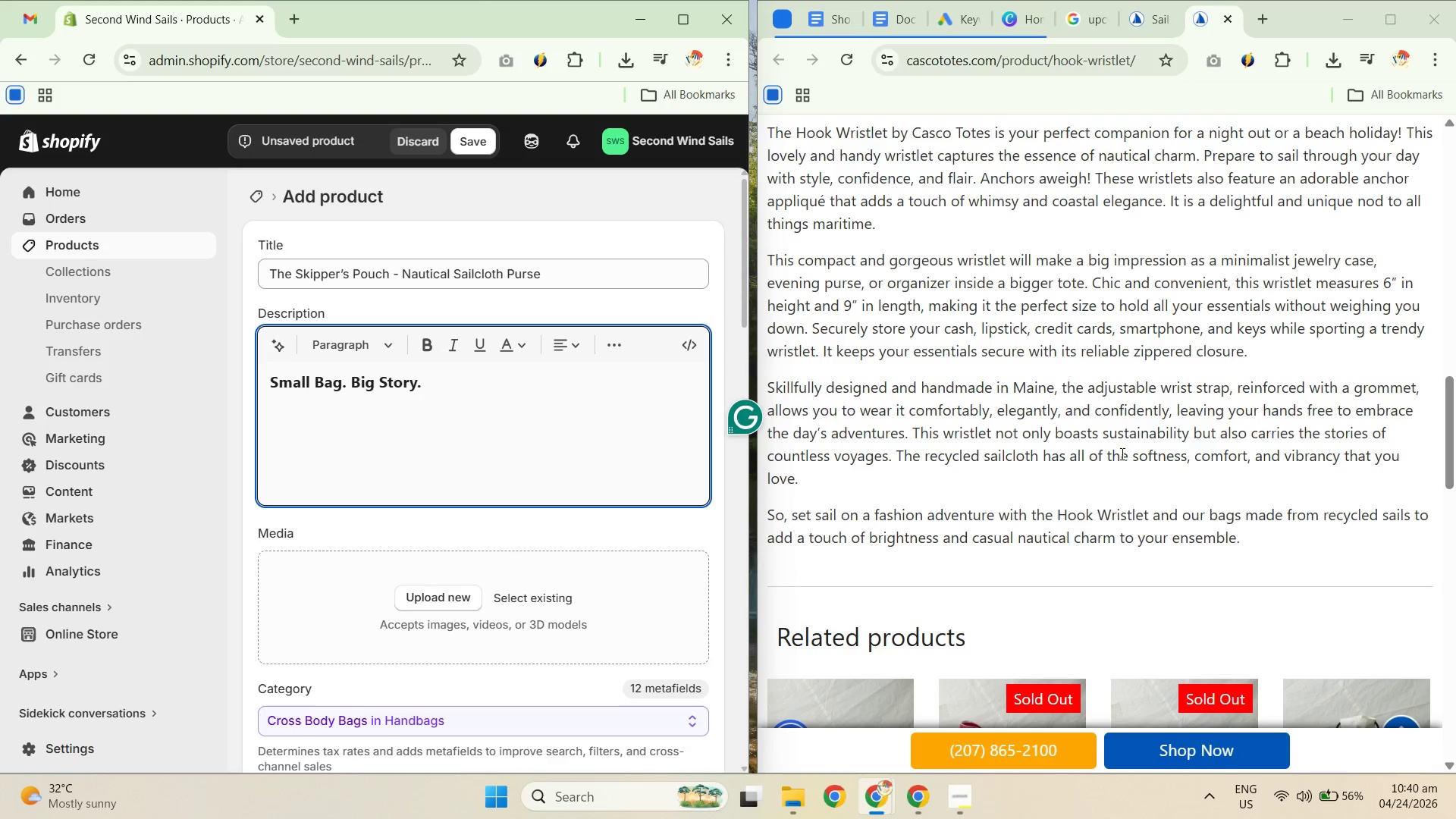 
scroll: coordinate [1122, 441], scroll_direction: up, amount: 3.0
 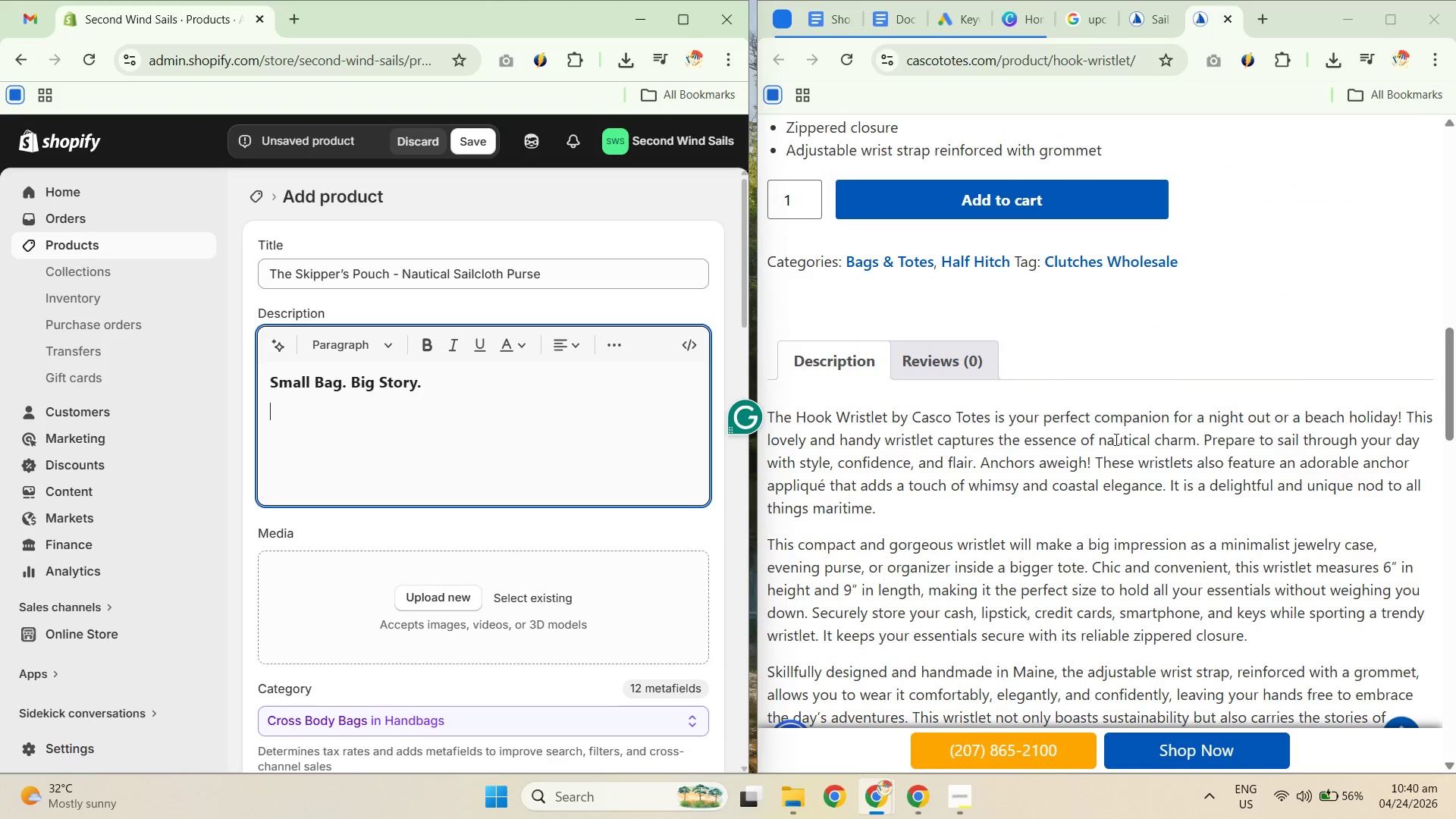 
scroll: coordinate [1122, 419], scroll_direction: down, amount: 2.0
 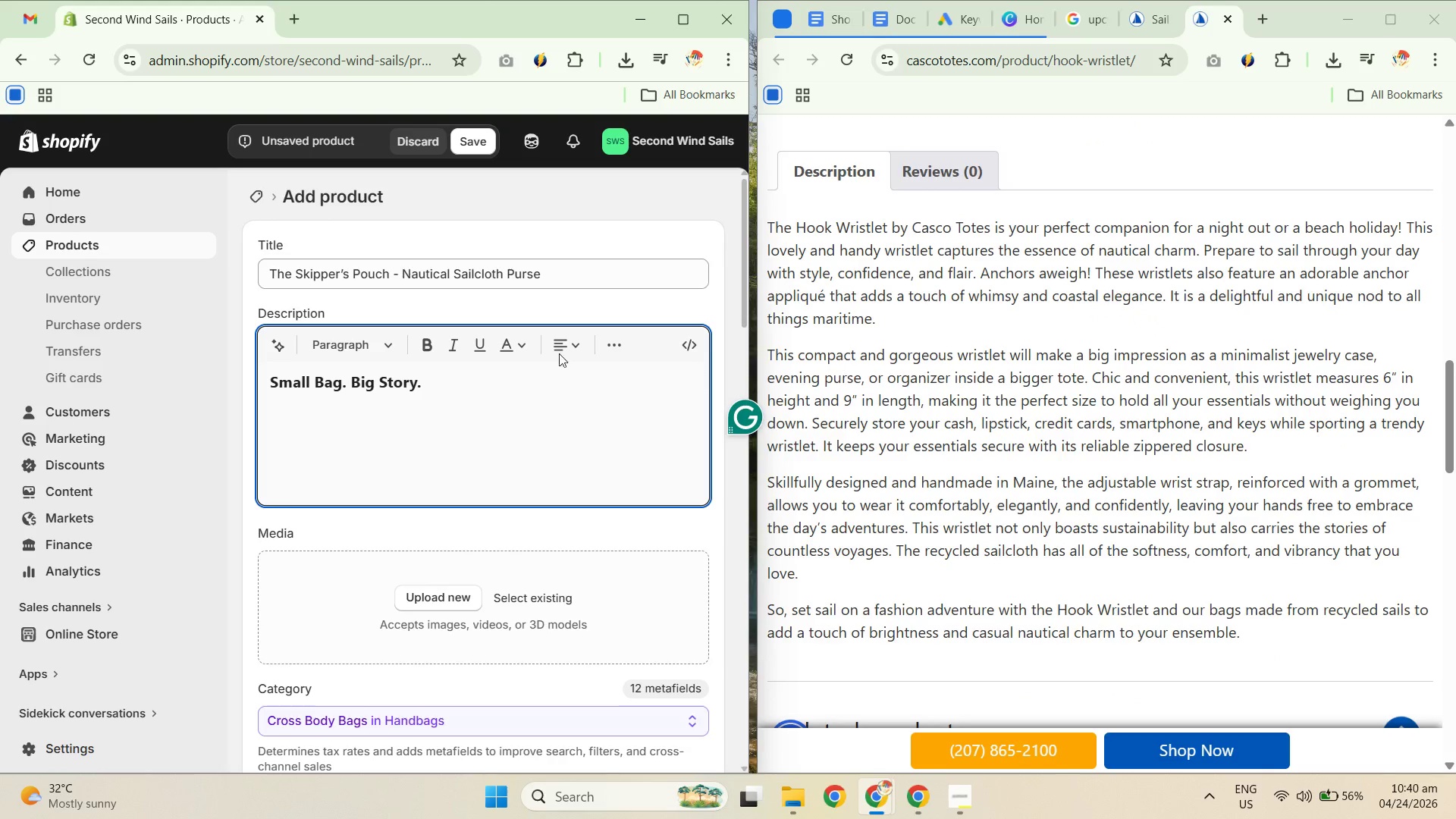 
left_click([512, 380])
 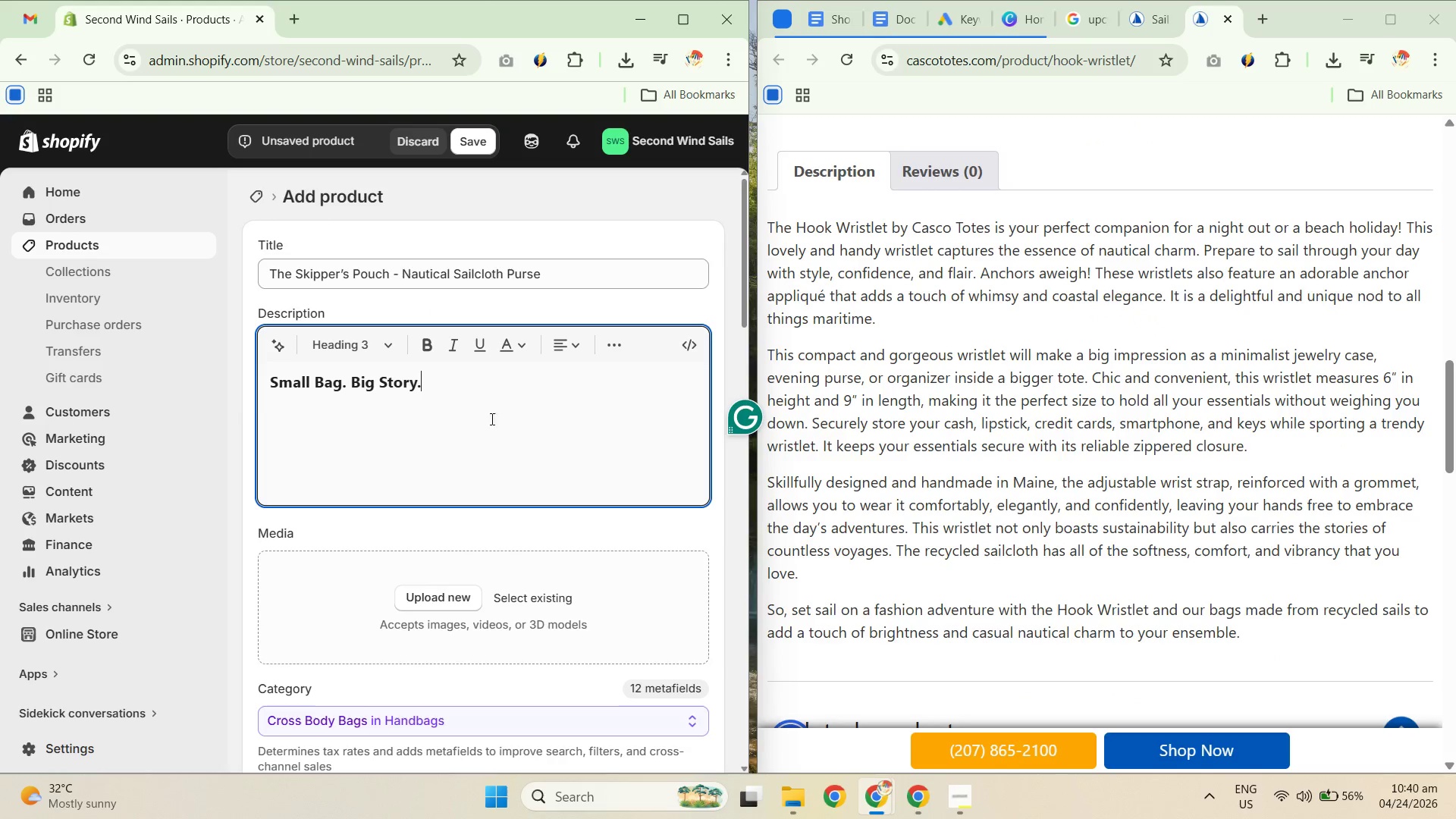 
left_click([485, 429])
 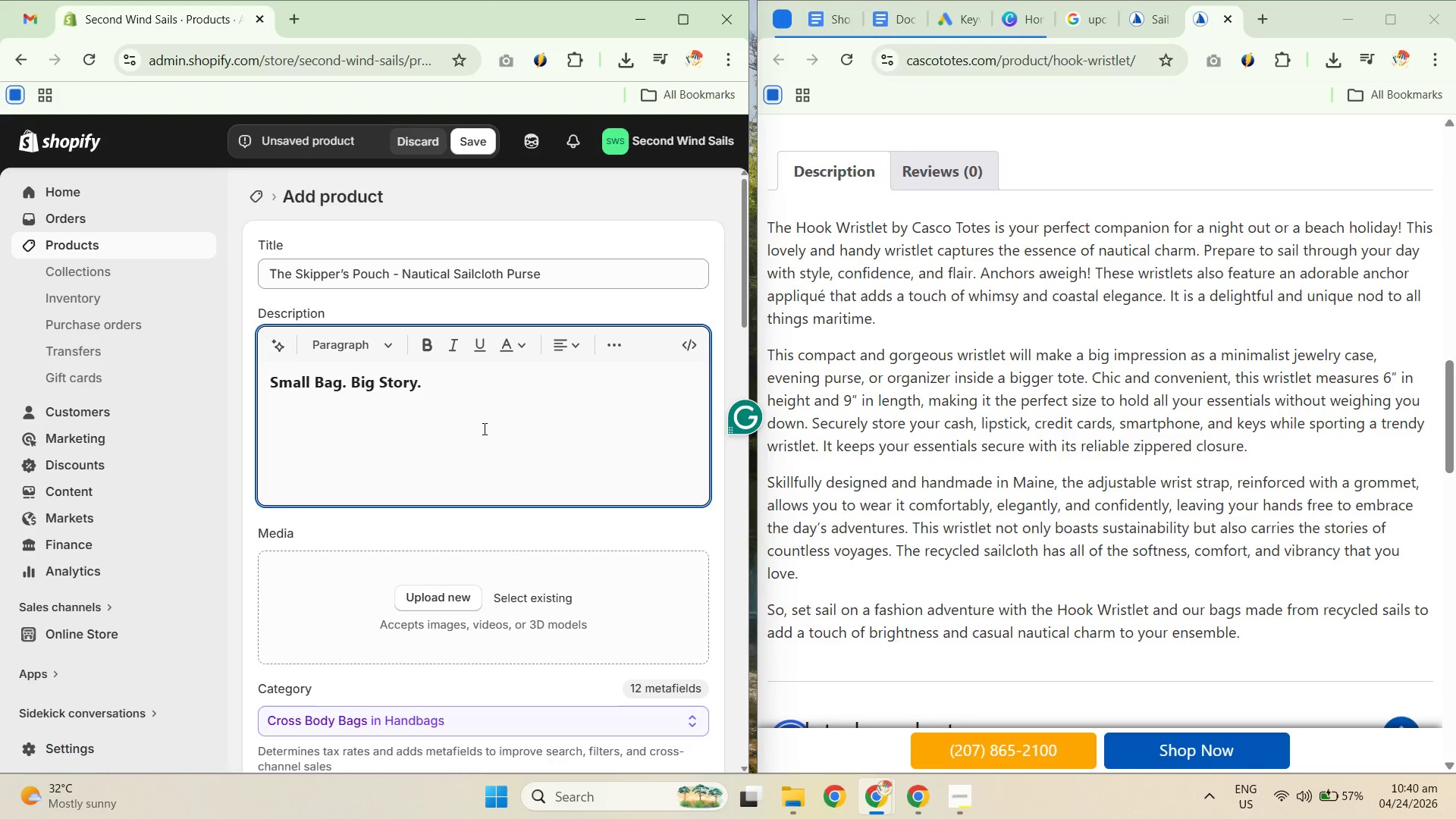 
key(Shift+T)
 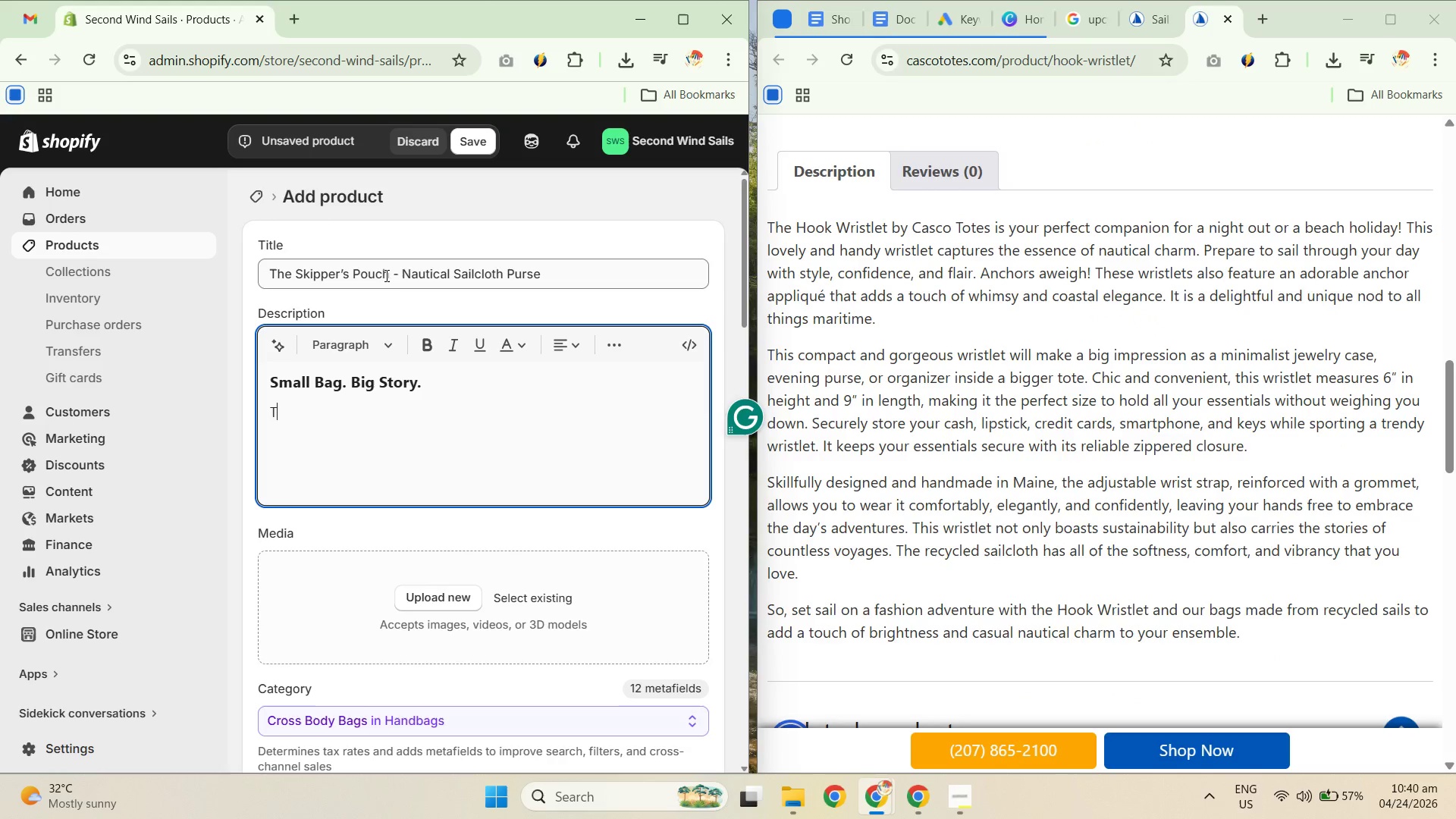 
left_click_drag(start_coordinate=[383, 268], to_coordinate=[204, 277])
 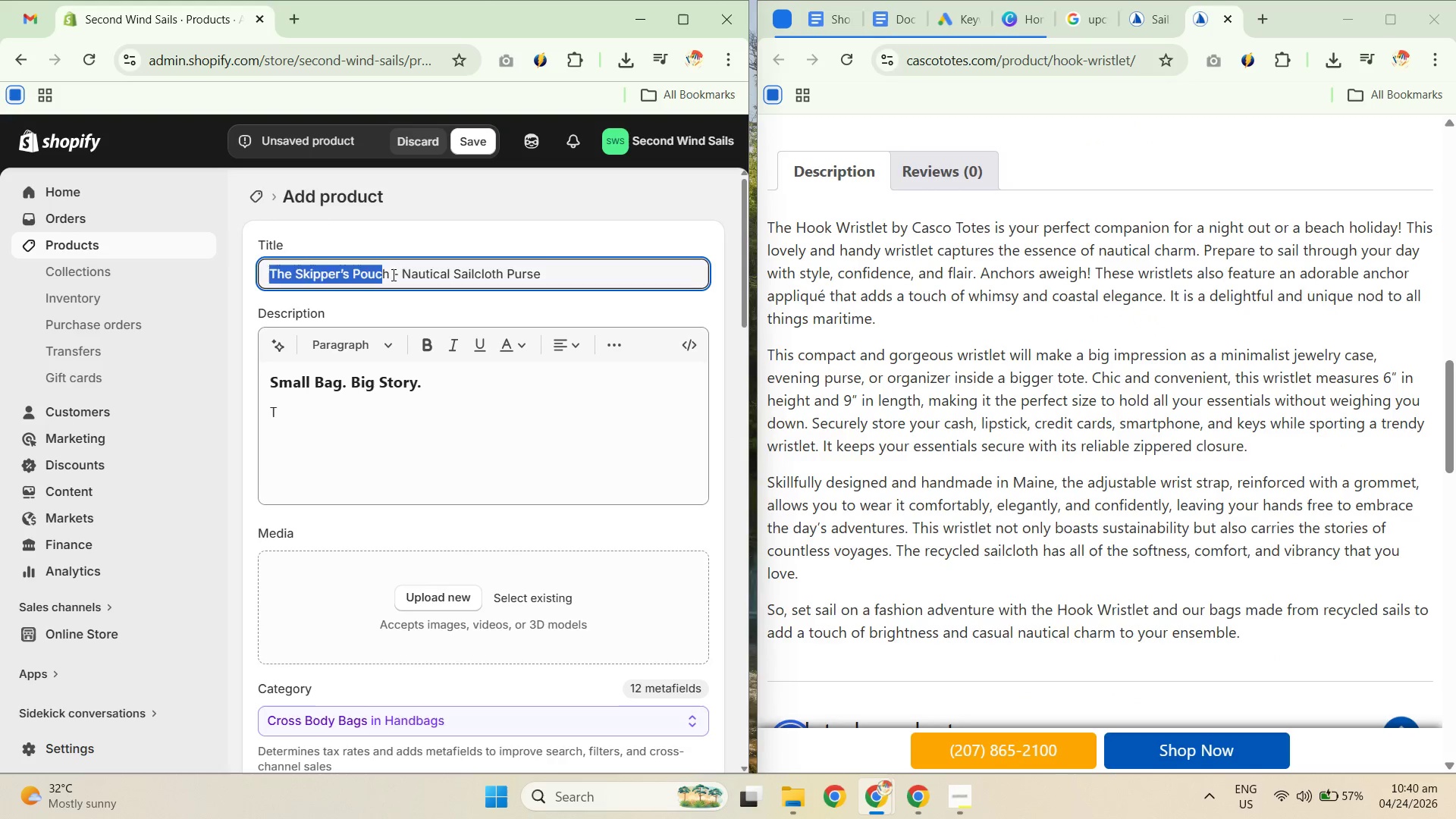 
left_click_drag(start_coordinate=[394, 271], to_coordinate=[234, 268])
 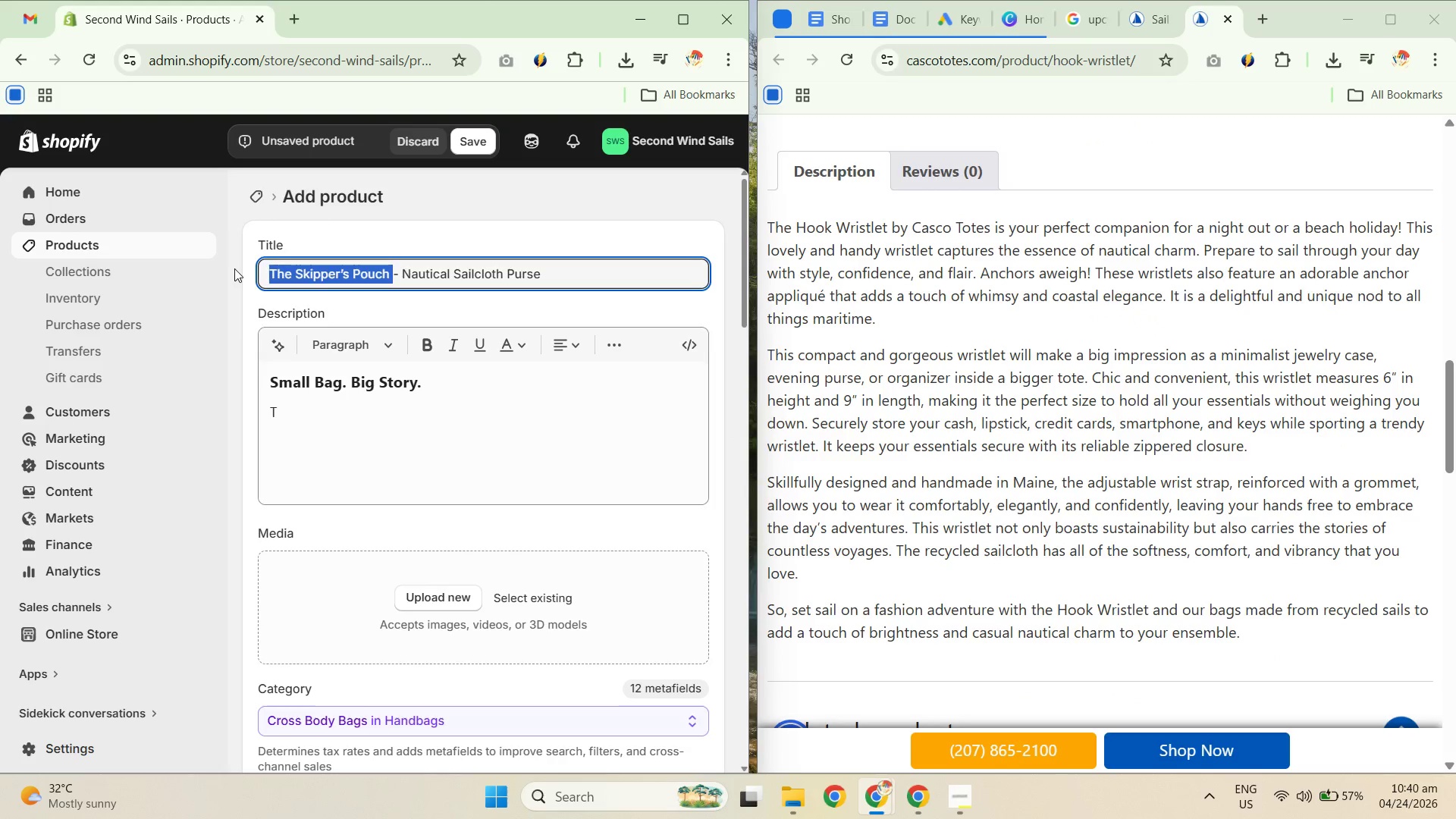 
key(Control+C)
 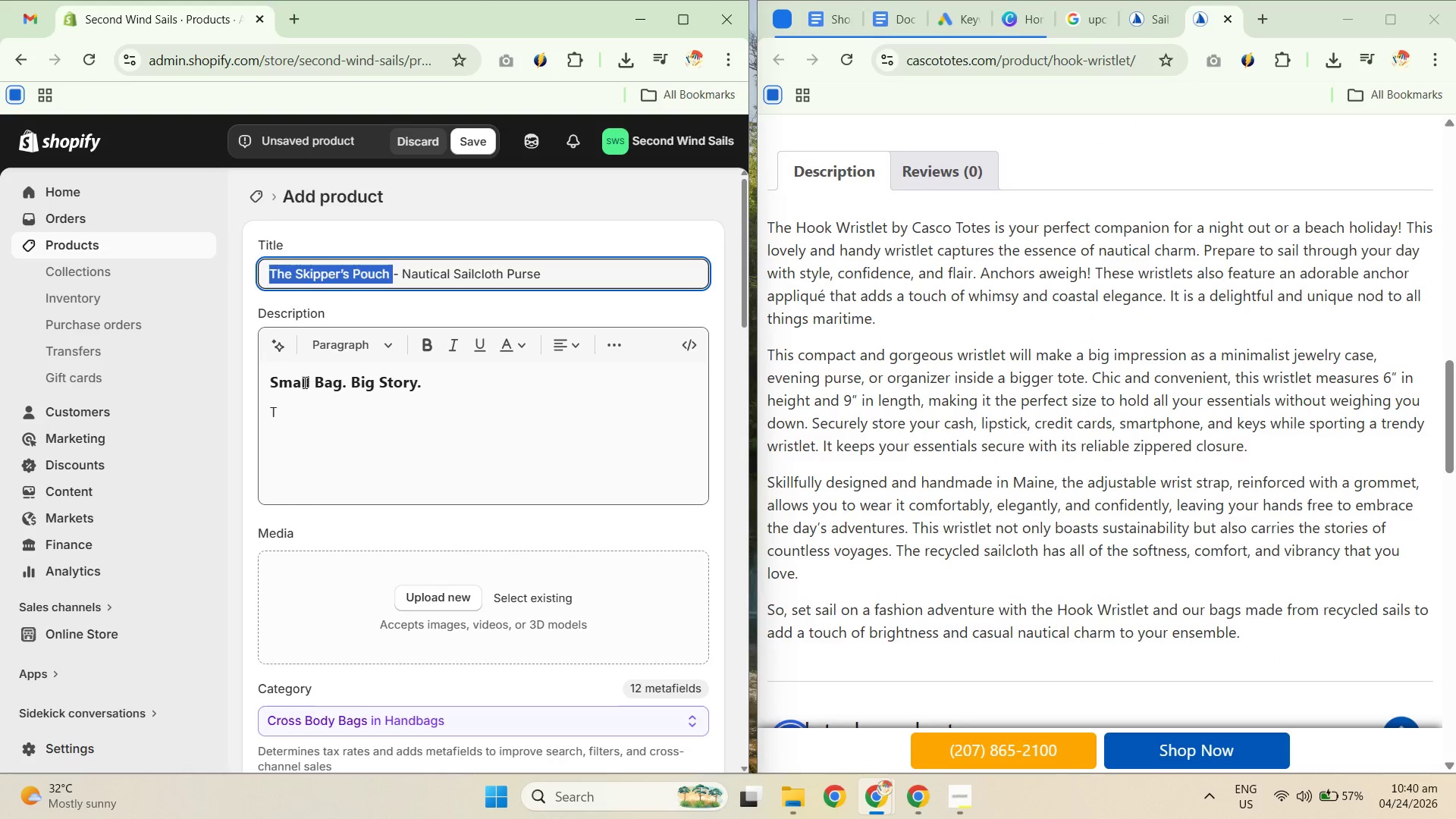 
key(Control+C)
 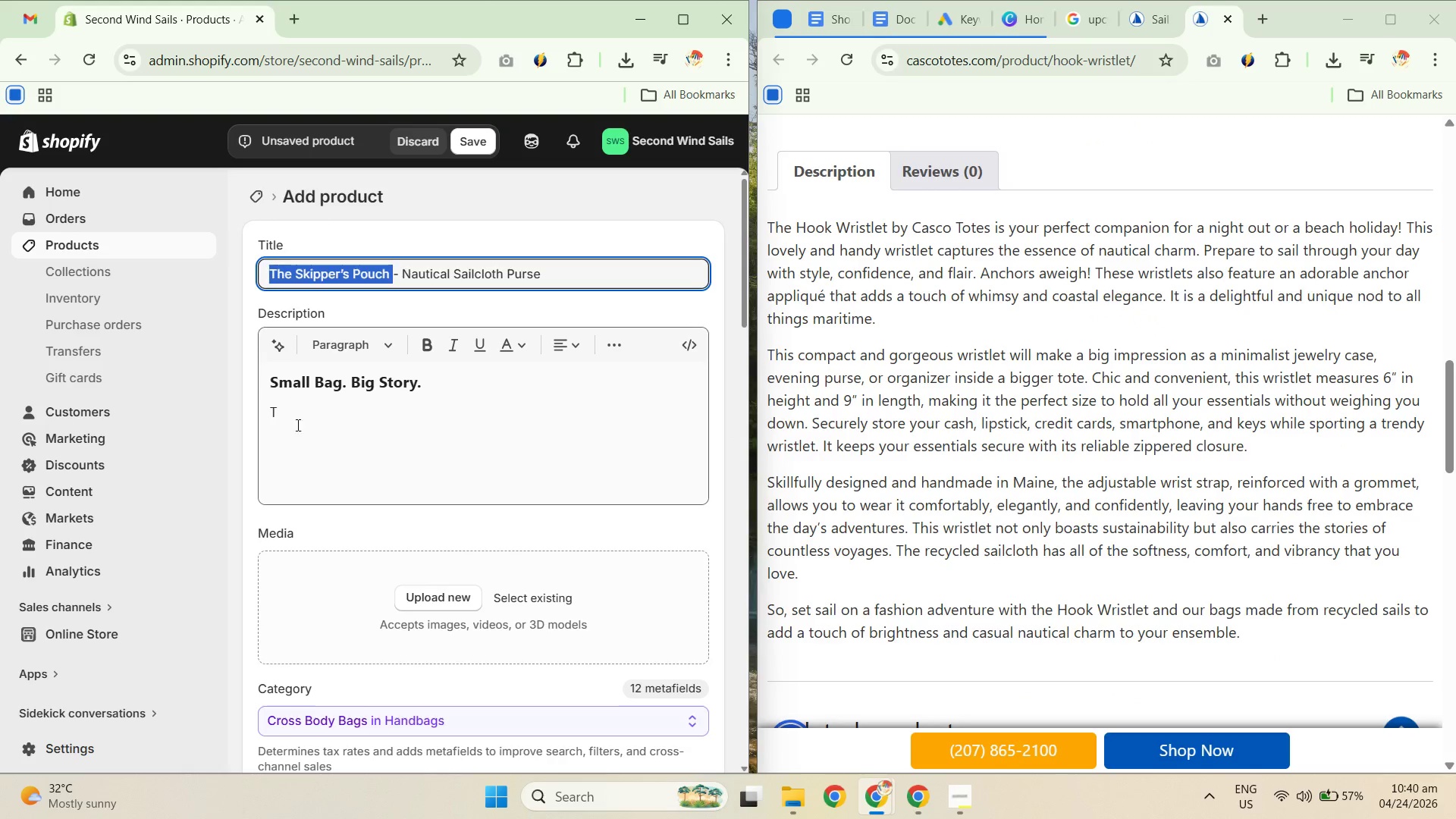 
left_click_drag(start_coordinate=[295, 422], to_coordinate=[278, 415])
 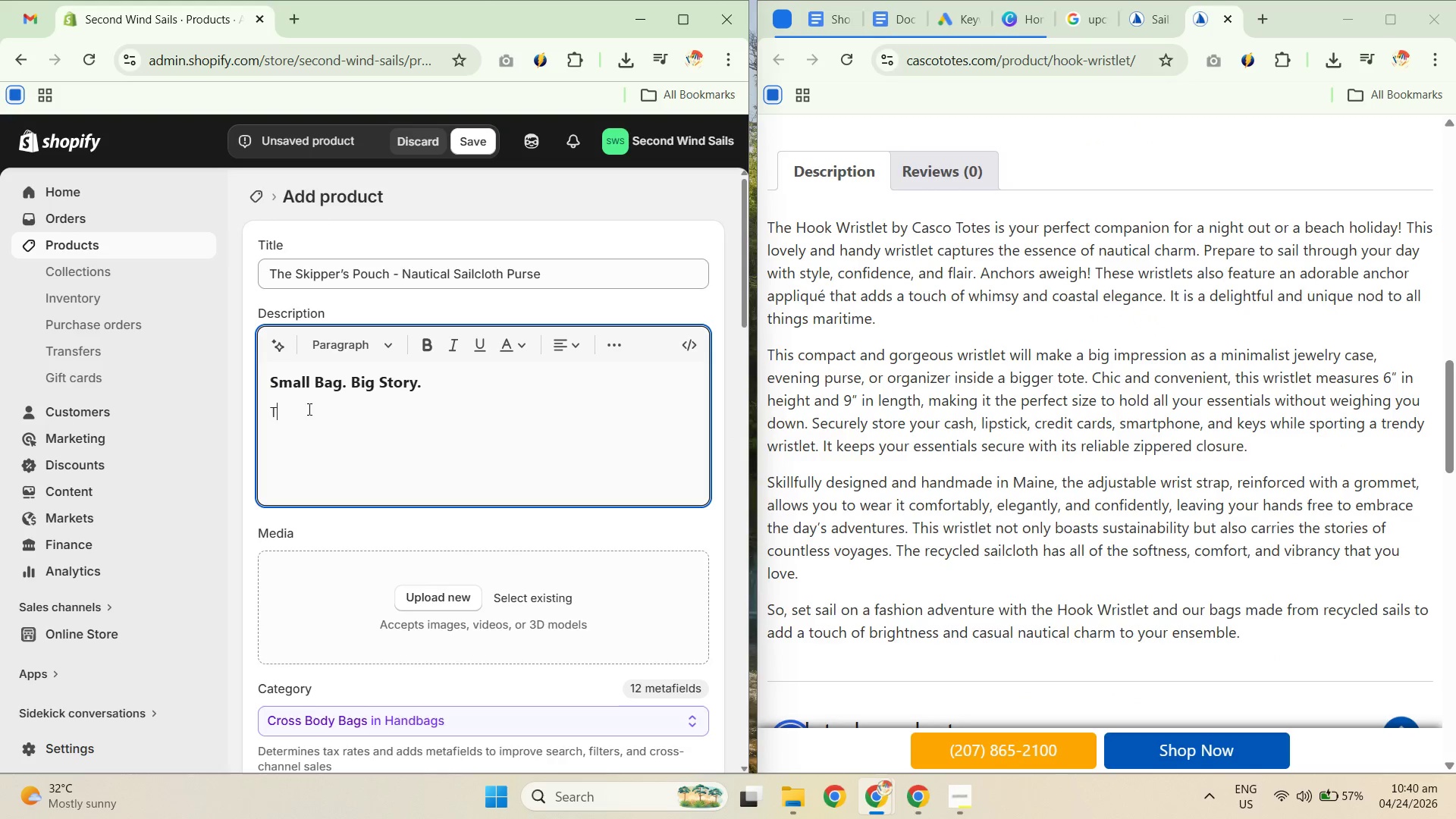 
left_click_drag(start_coordinate=[306, 407], to_coordinate=[253, 425])
 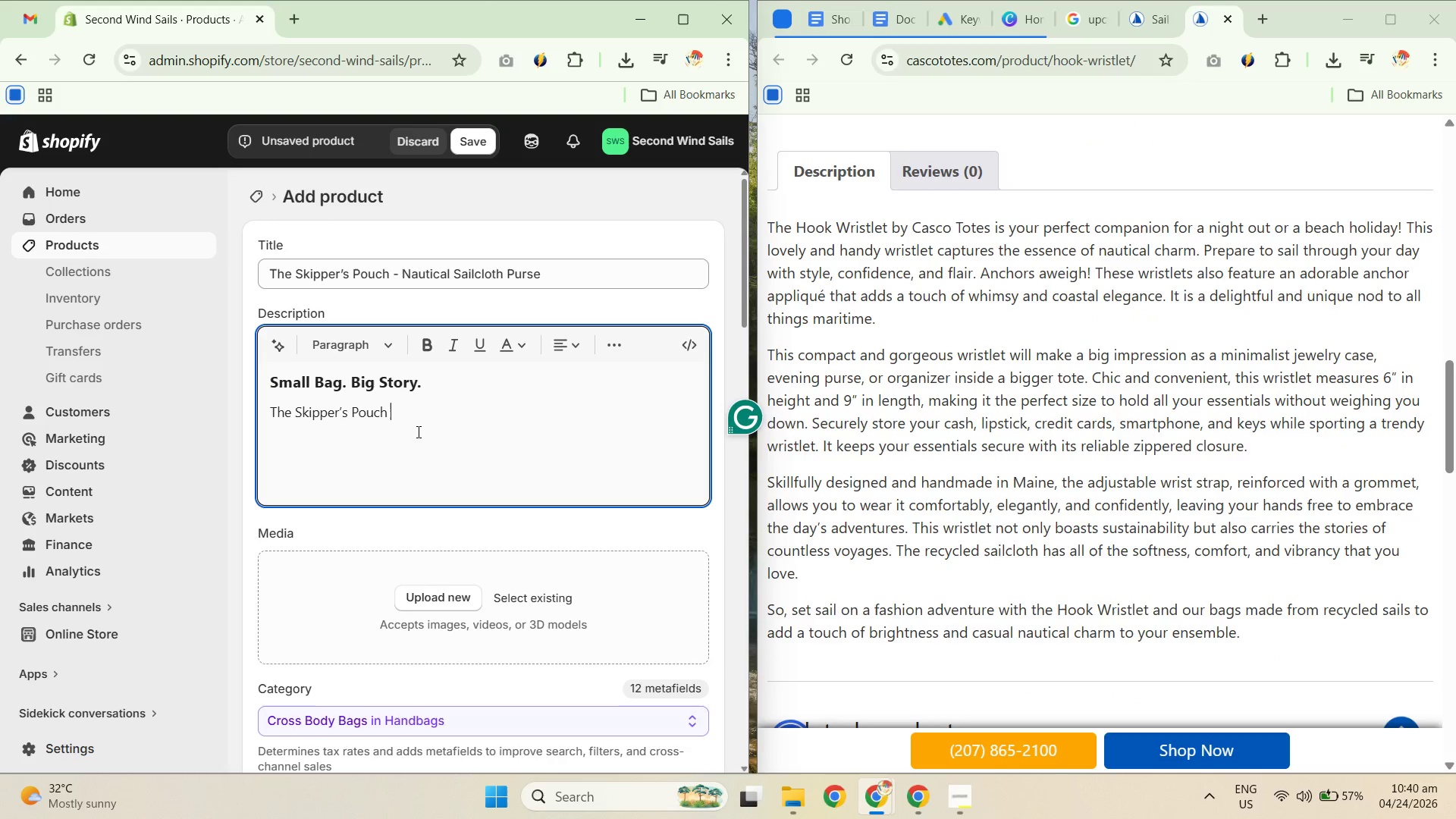 
key(Control+V)
 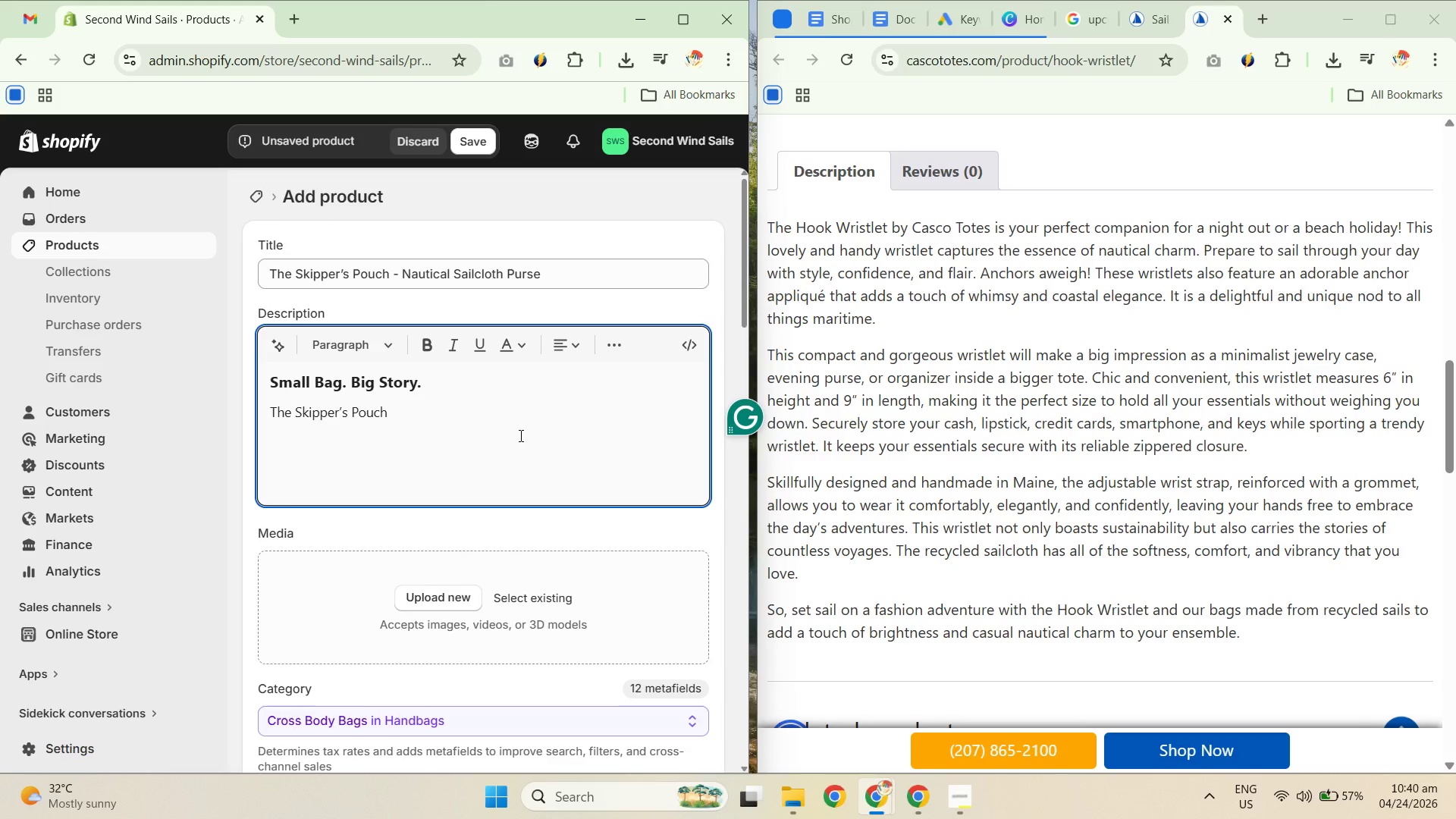 
type(is  anat)
key(Backspace)
key(Backspace)
key(Backspace)
key(Backspace)
key(Backspace)
type(a nautical purse hadn)
key(Backspace)
key(Backspace)
type(ndcra)
key(Backspace)
type(afted frm)
key(Backspace)
type(om 100% recycled )
key(Backspace)
type( sailcloth that once powered real vessels across open water. Compact in sixe)
key(Backspace)
key(Backspace)
type(x)
key(Backspace)
key(Backspace)
type(ize but rich in character, every pouch carries tha)
key(Backspace)
type(e softness, conf)
key(Backspace)
key(Backspace)
type(mfort, and vibrancy of its prevoius life at sea.)
 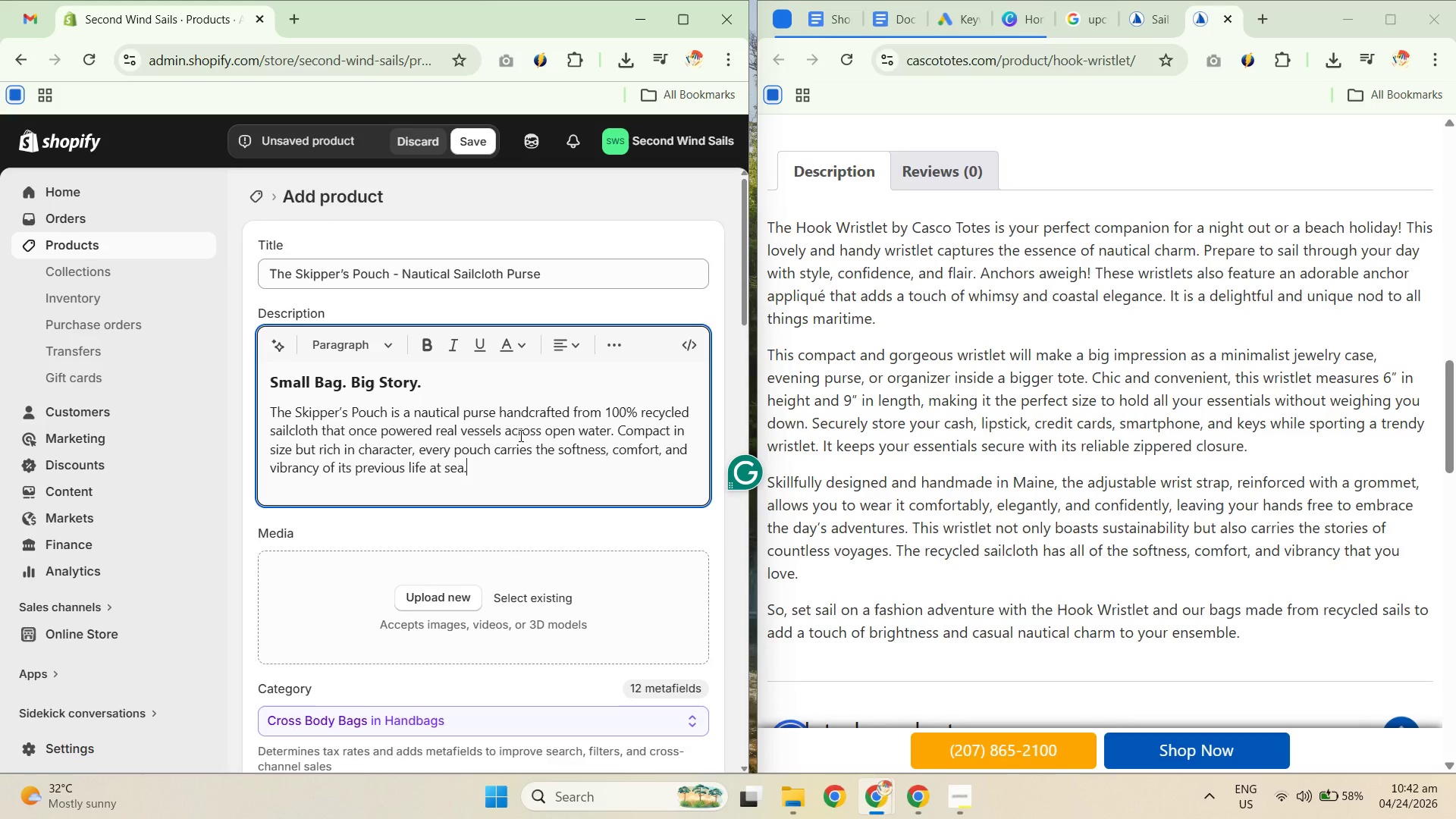 
key(Enter)
 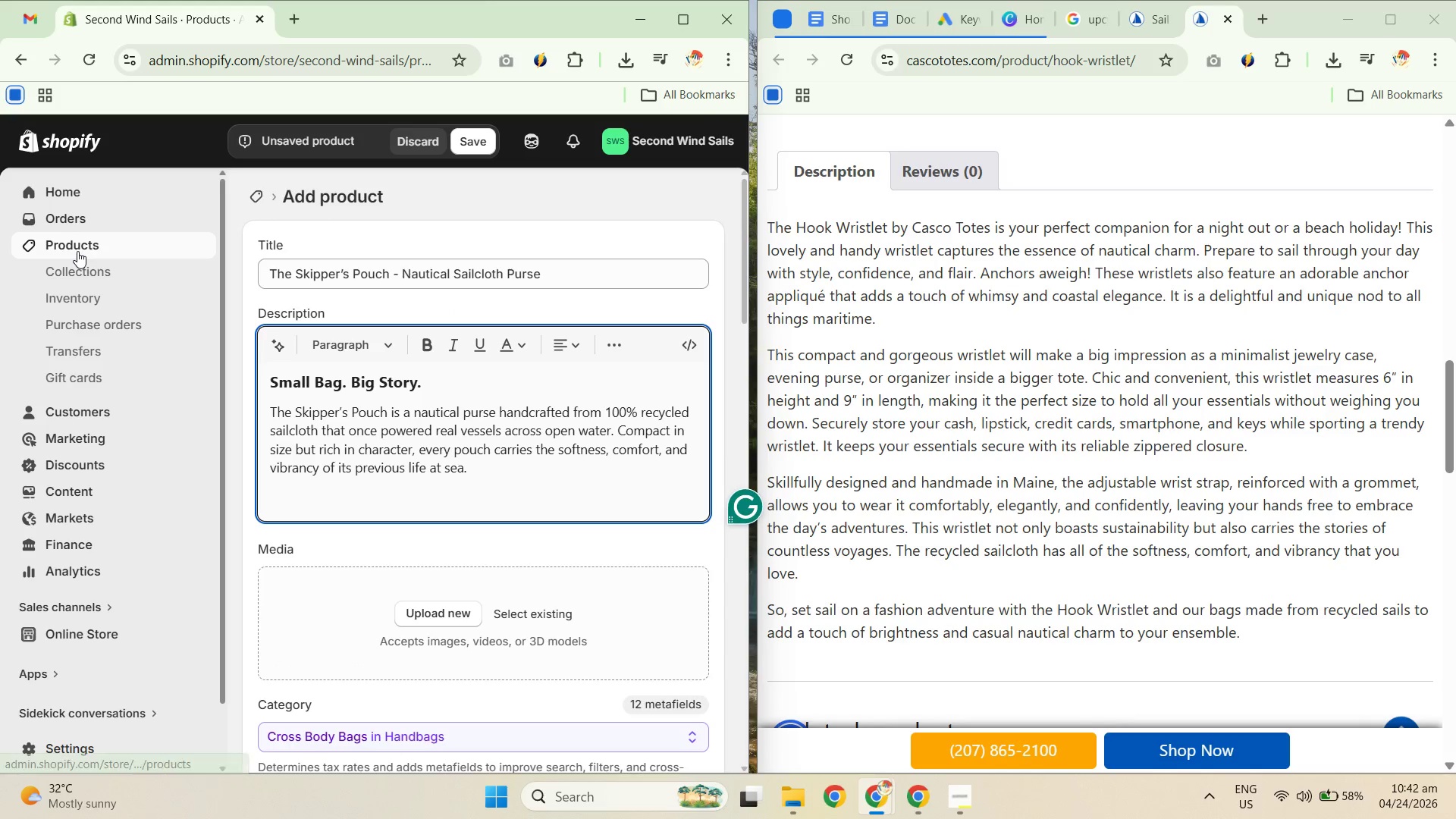 
mouse_move([366, 206])
 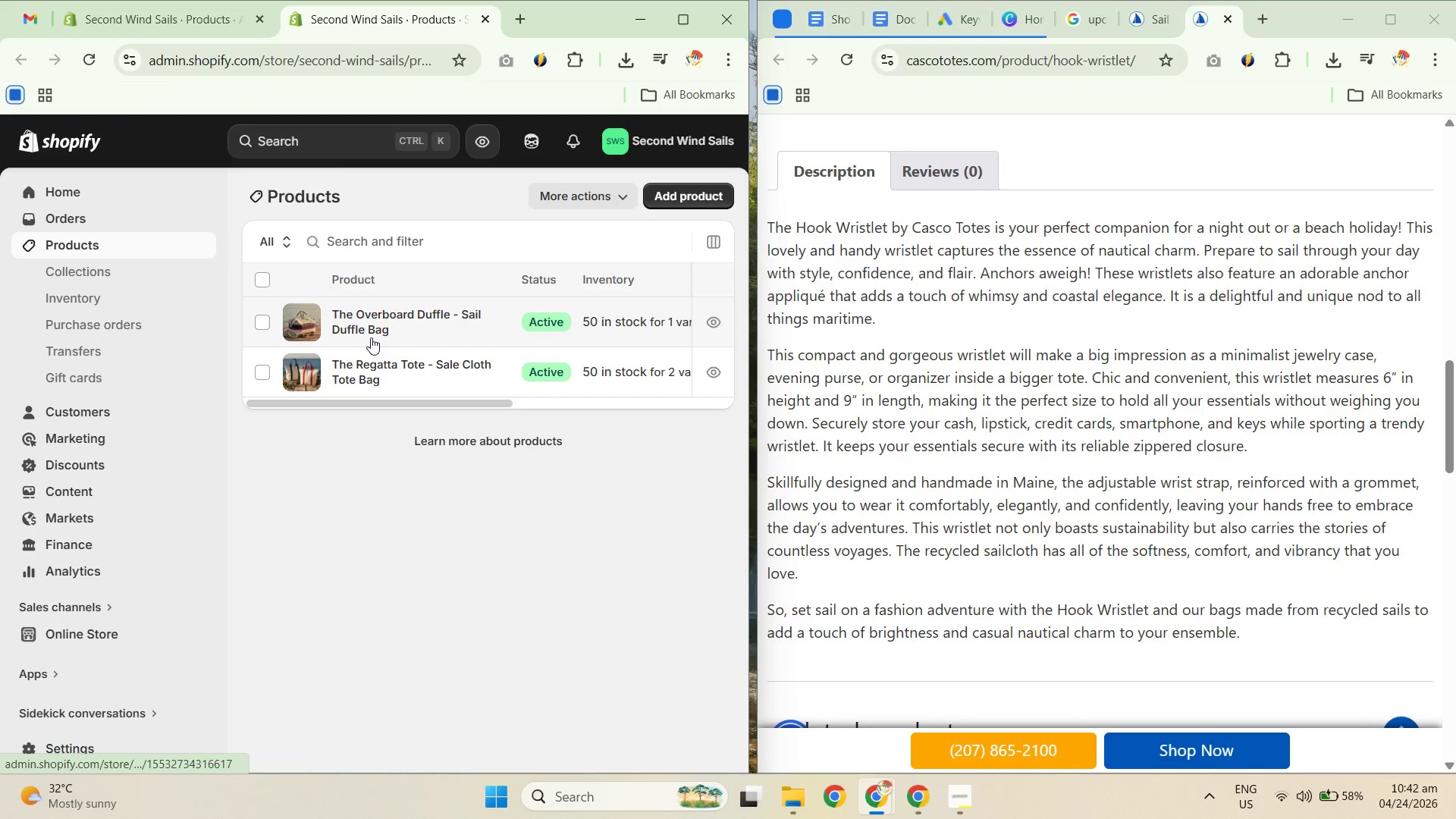 
double_click([370, 323])
 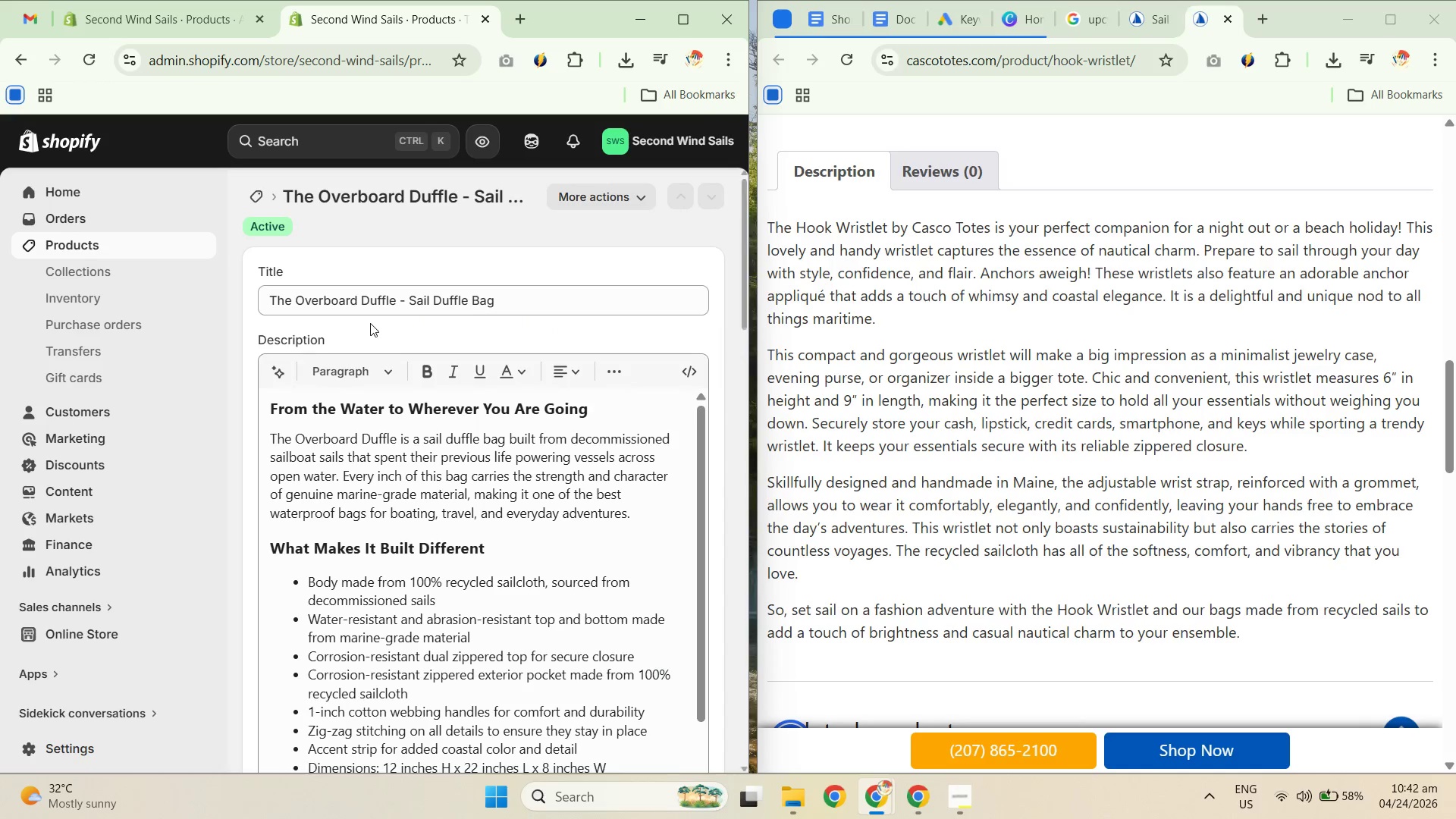 
scroll: coordinate [422, 511], scroll_direction: down, amount: 1.0
 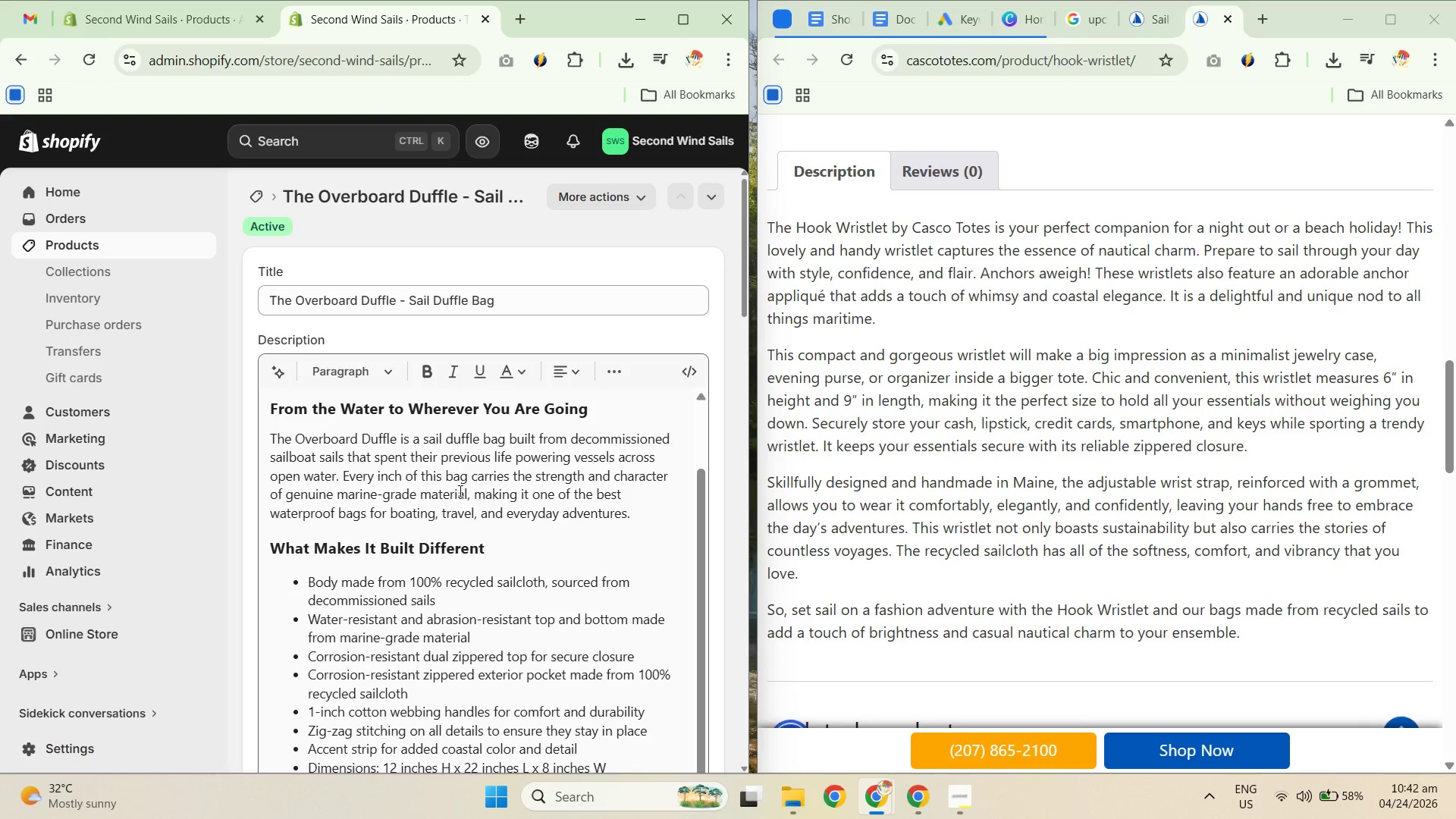 
scroll: coordinate [488, 476], scroll_direction: none, amount: 0.0
 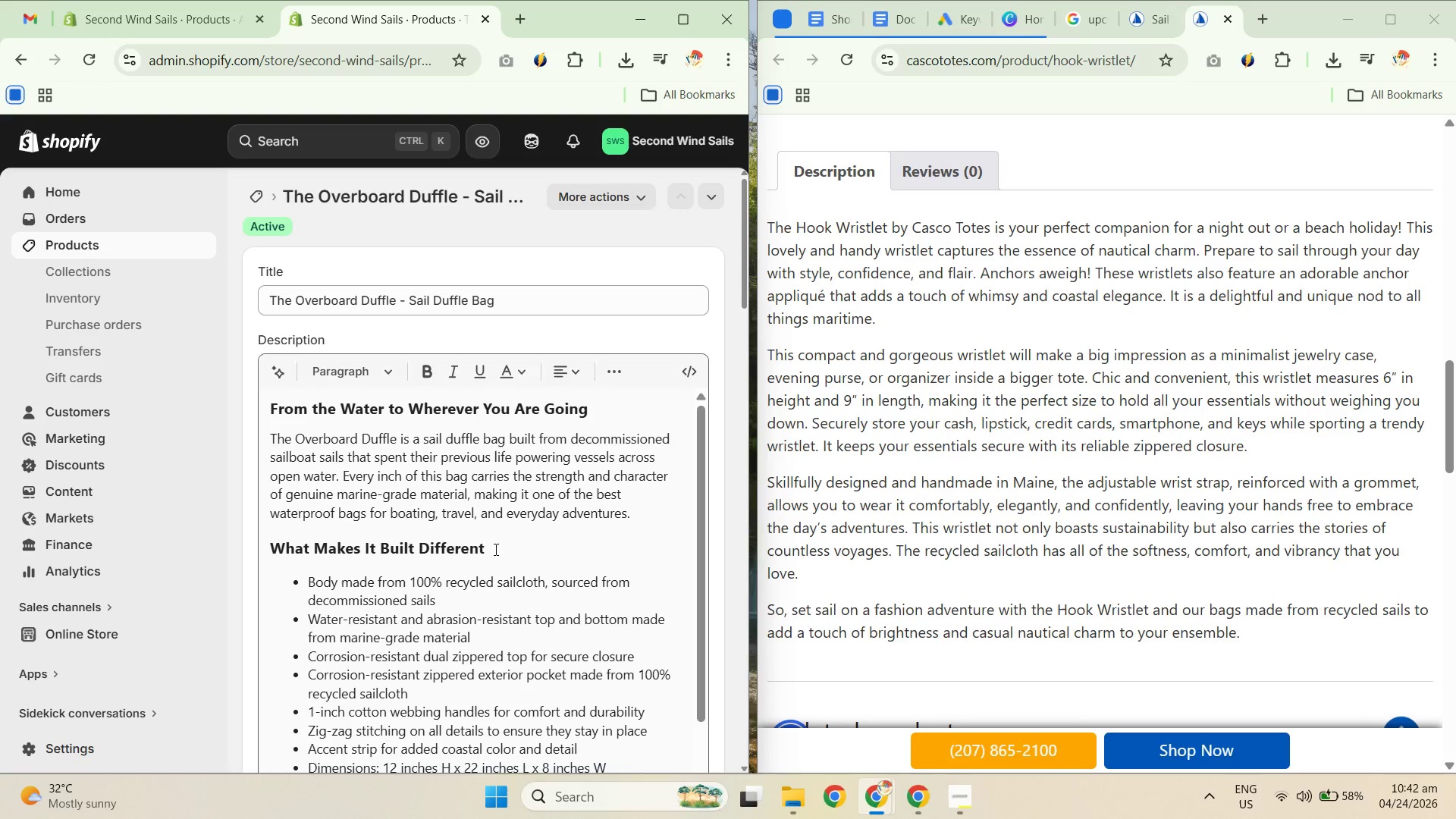 
left_click_drag(start_coordinate=[518, 543], to_coordinate=[275, 553])
 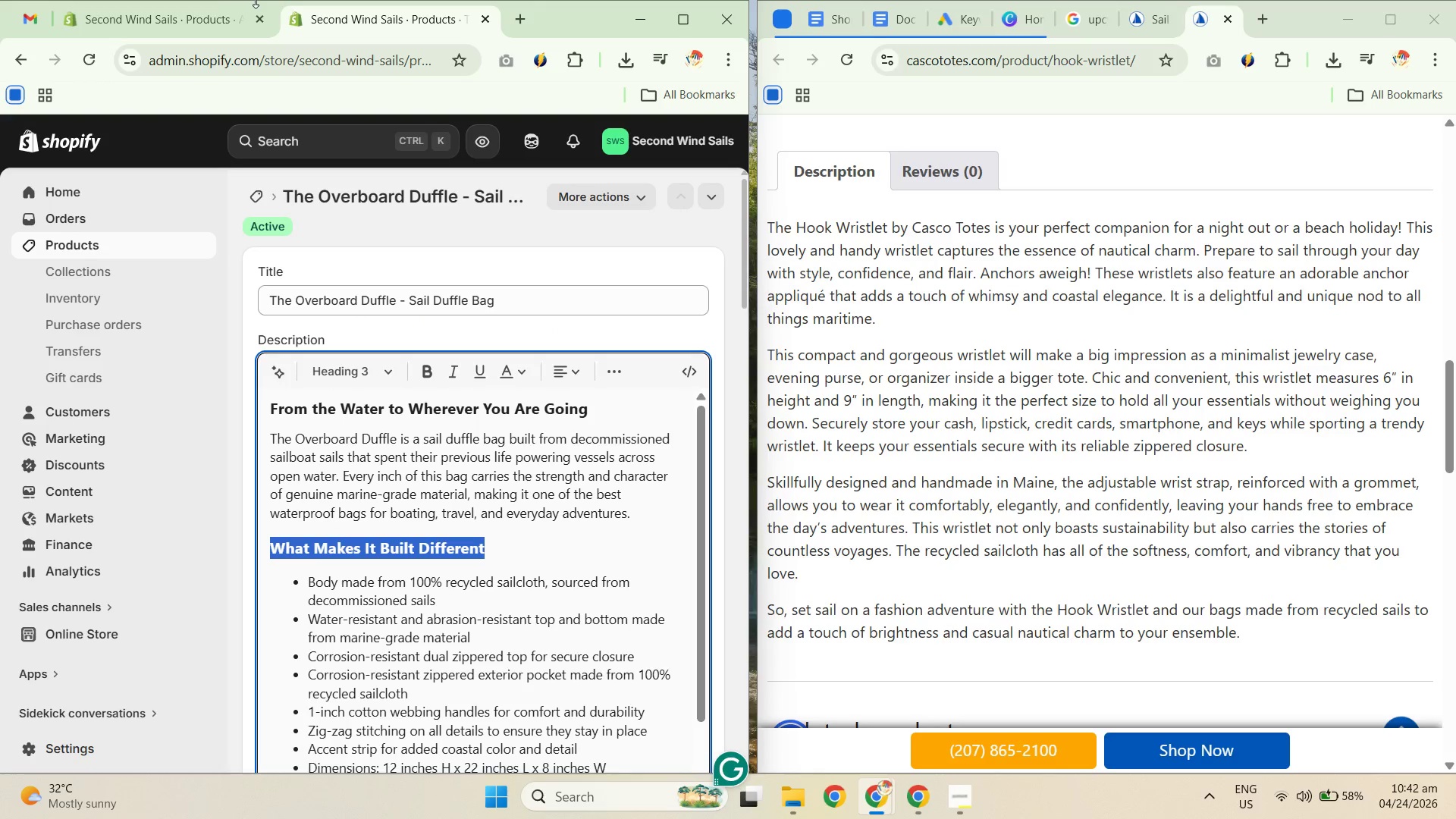 
key(Control+C)
 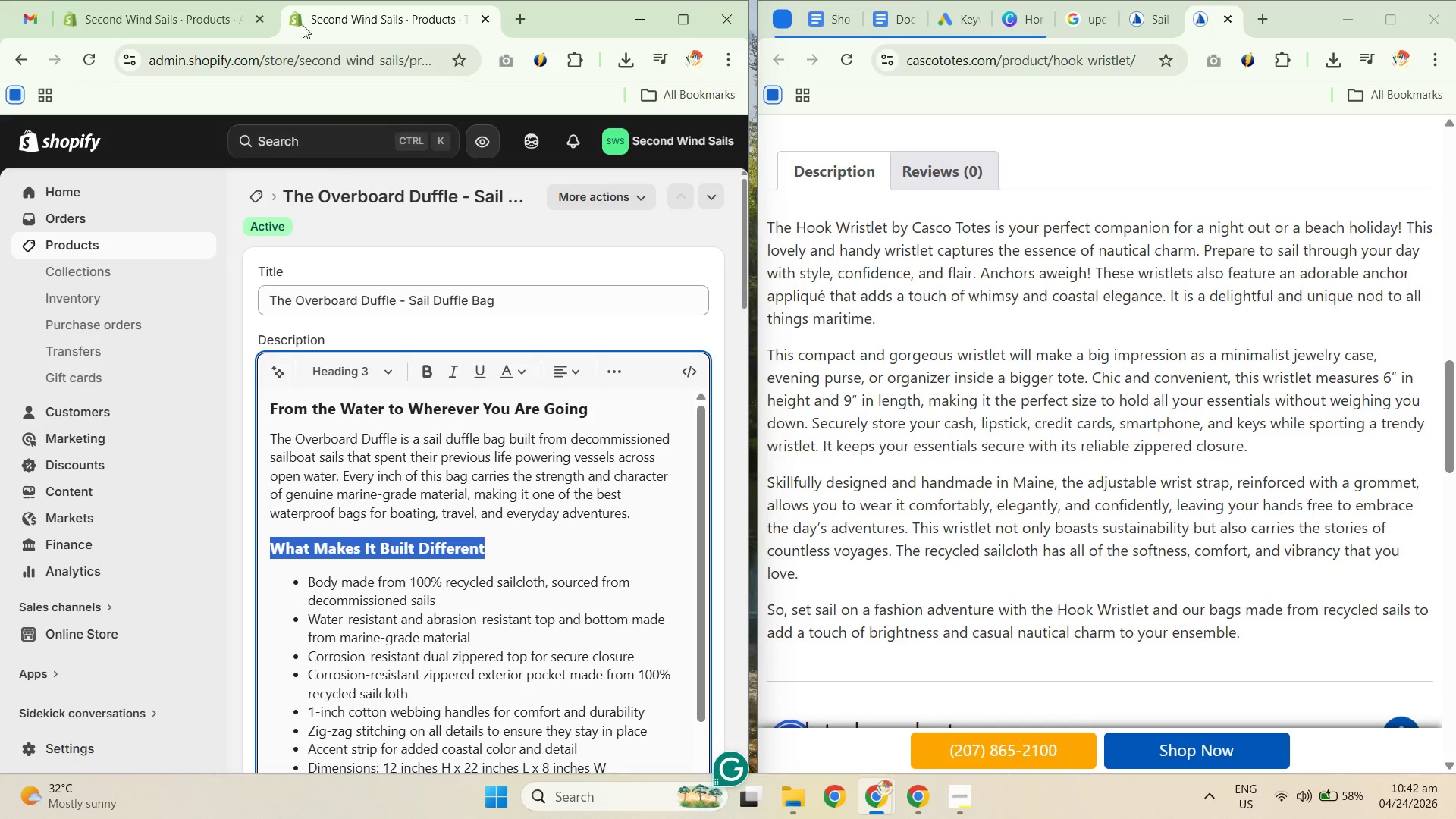 
key(Control+C)
 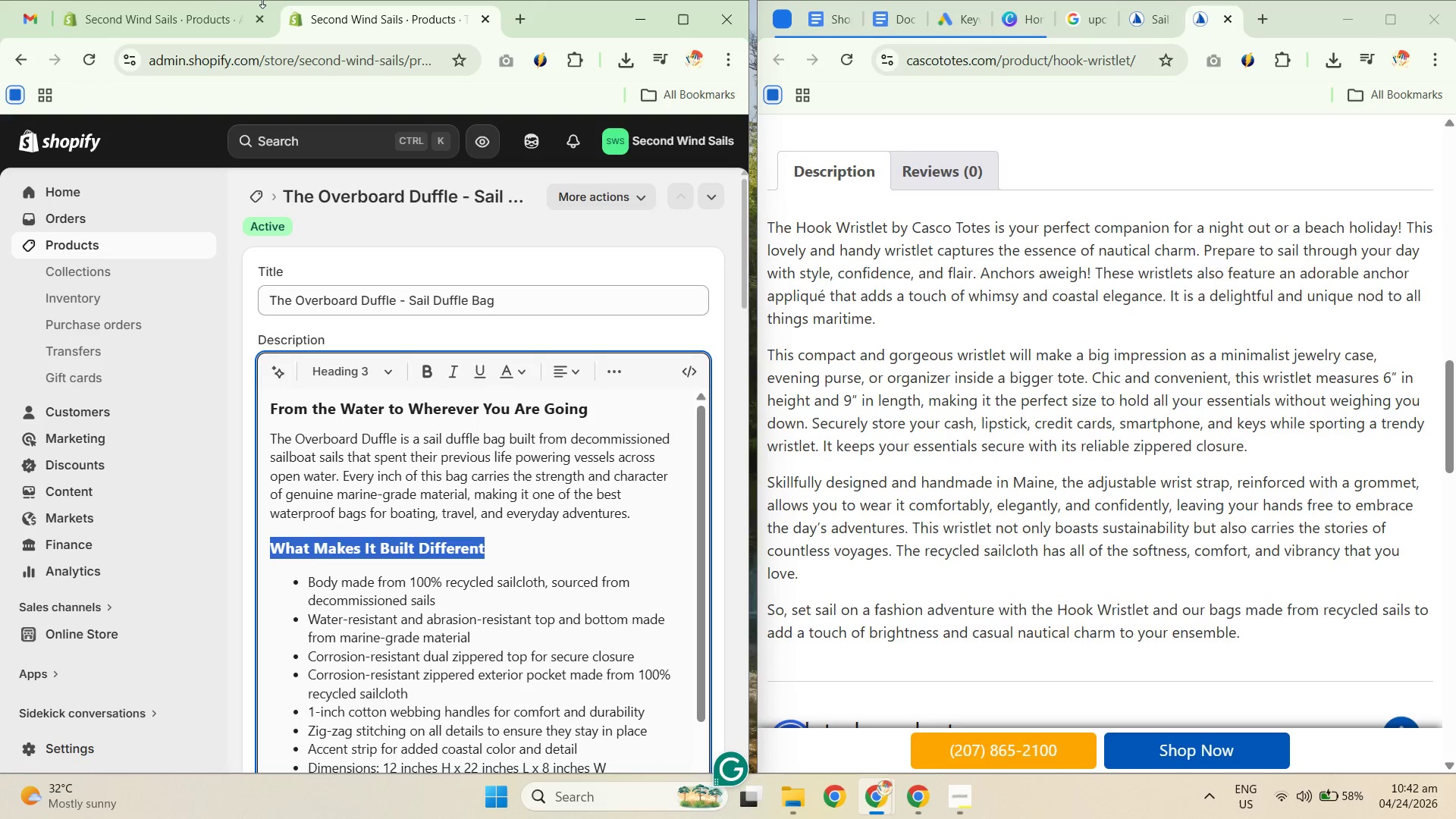 
key(Control+C)
 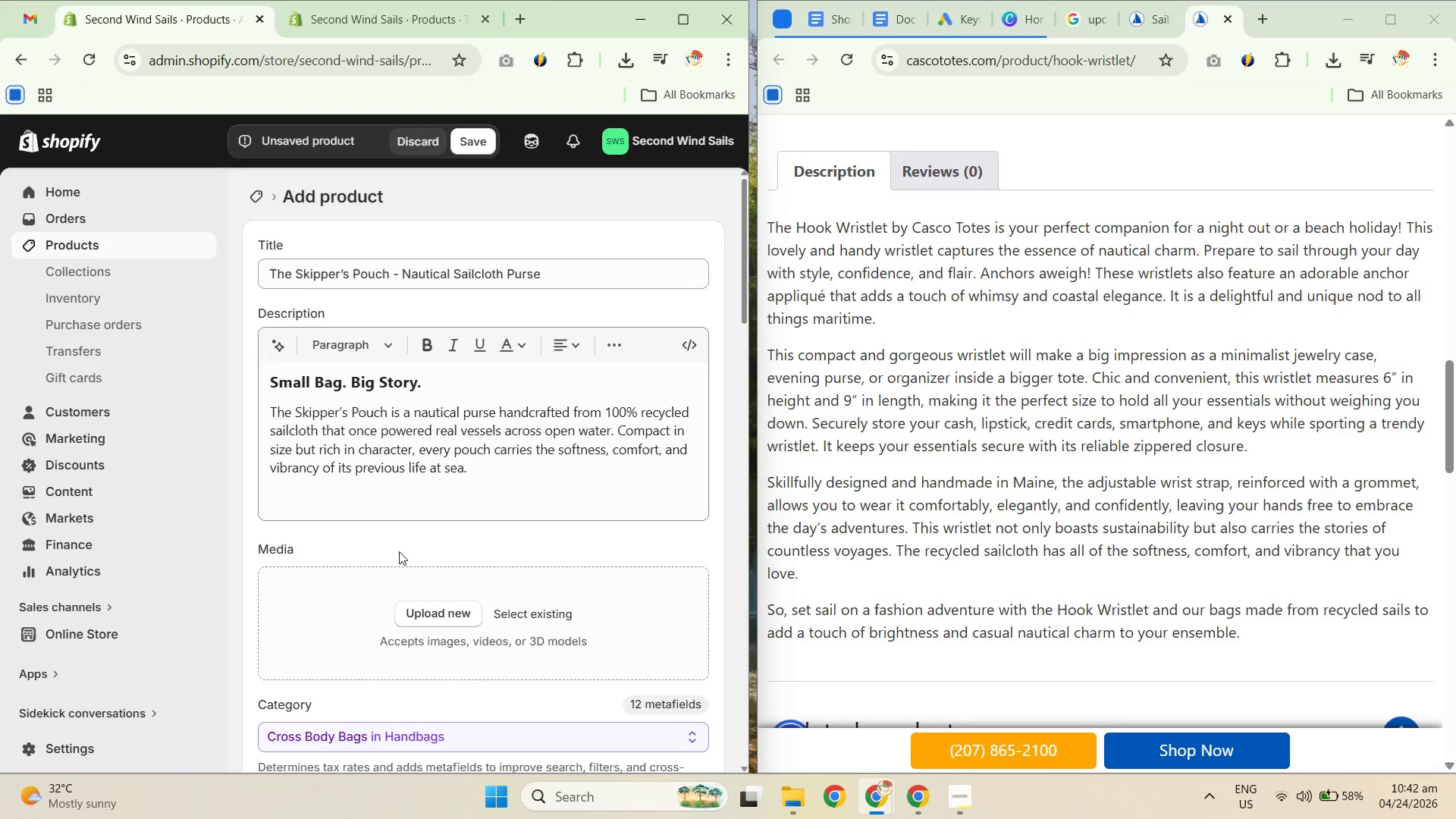 
left_click_drag(start_coordinate=[391, 497], to_coordinate=[389, 500])
 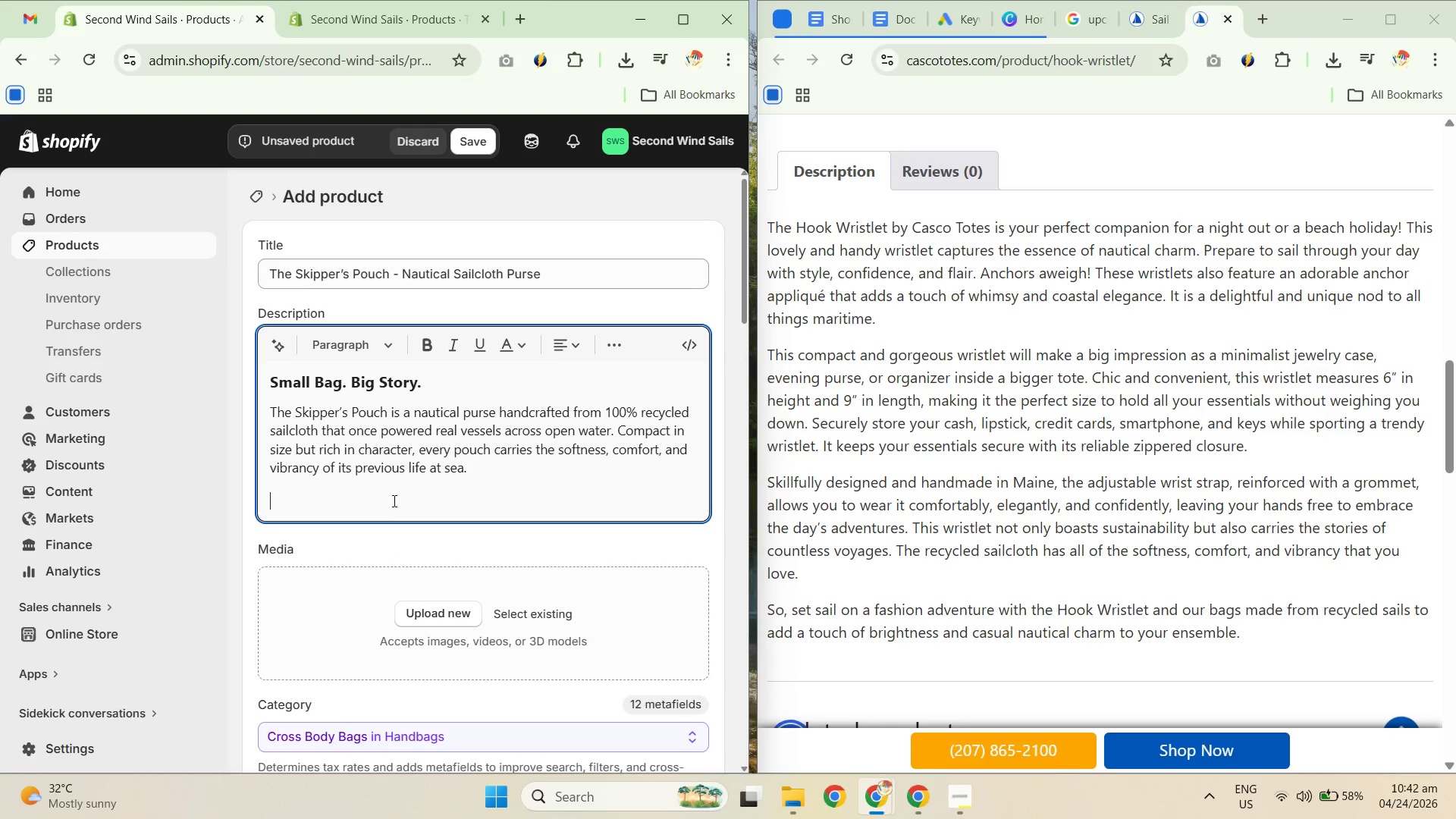 
key(Control+ControlLeft)
 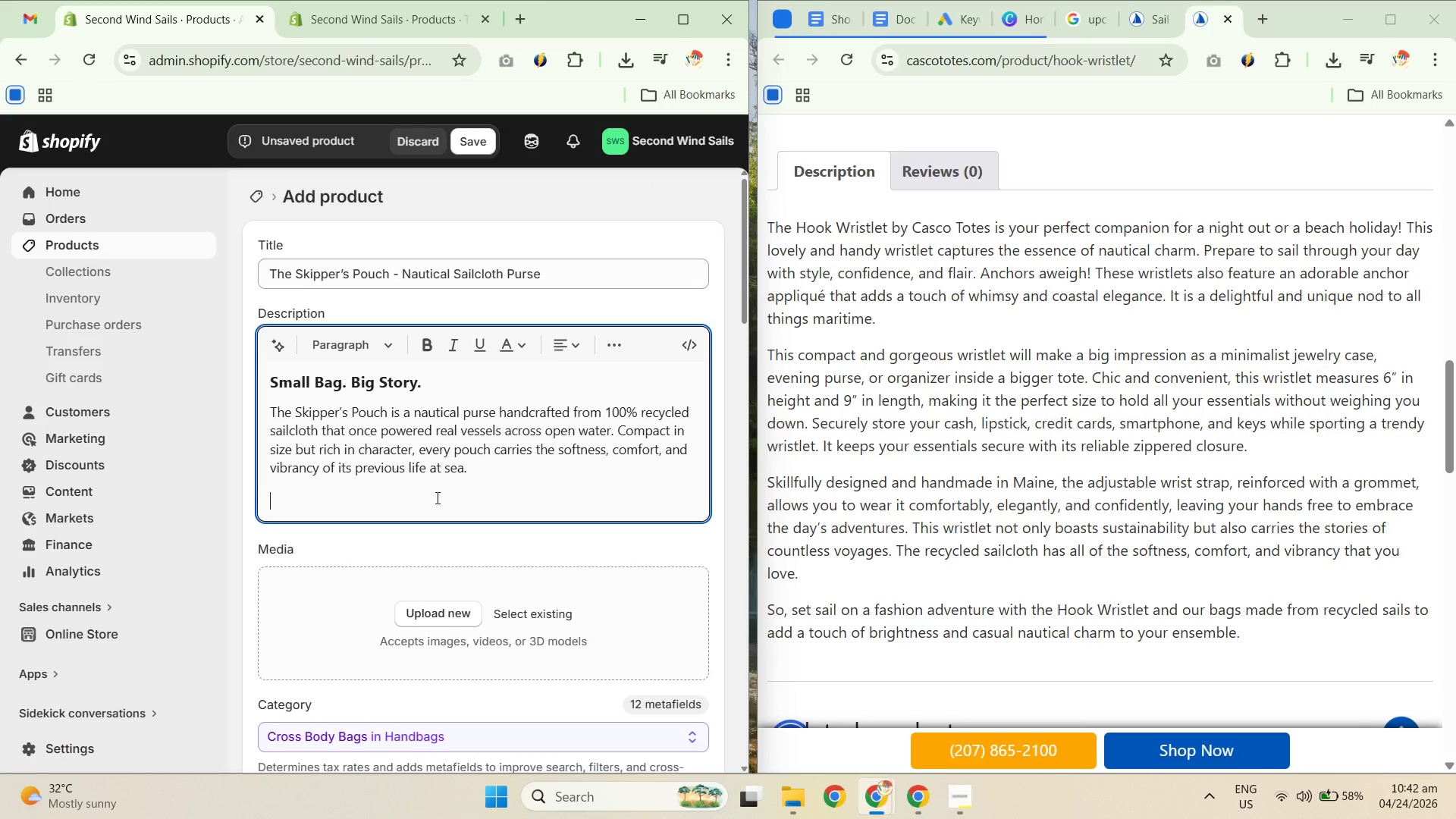 
key(Control+V)
 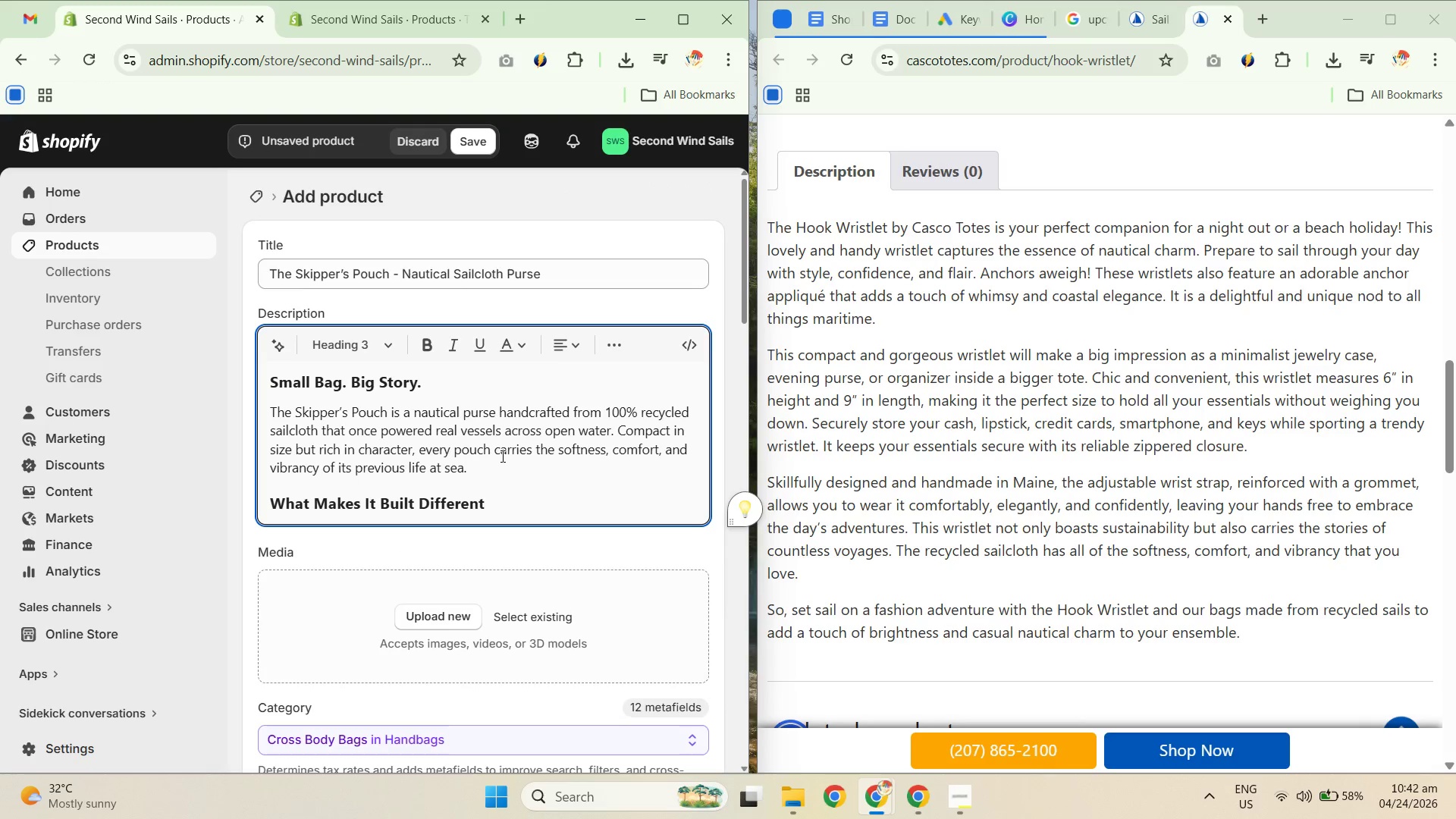 
key(NumpadEnter)
 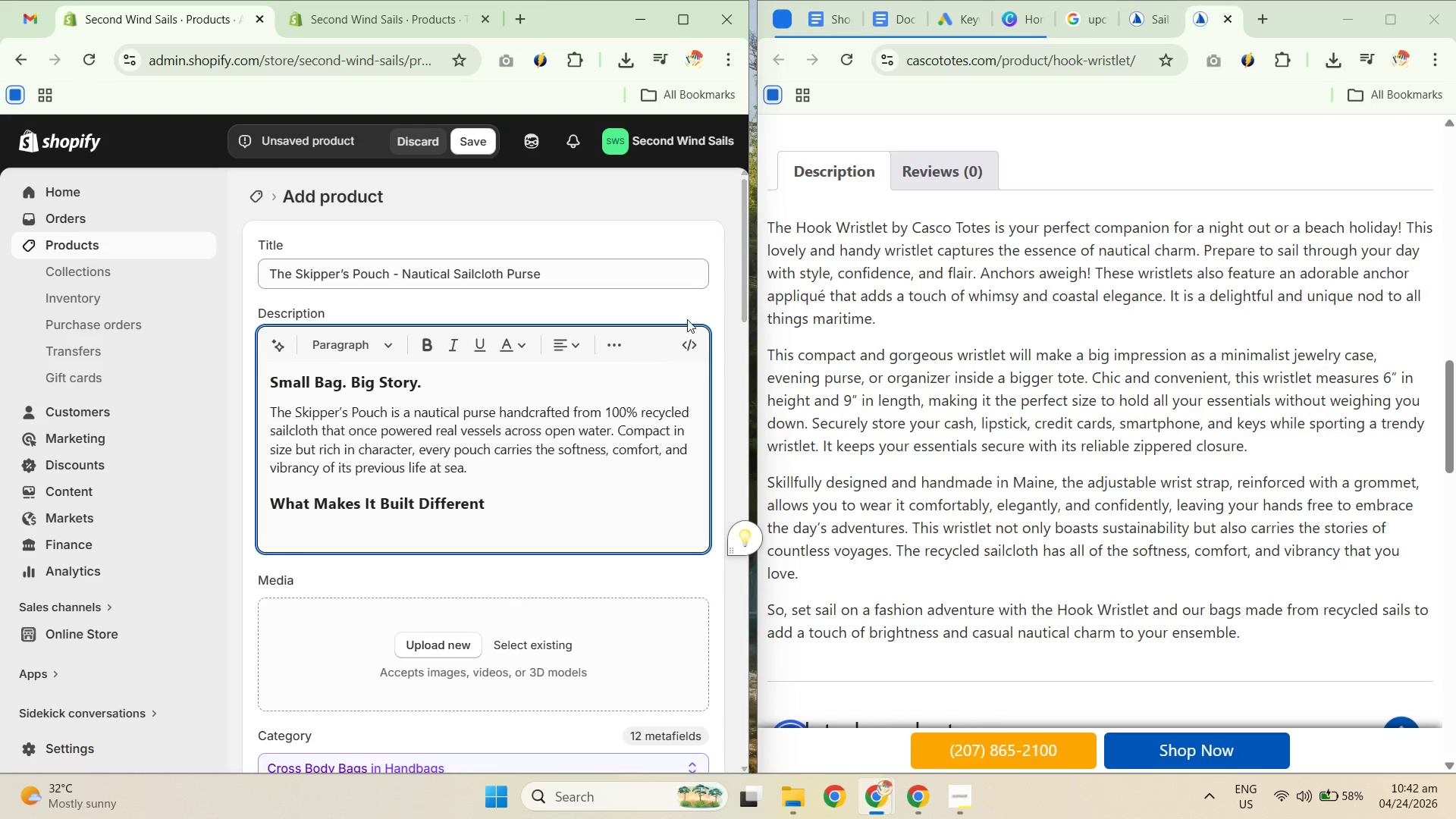 
left_click([615, 344])
 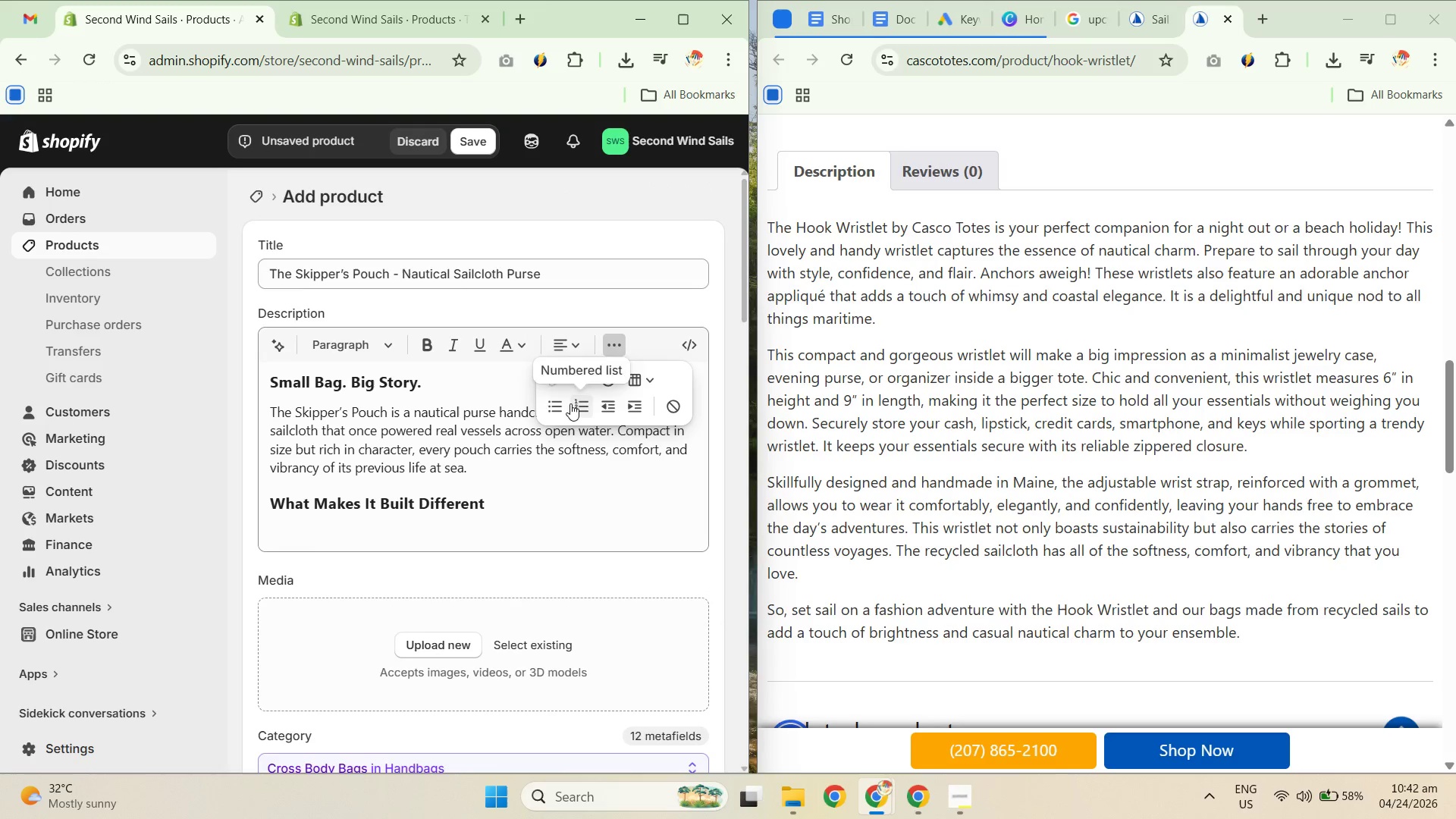 
left_click([560, 410])
 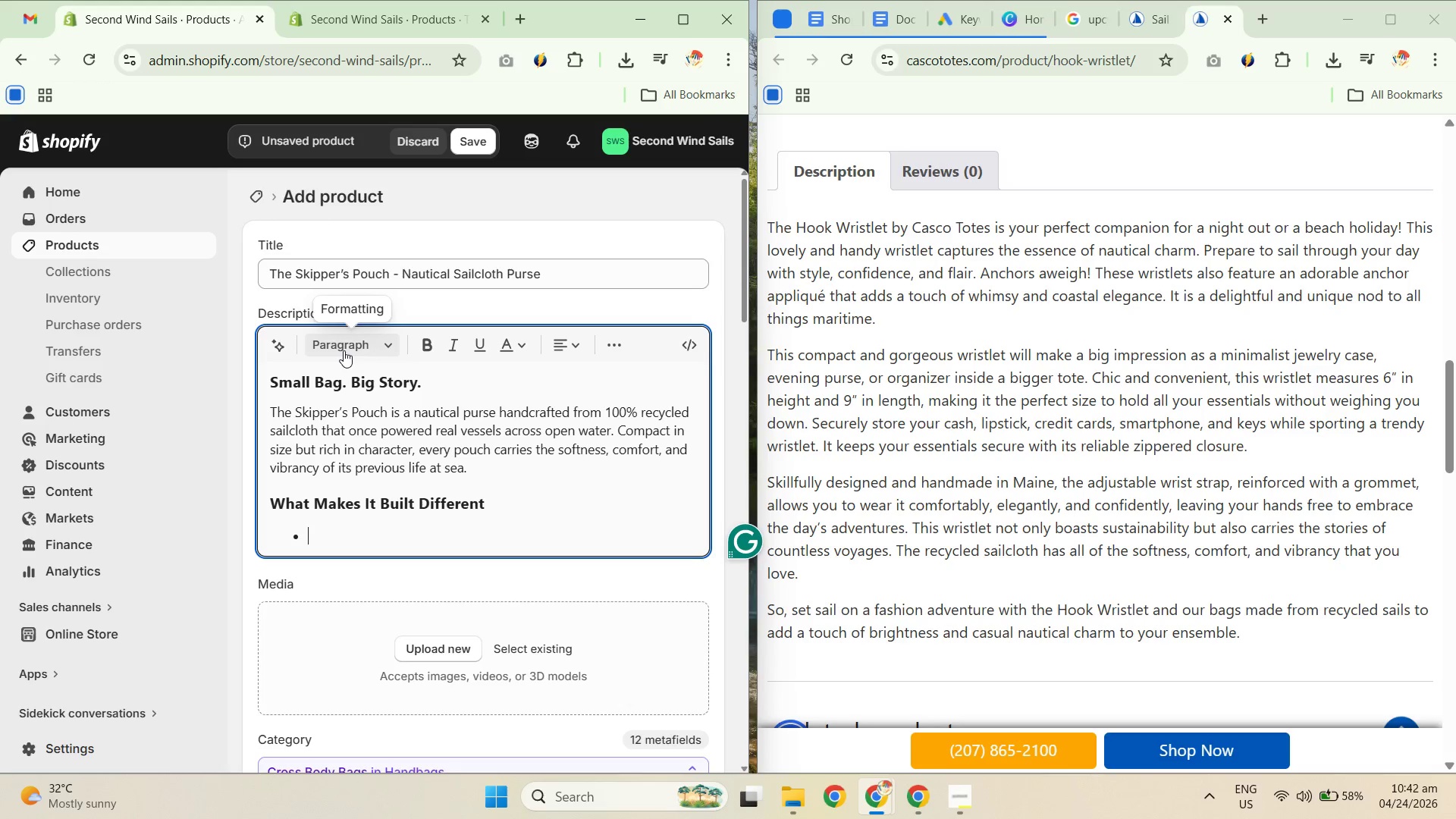 
wait(19.27)
 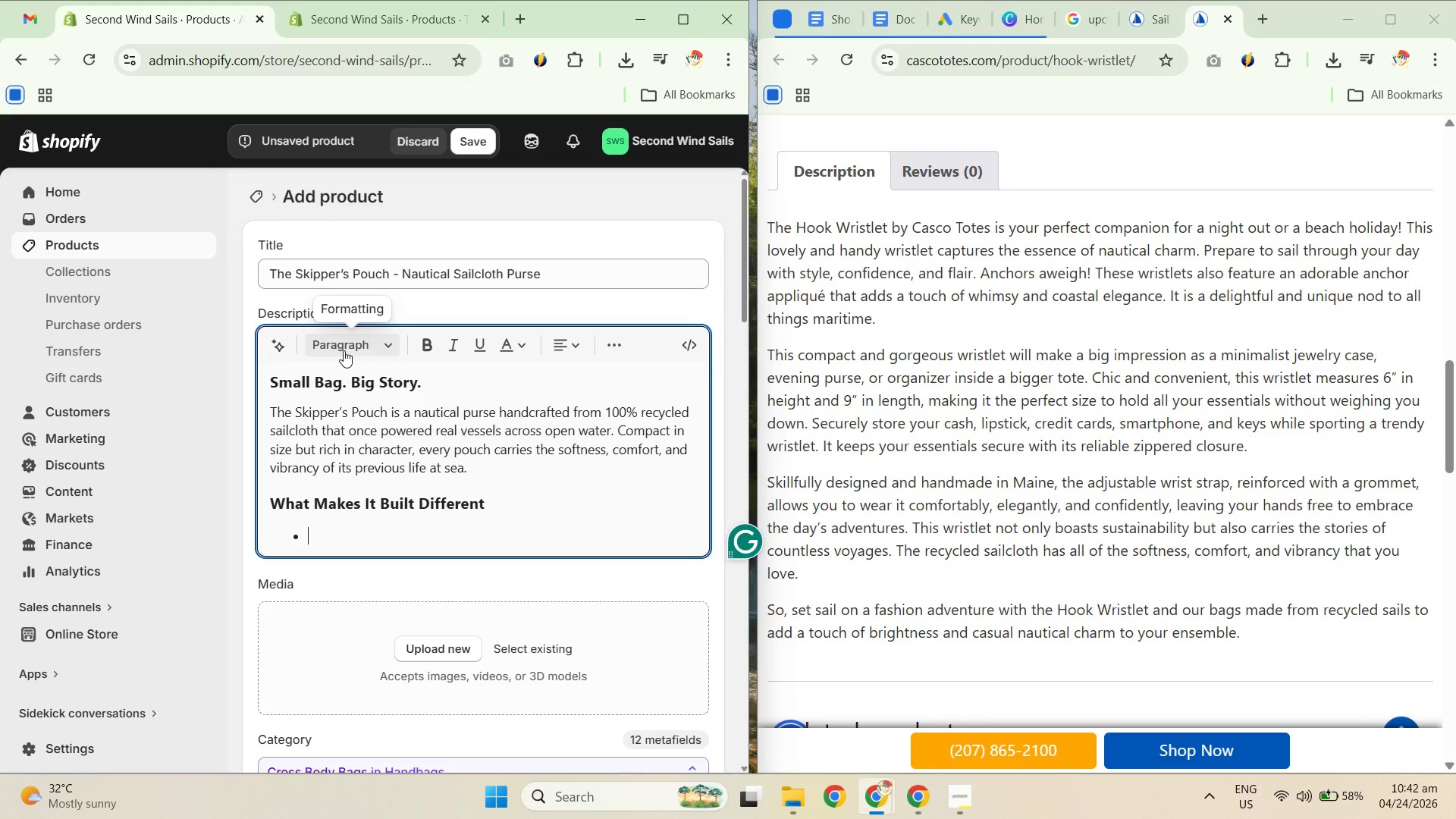 
type(Body madde )
key(Backspace)
key(Backspace)
key(Backspace)
type(e from)
 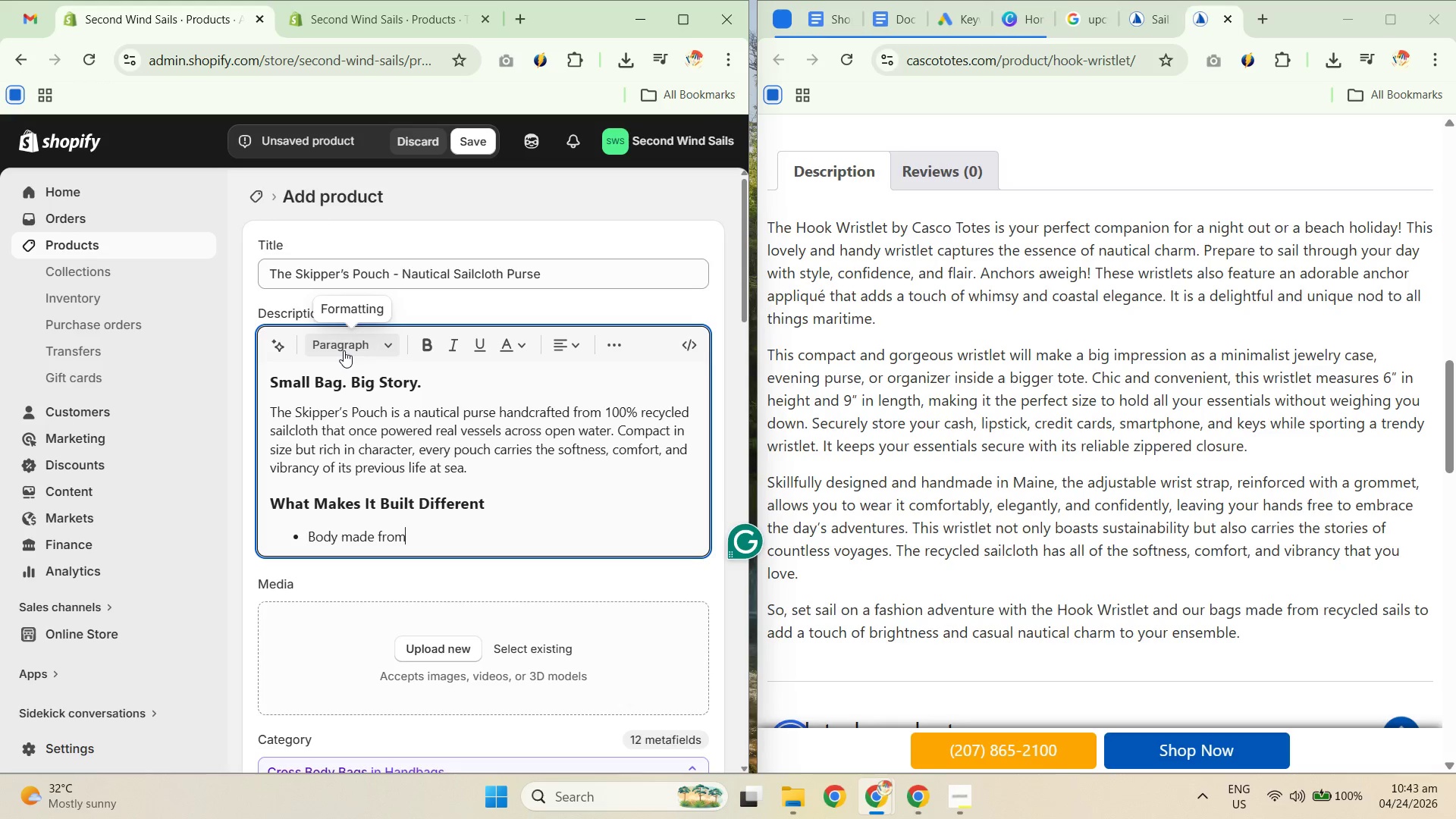 
wait(8.36)
 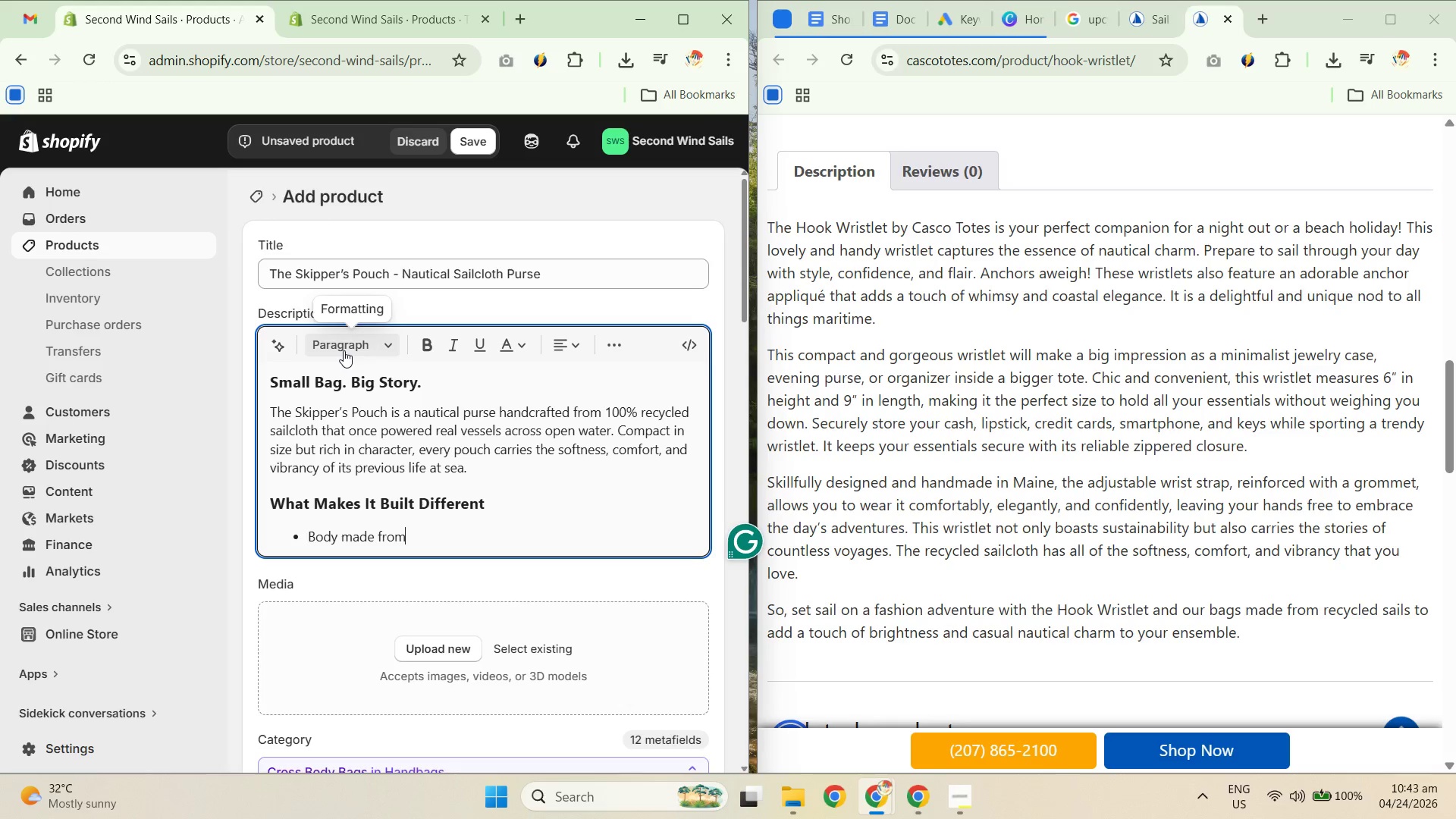 
scroll: coordinate [968, 471], scroll_direction: up, amount: 6.0
 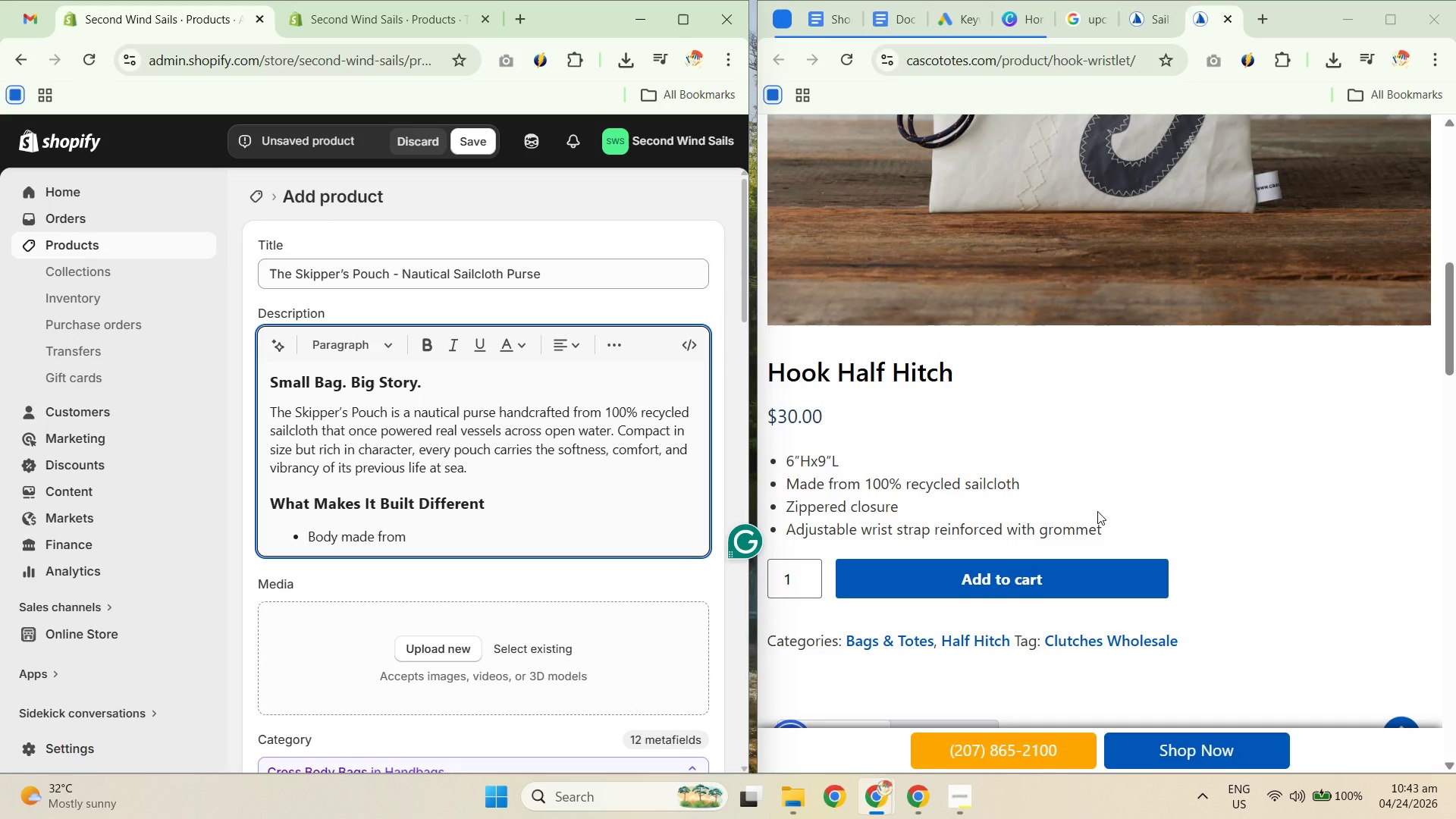 
scroll: coordinate [1094, 525], scroll_direction: down, amount: 2.0
 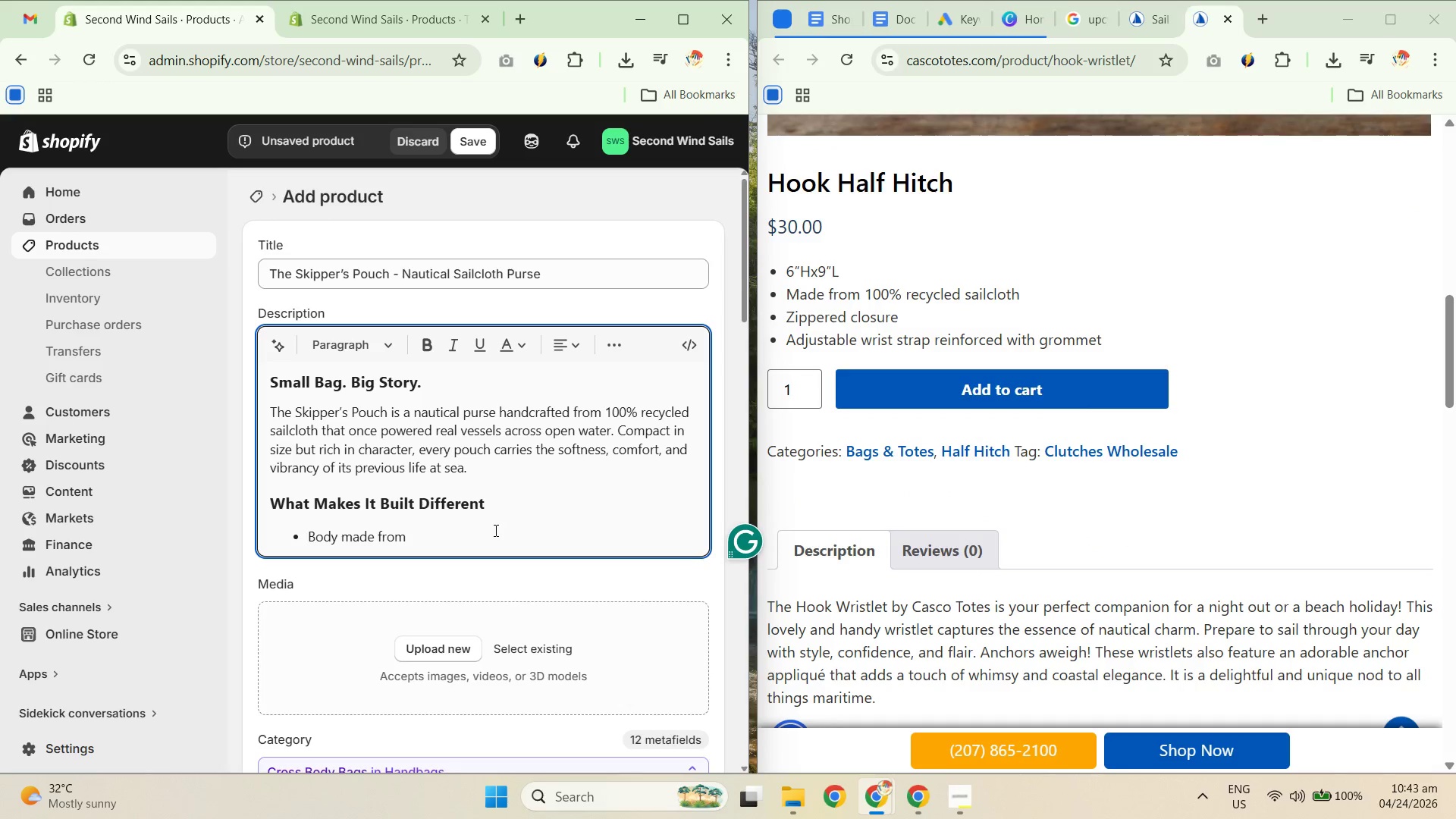 
type( 1000)
key(Backspace)
type(% recycled sailcloth, sourched from decommissioned sails)
 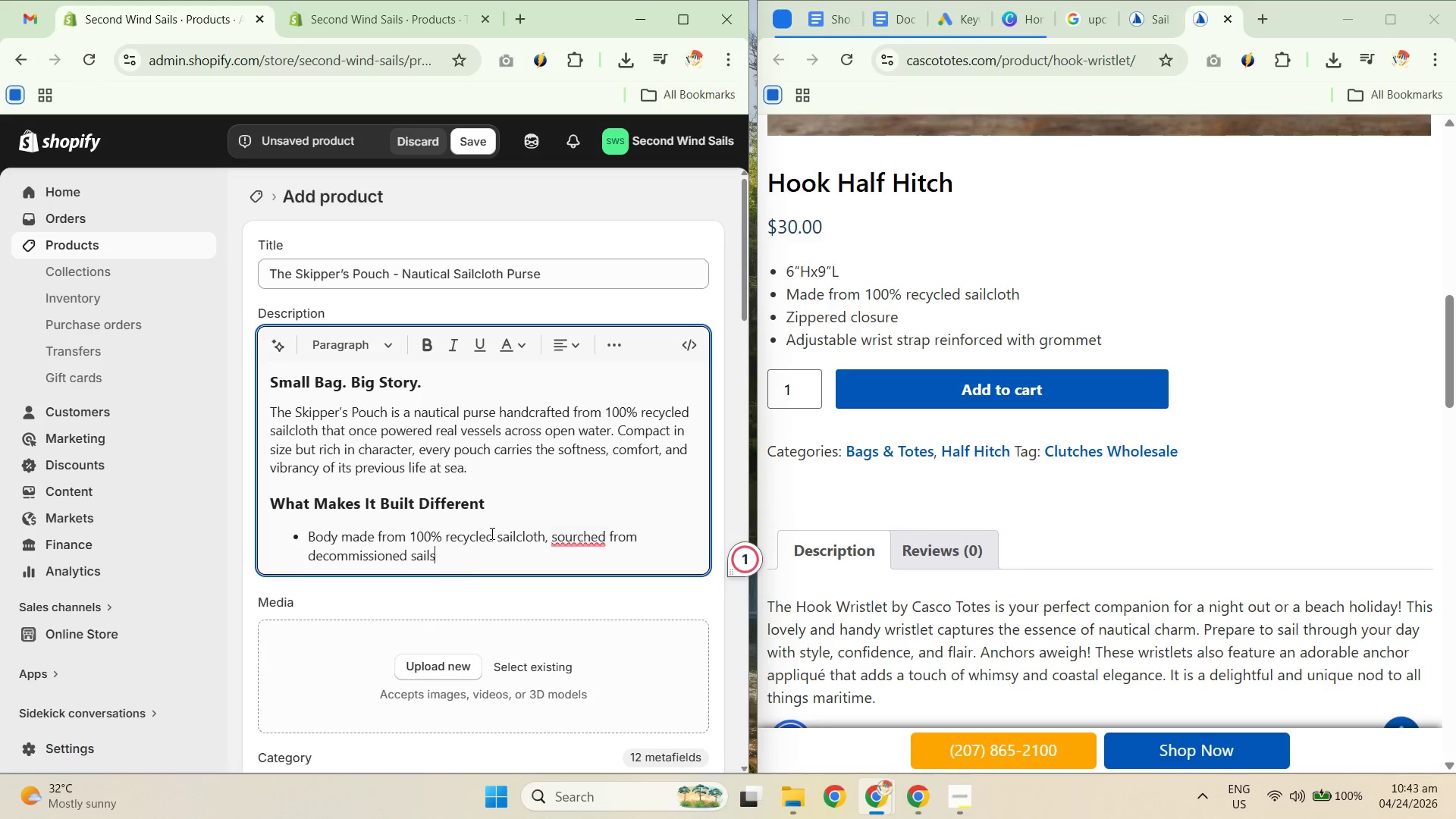 
right_click([582, 546])
 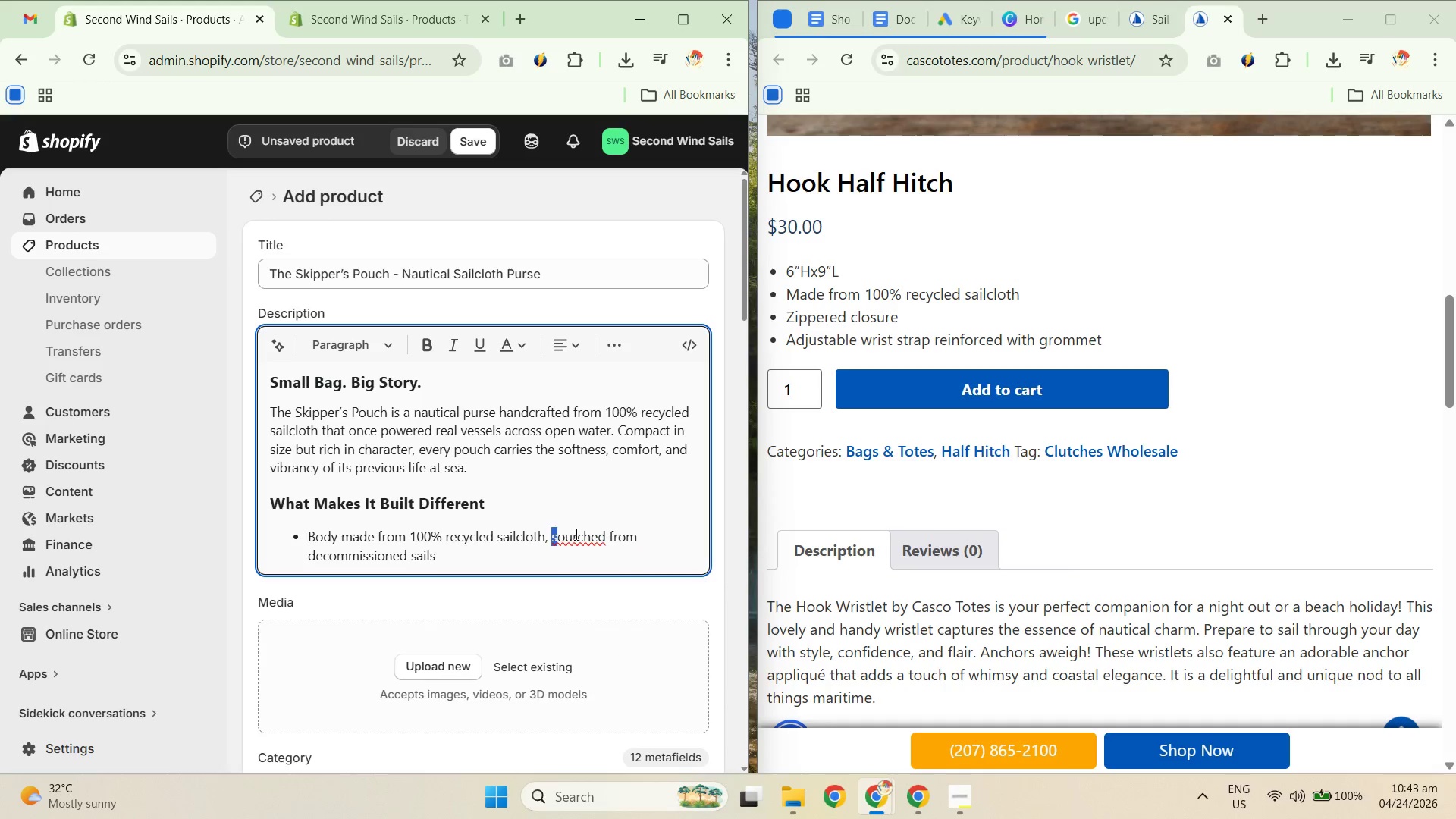 
left_click([584, 541])
 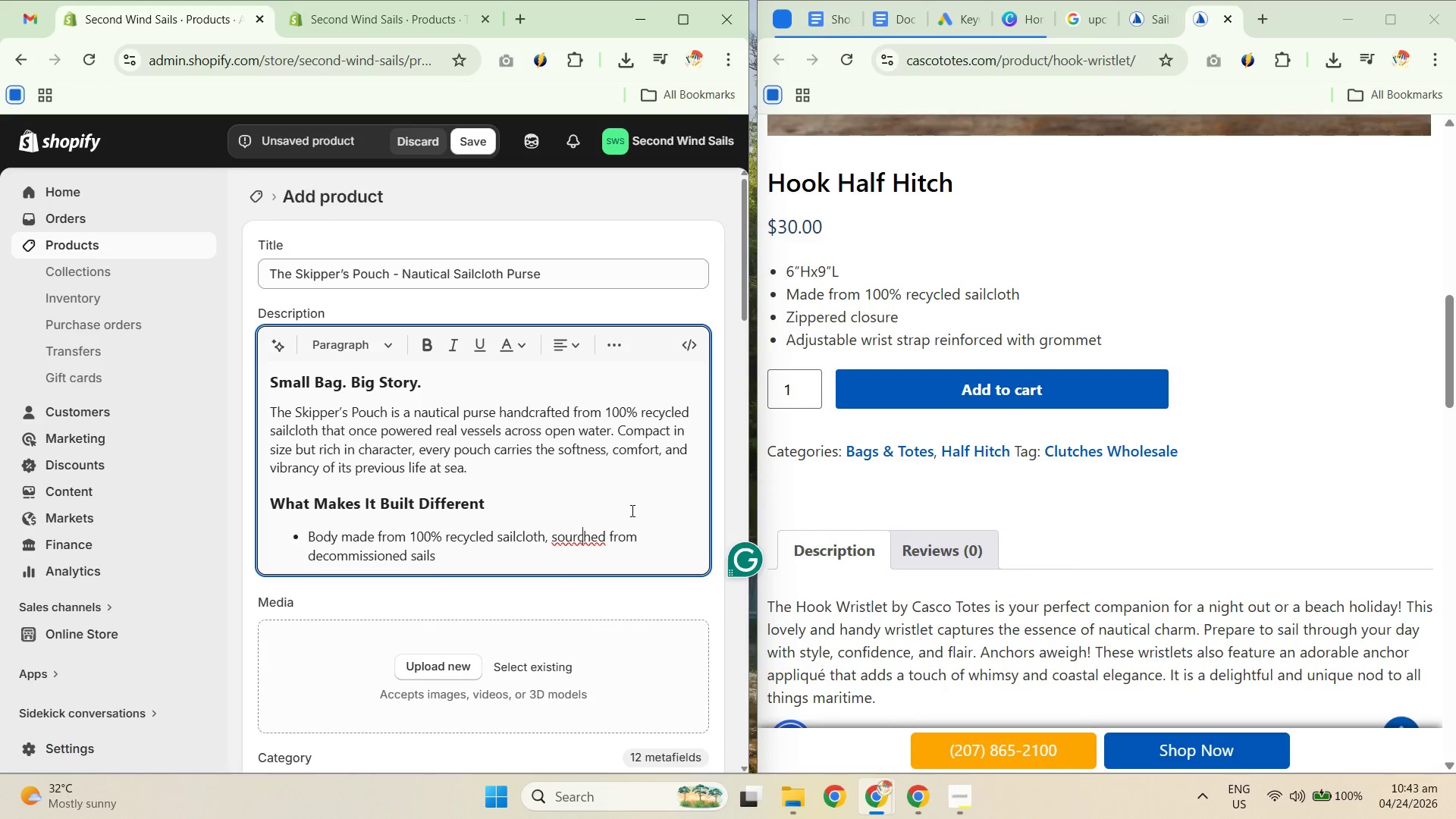 
key(ArrowRight)
 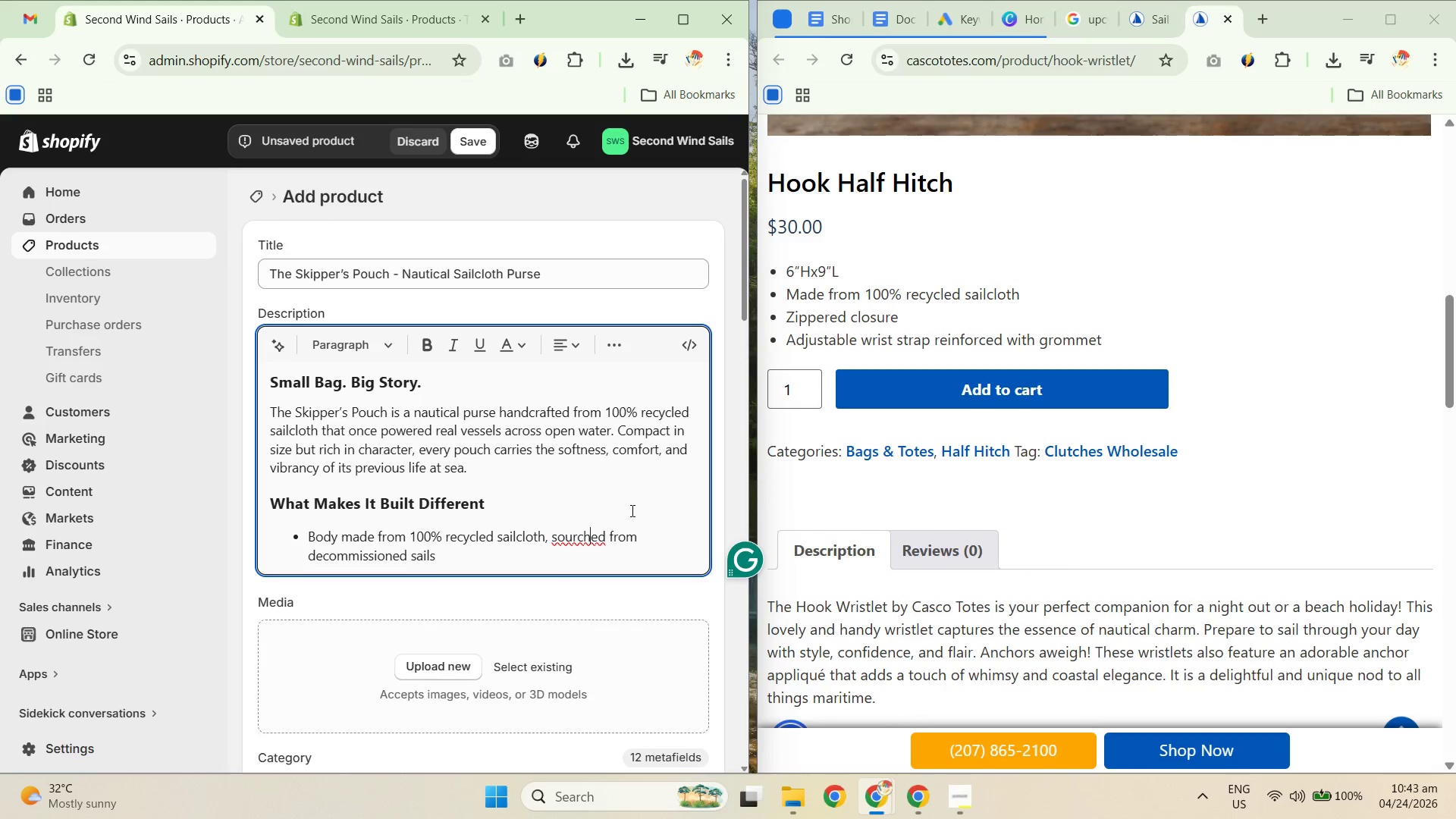 
key(Backspace)
 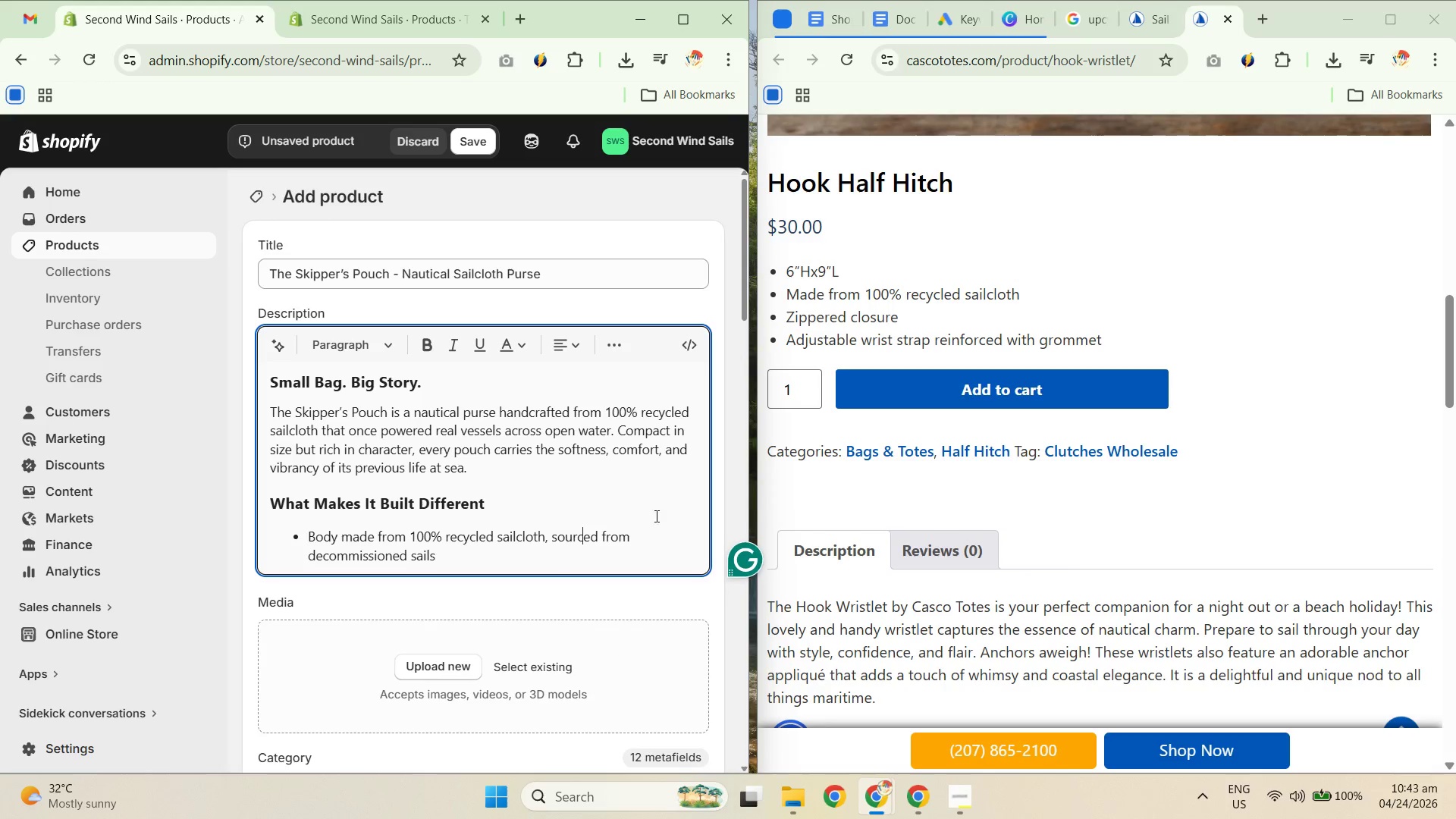 
scroll: coordinate [422, 413], scroll_direction: down, amount: 1.0
 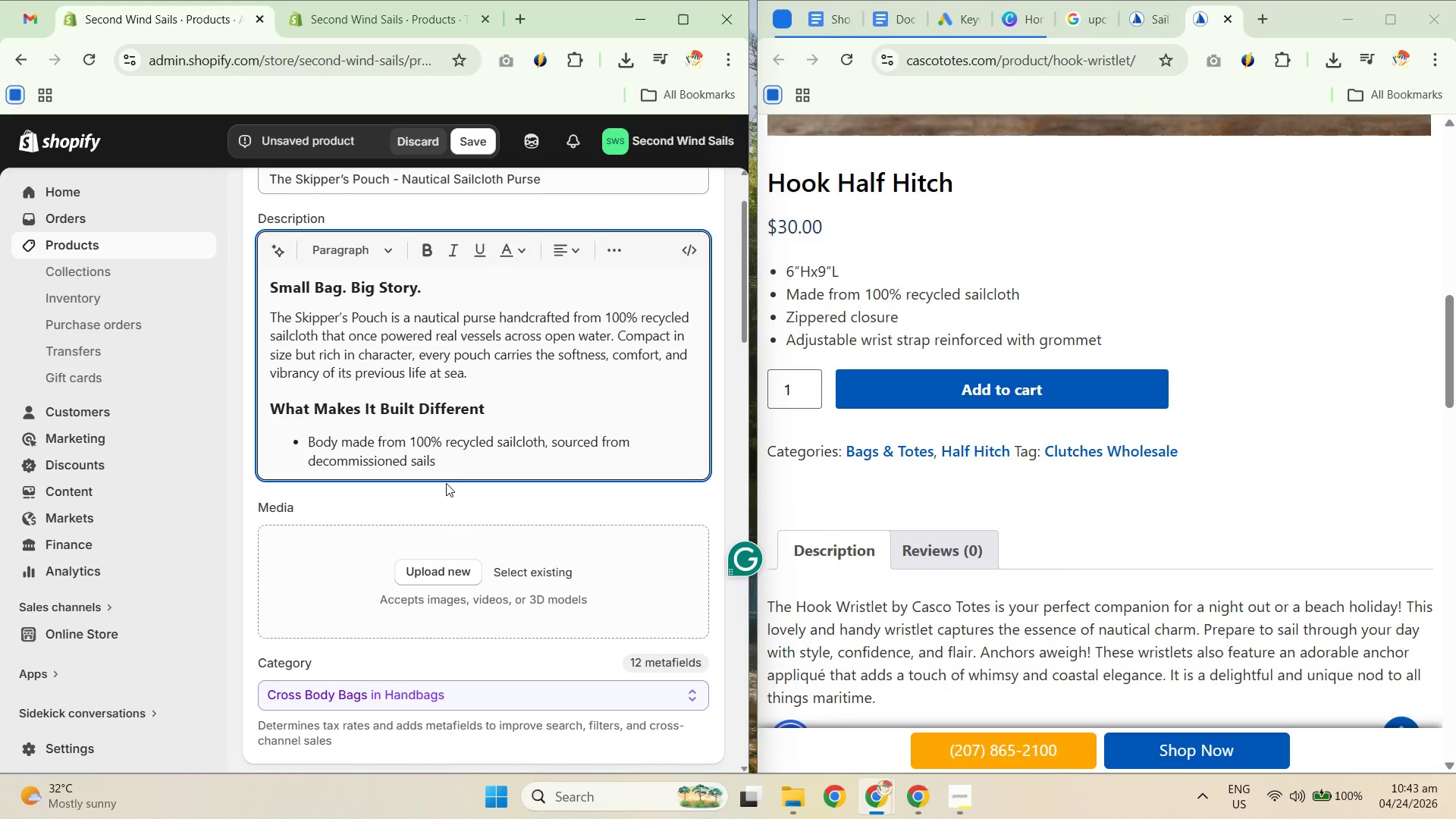 
left_click([456, 463])
 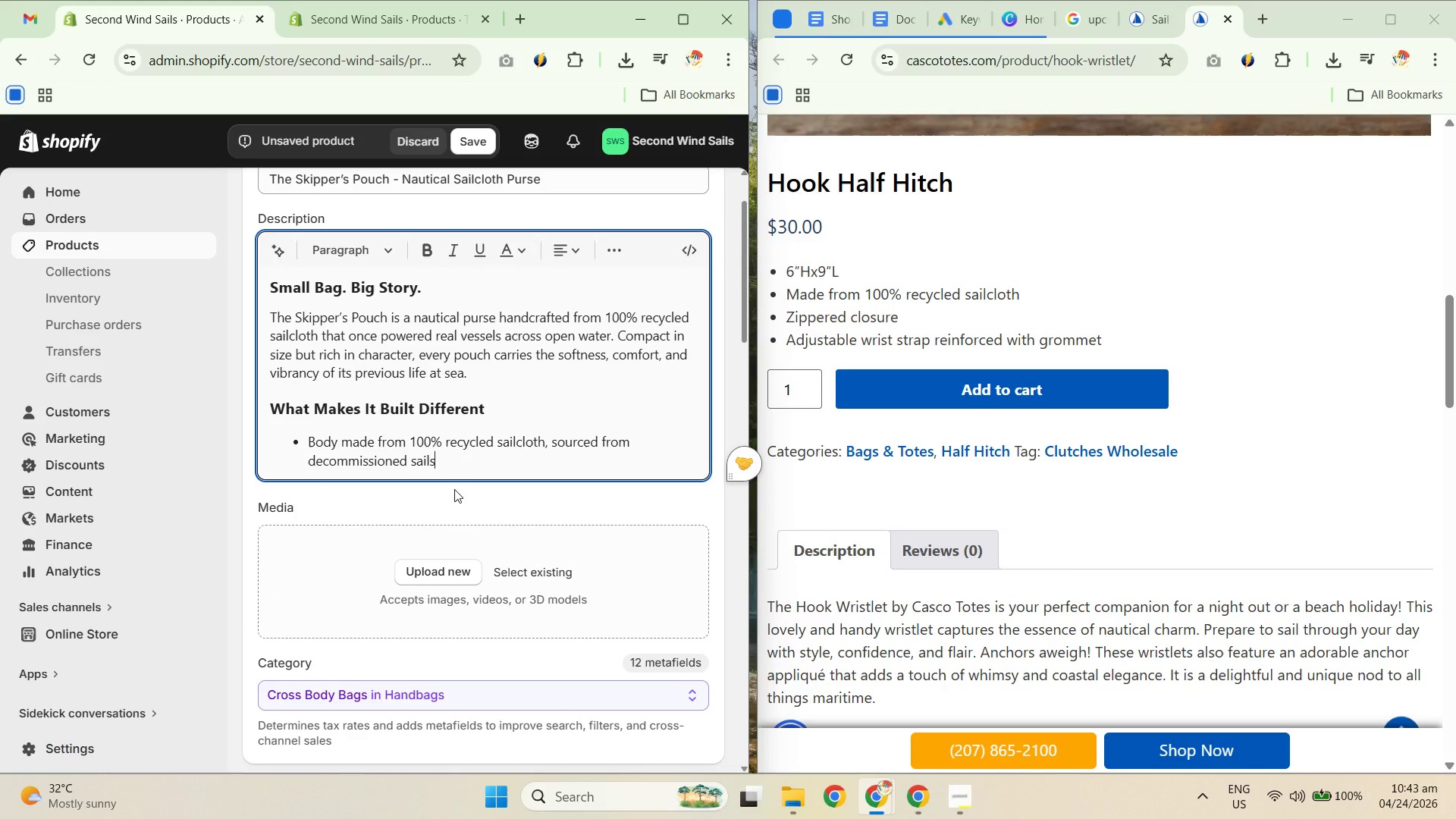 
key(NumpadEnter)
type(Zippered closure keeps your essentials secure)
 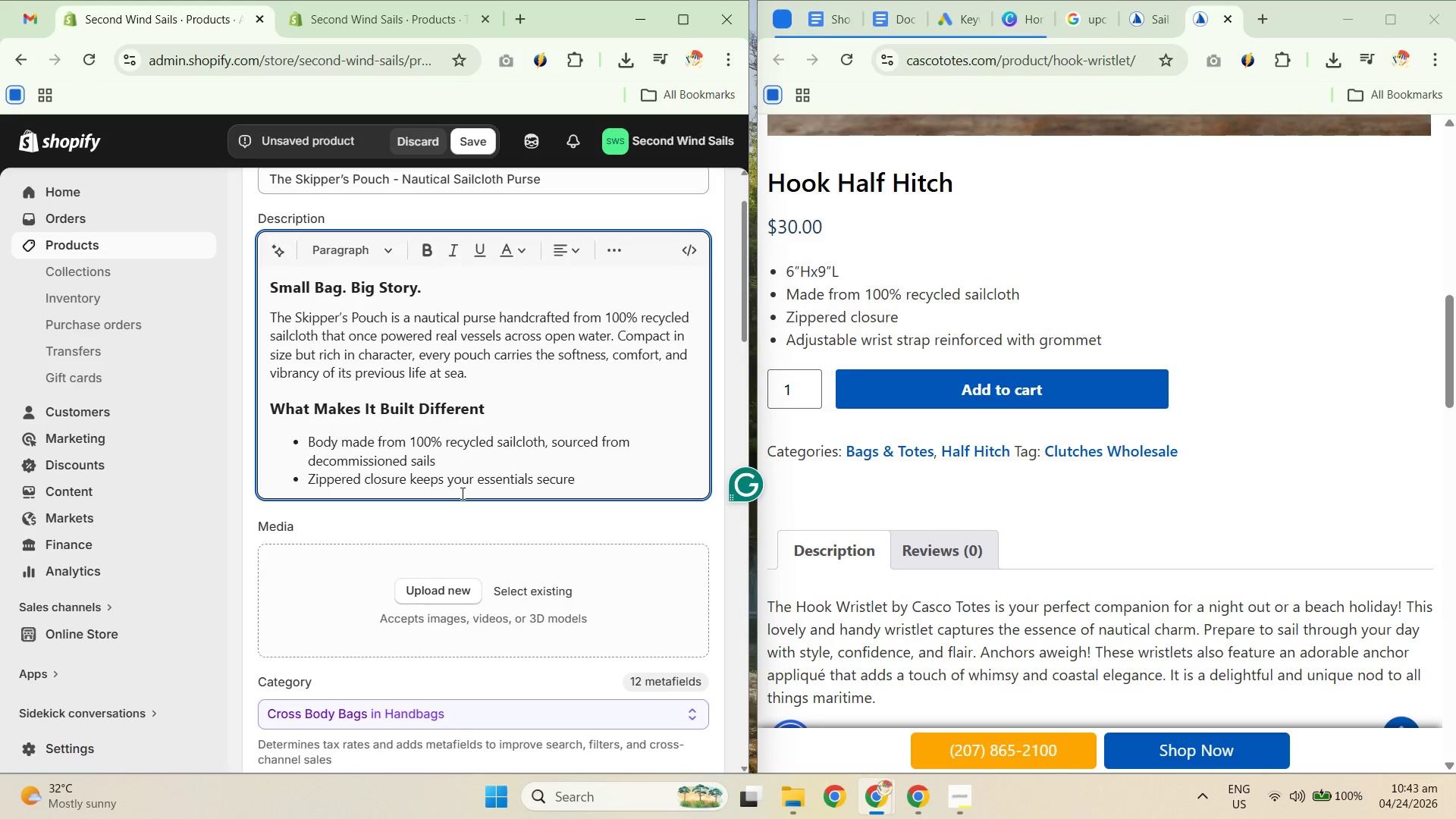 
key(Enter)
 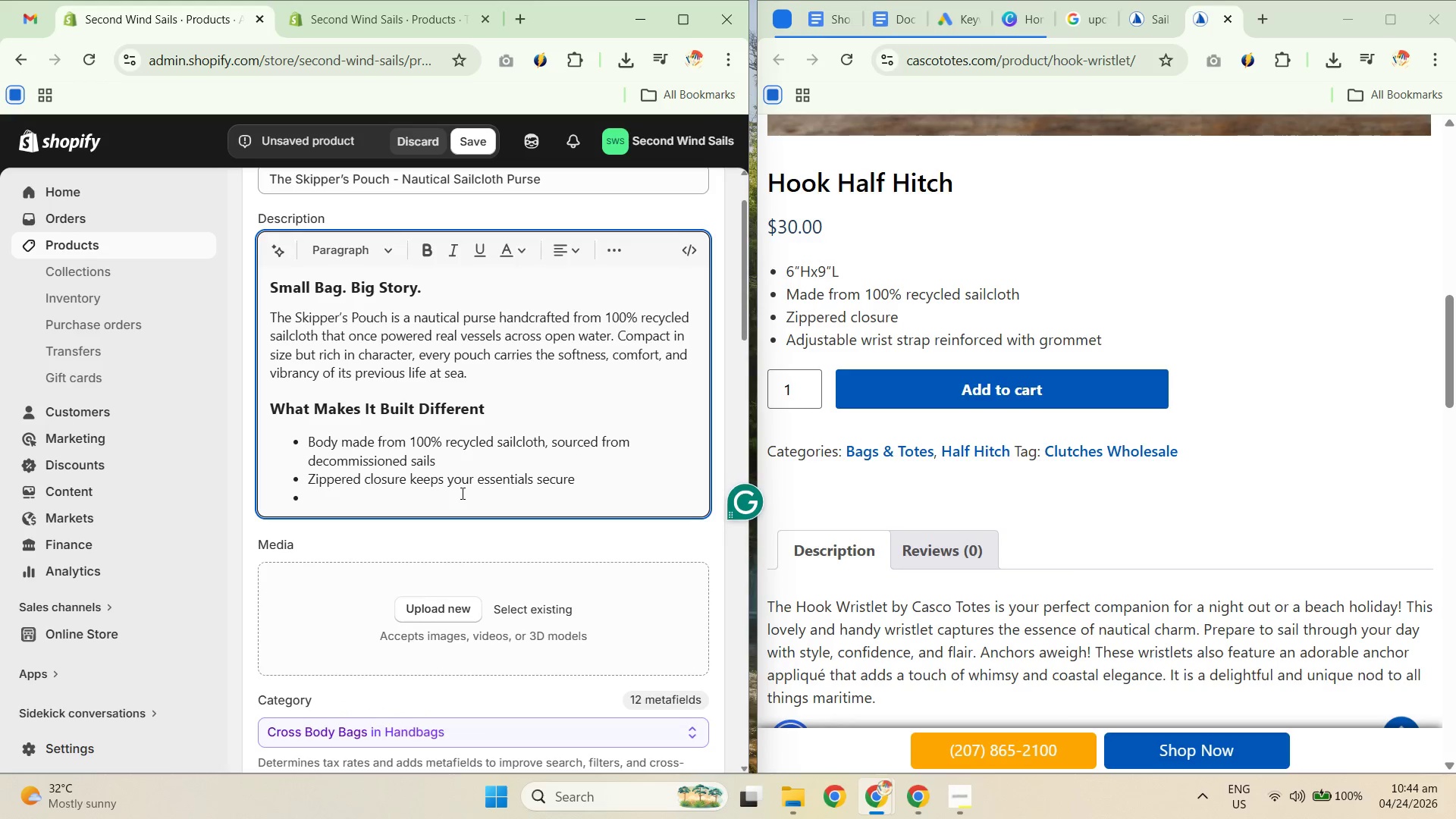 
type(ADjustable)
key(Backspace)
key(Backspace)
type(dk)
key(Backspace)
type(justable wrist strap reinforced with a grommet for hands-free caryy)
 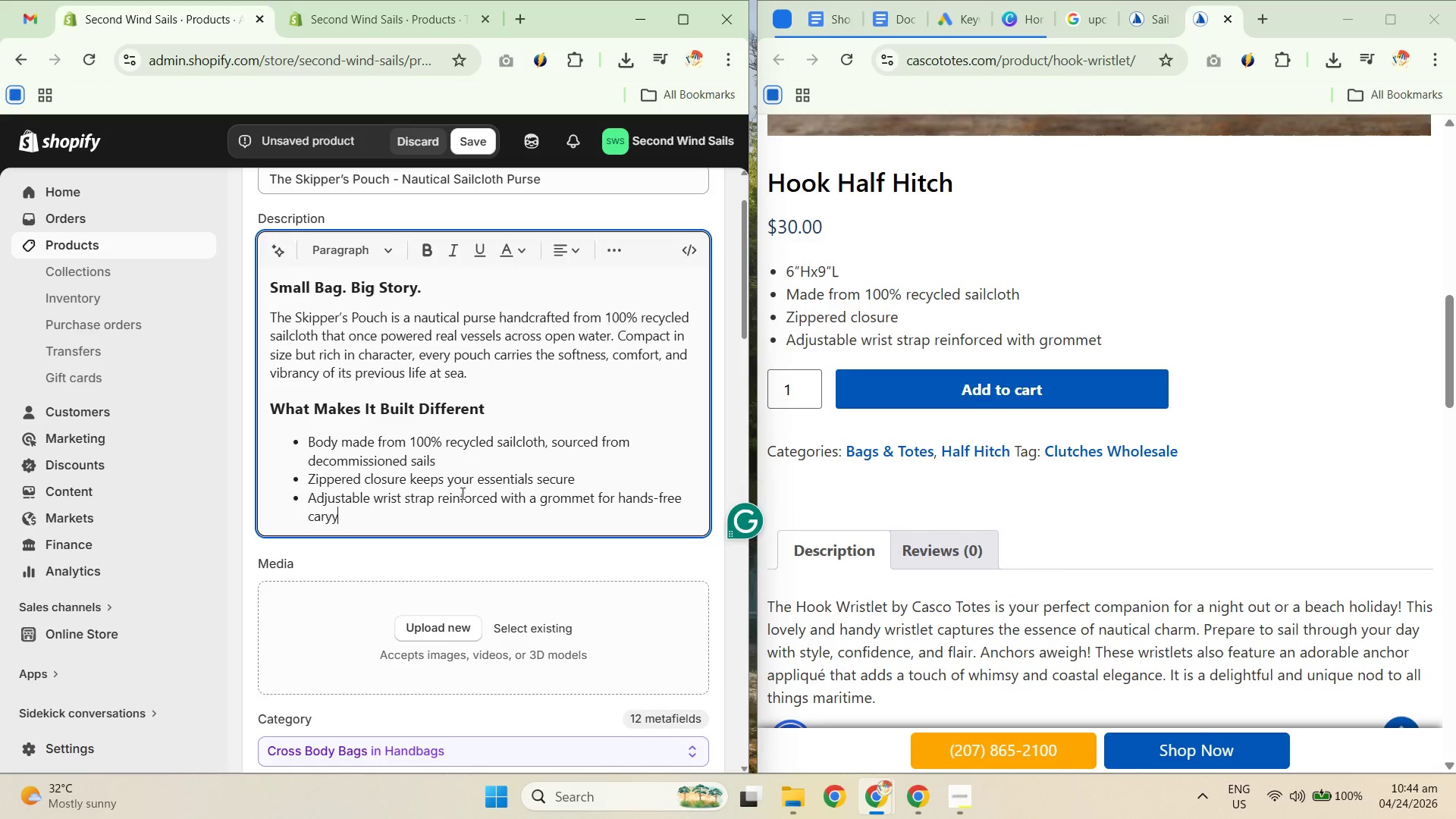 
key(Enter)
 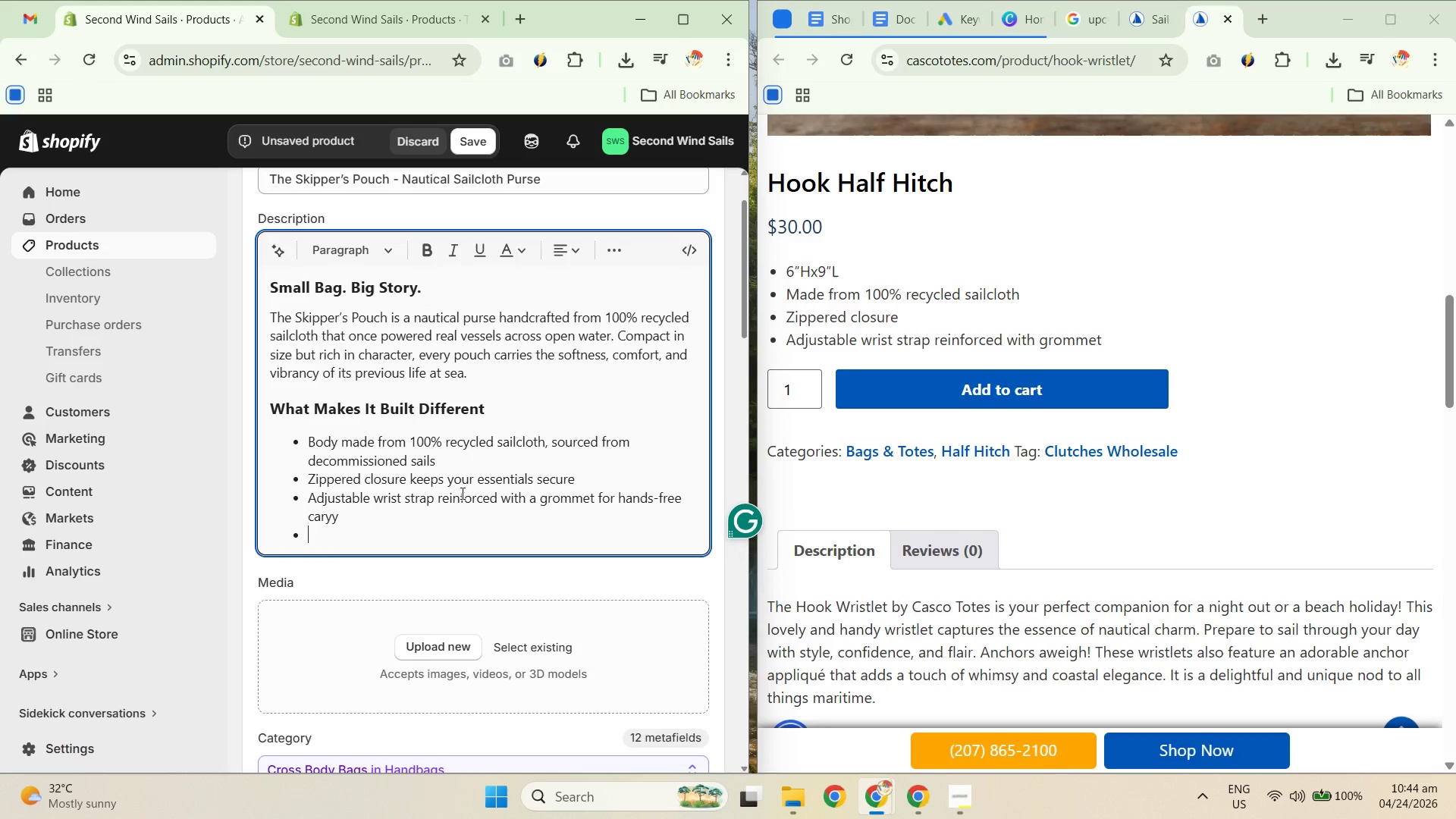 
type(Perfect size o )
key(Backspace)
type(r)
key(Backspace)
key(Backspace)
type(tp)
 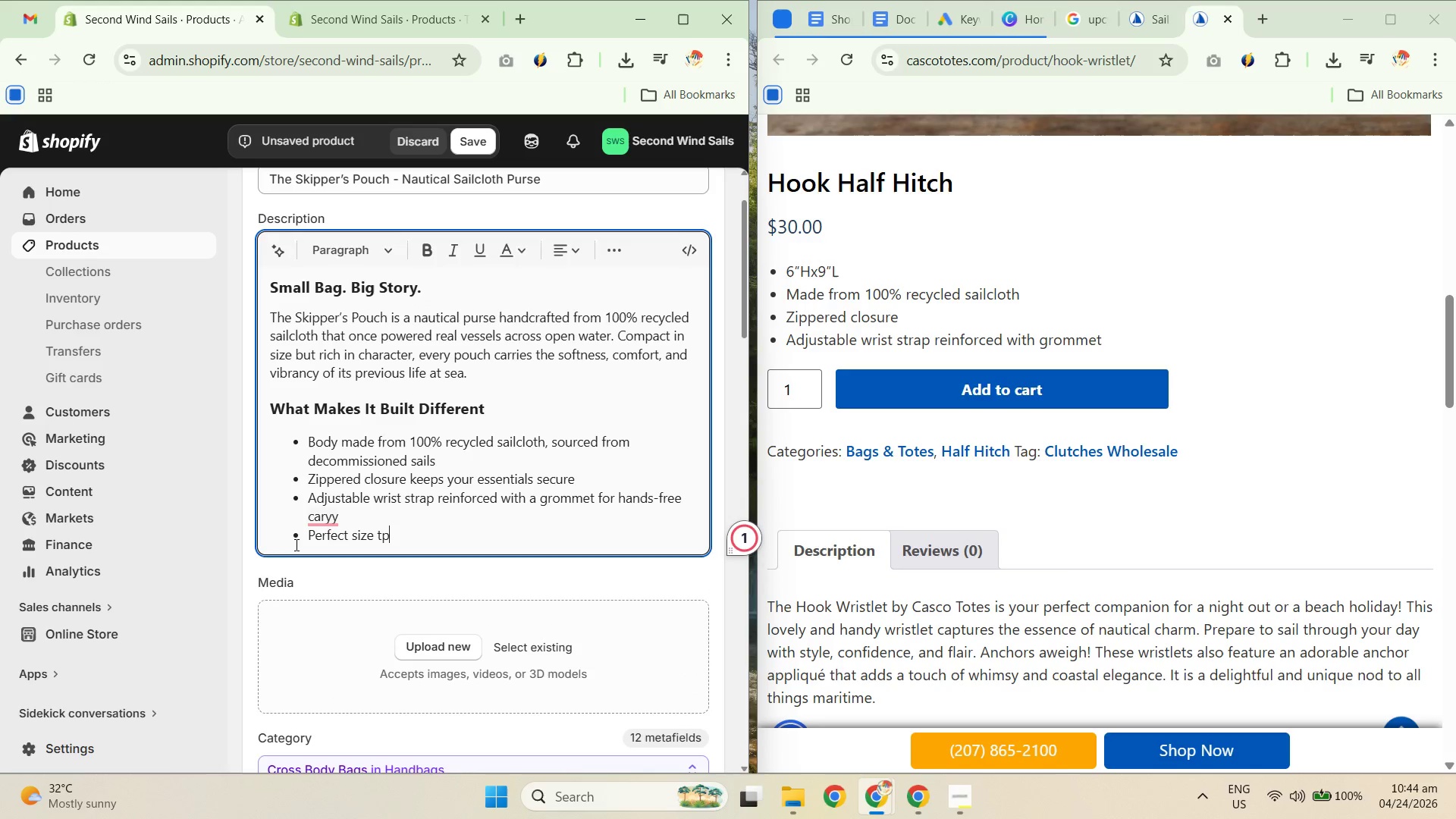 
left_click([331, 516])
 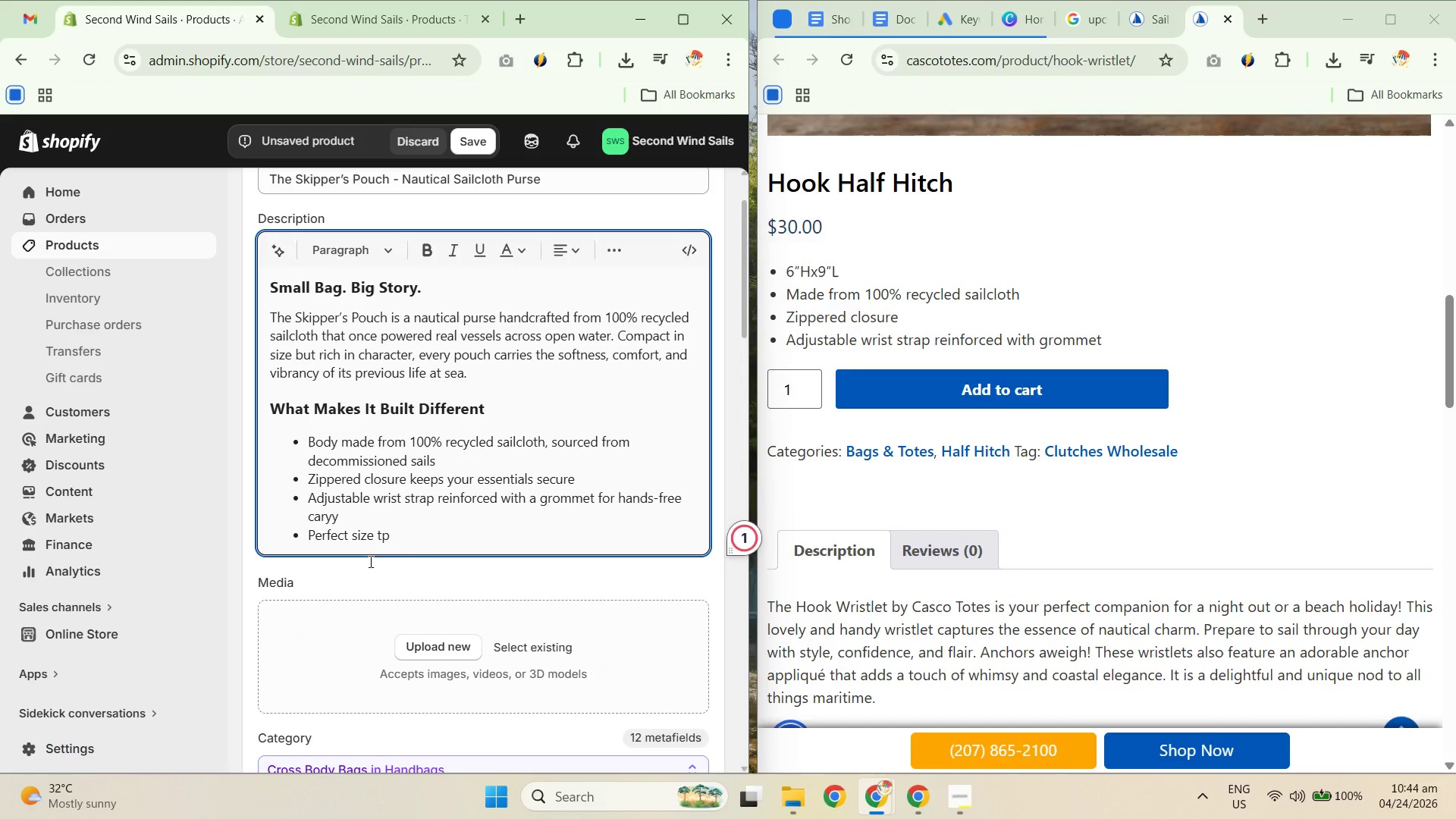 
wait(5.66)
 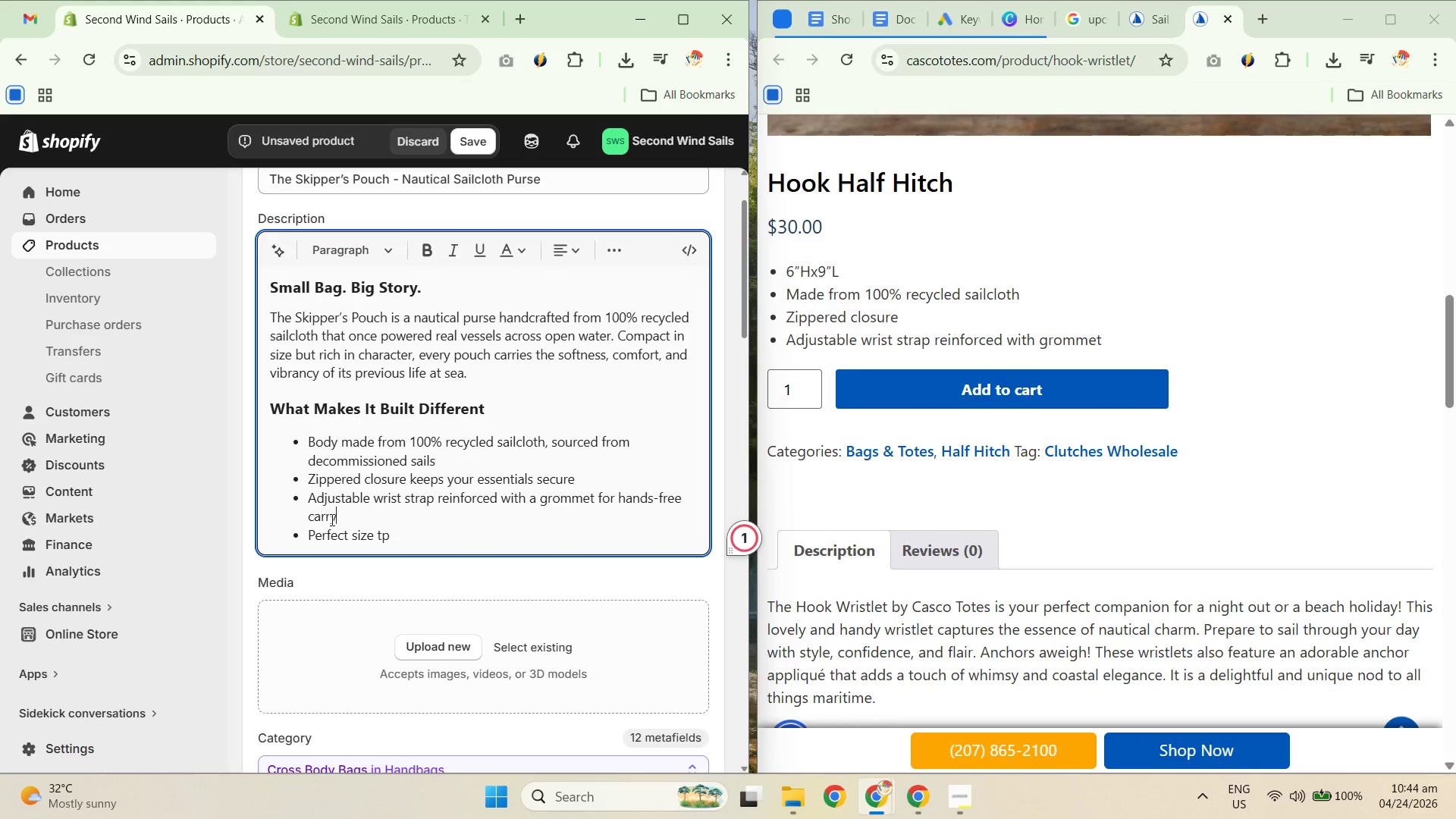 
key(Backspace)
 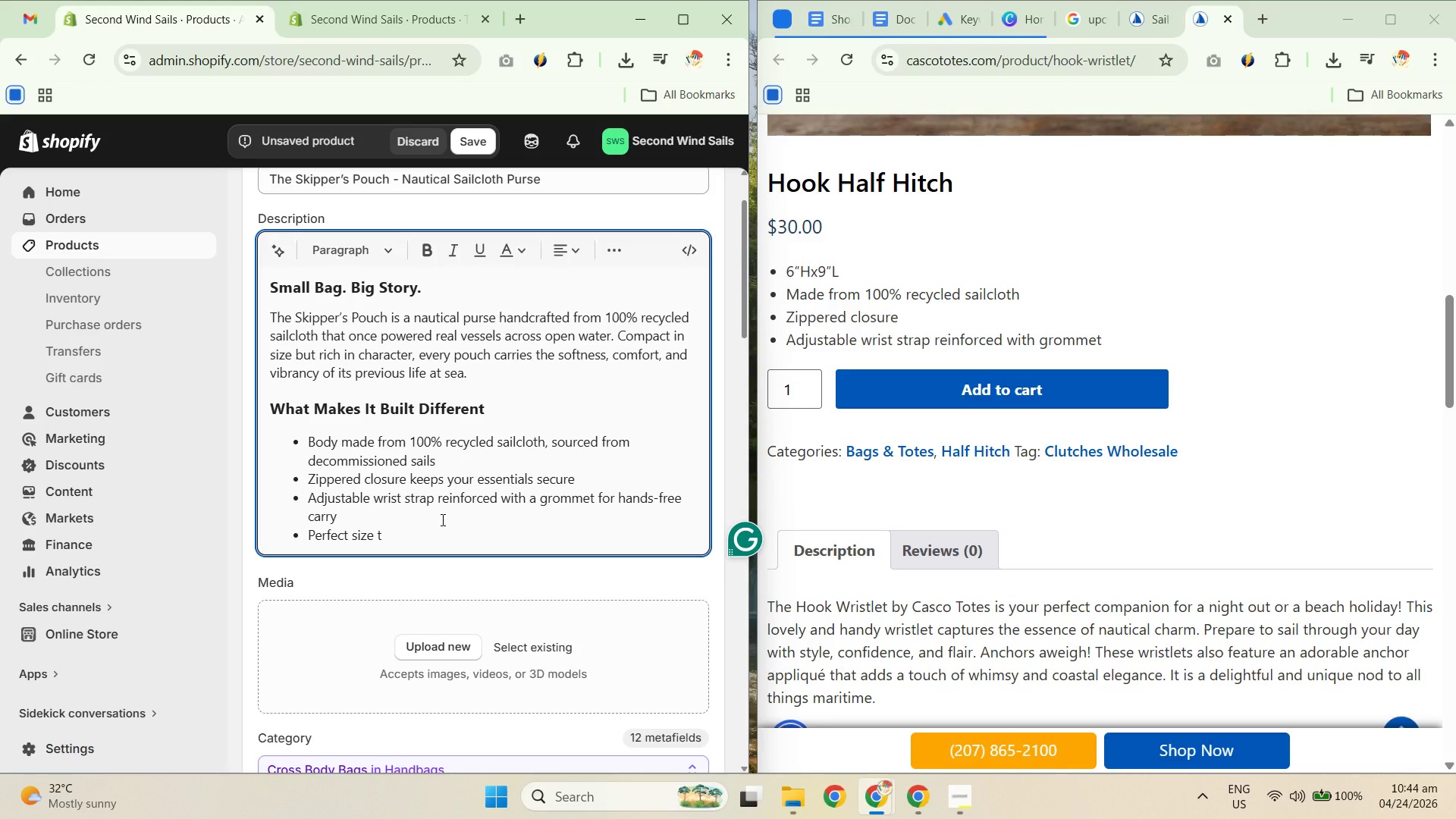 
wait(7.53)
 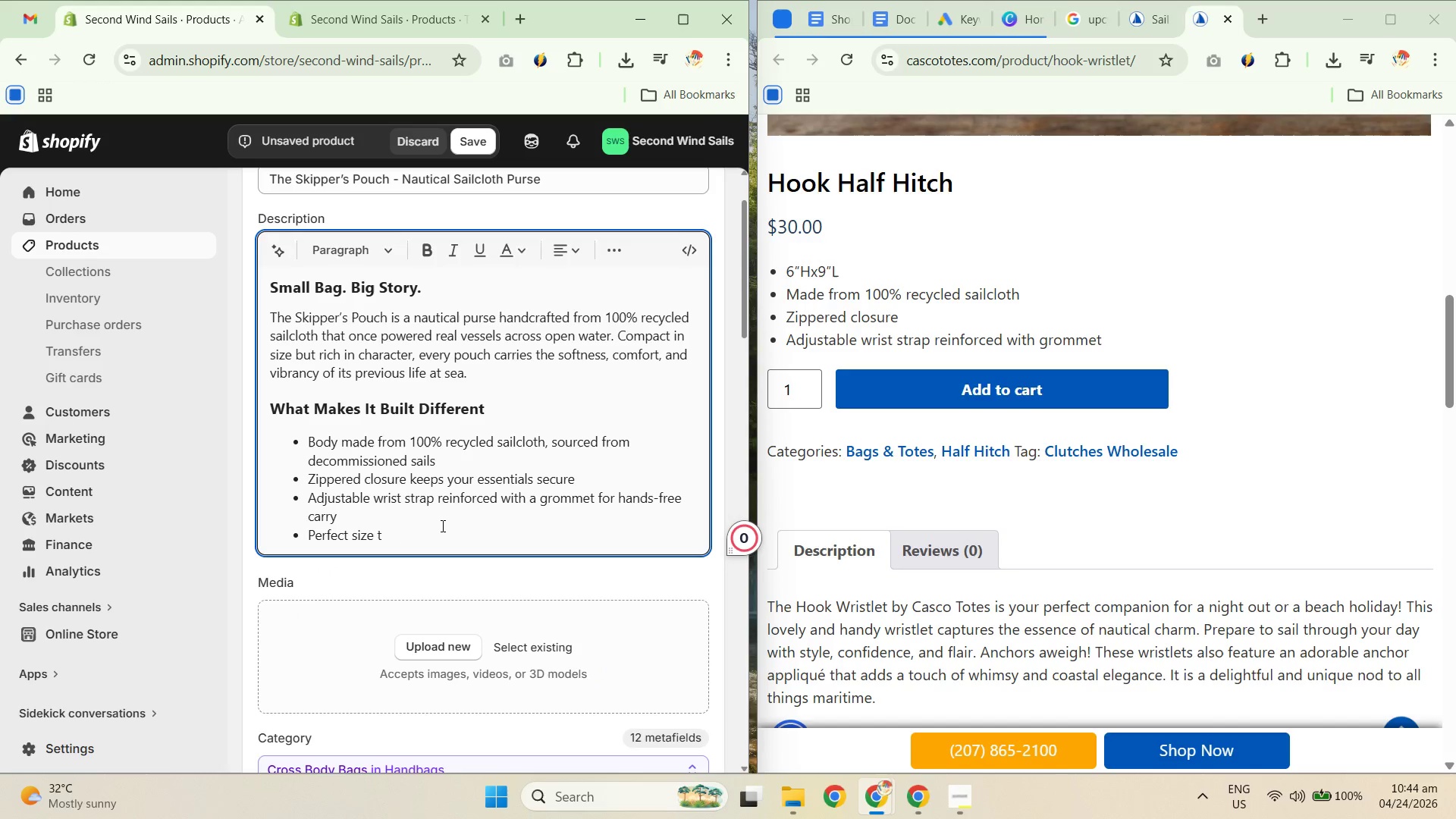 
scroll: coordinate [1052, 425], scroll_direction: down, amount: 4.0
 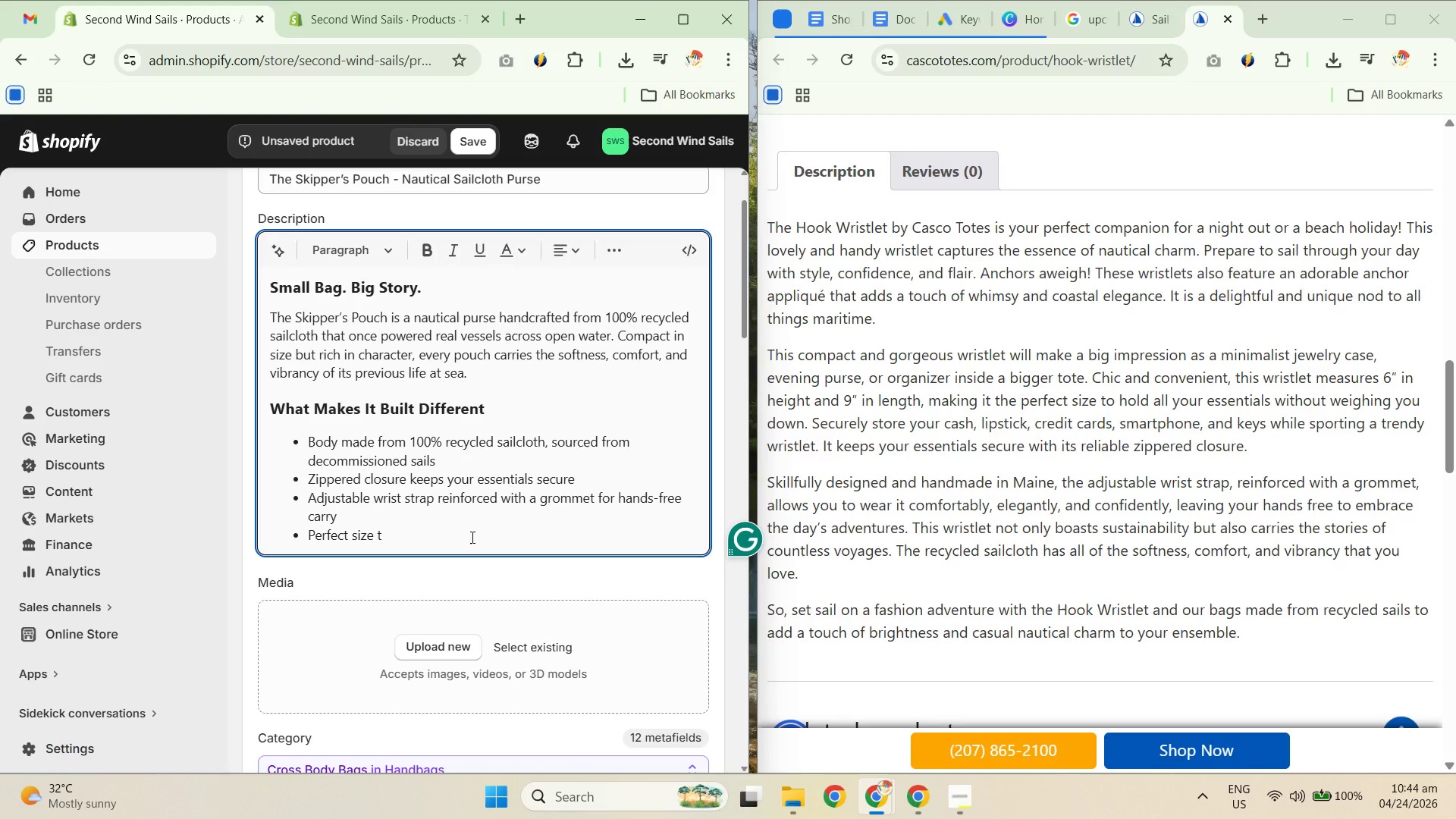 
scroll: coordinate [986, 448], scroll_direction: up, amount: 6.0
 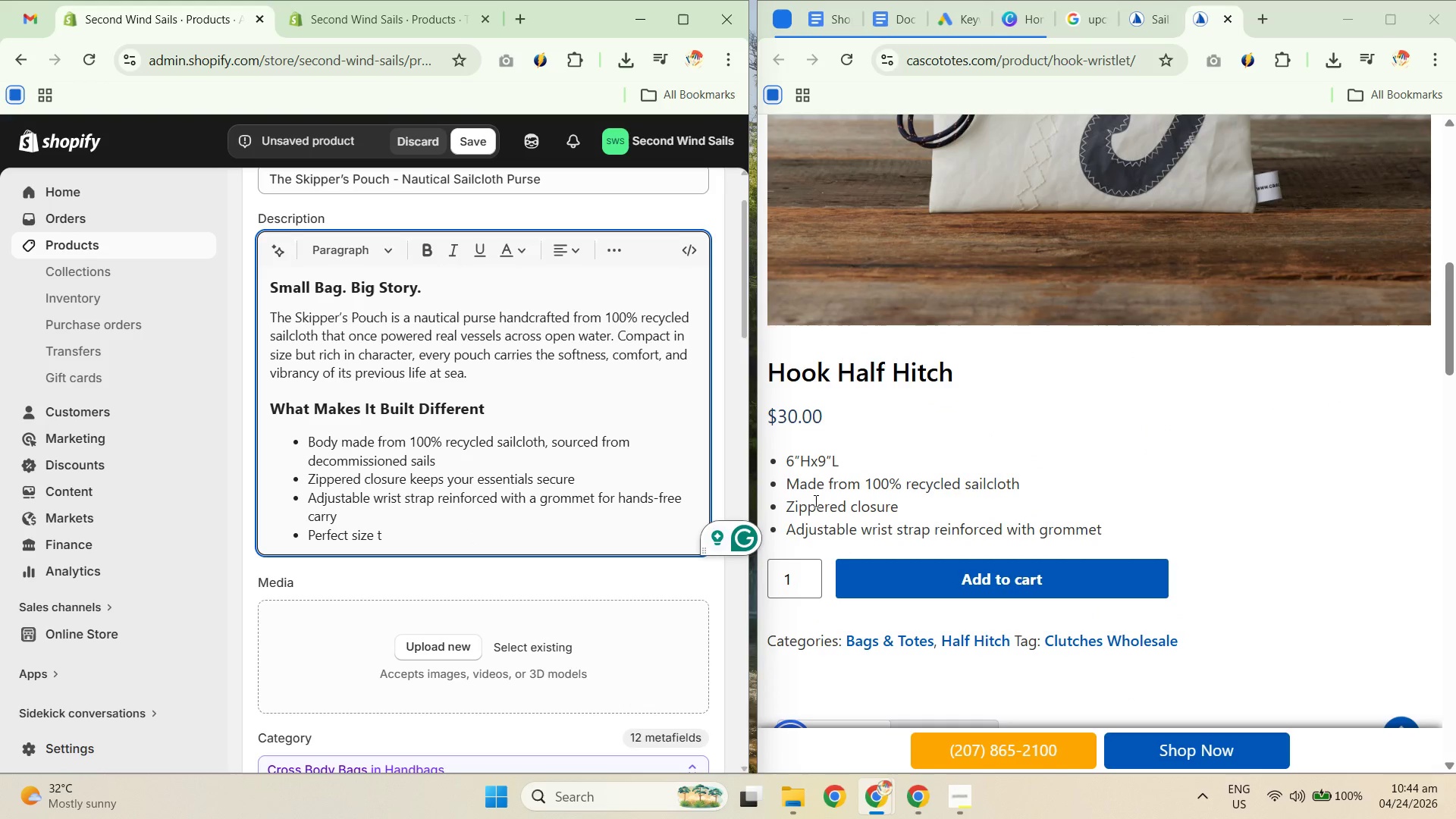 
scroll: coordinate [1086, 482], scroll_direction: down, amount: 6.0
 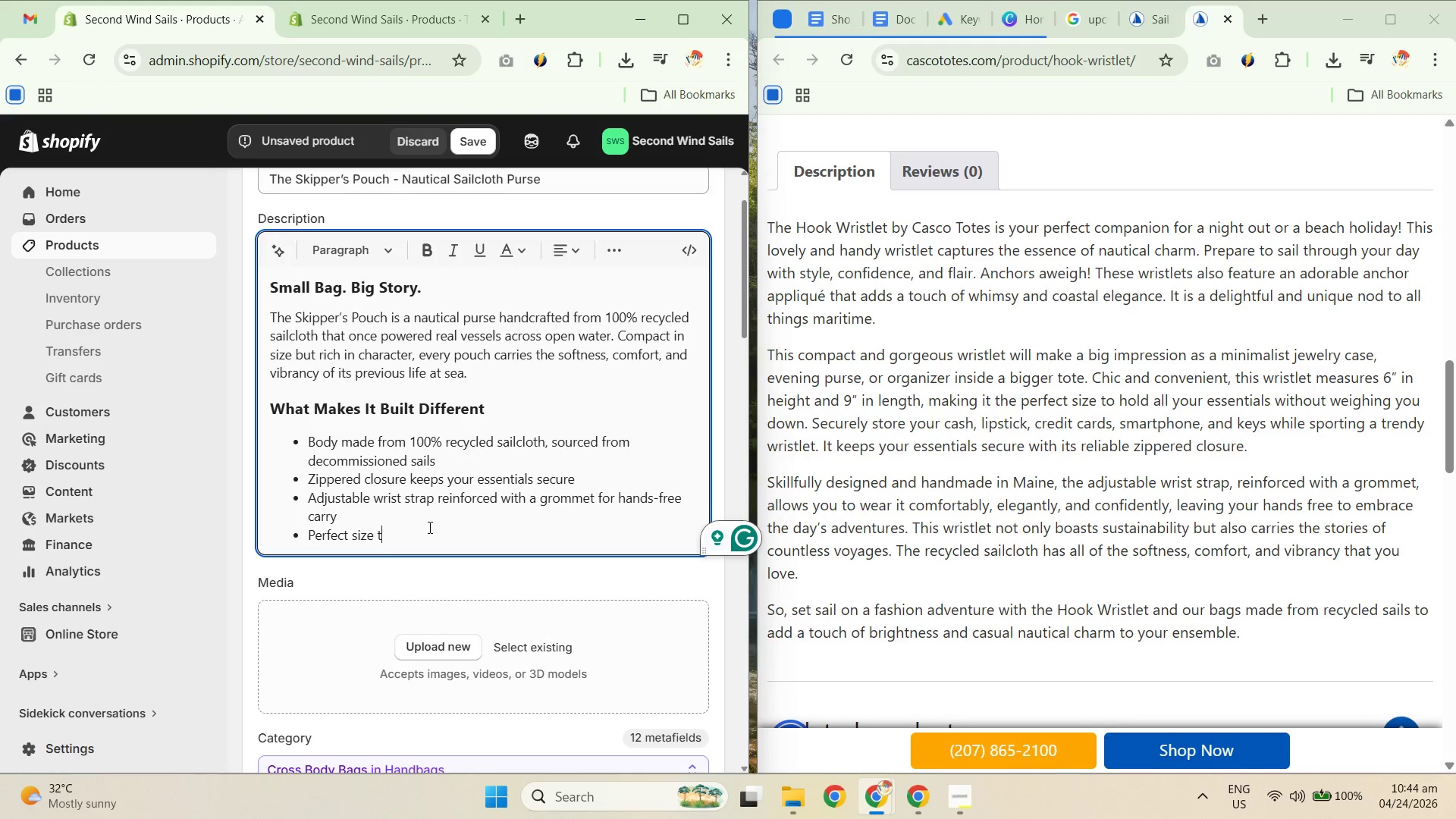 
type(o hold cash, credit cards, smartphne)
key(Backspace)
key(Backspace)
type(one, lipstick, and keys.)
 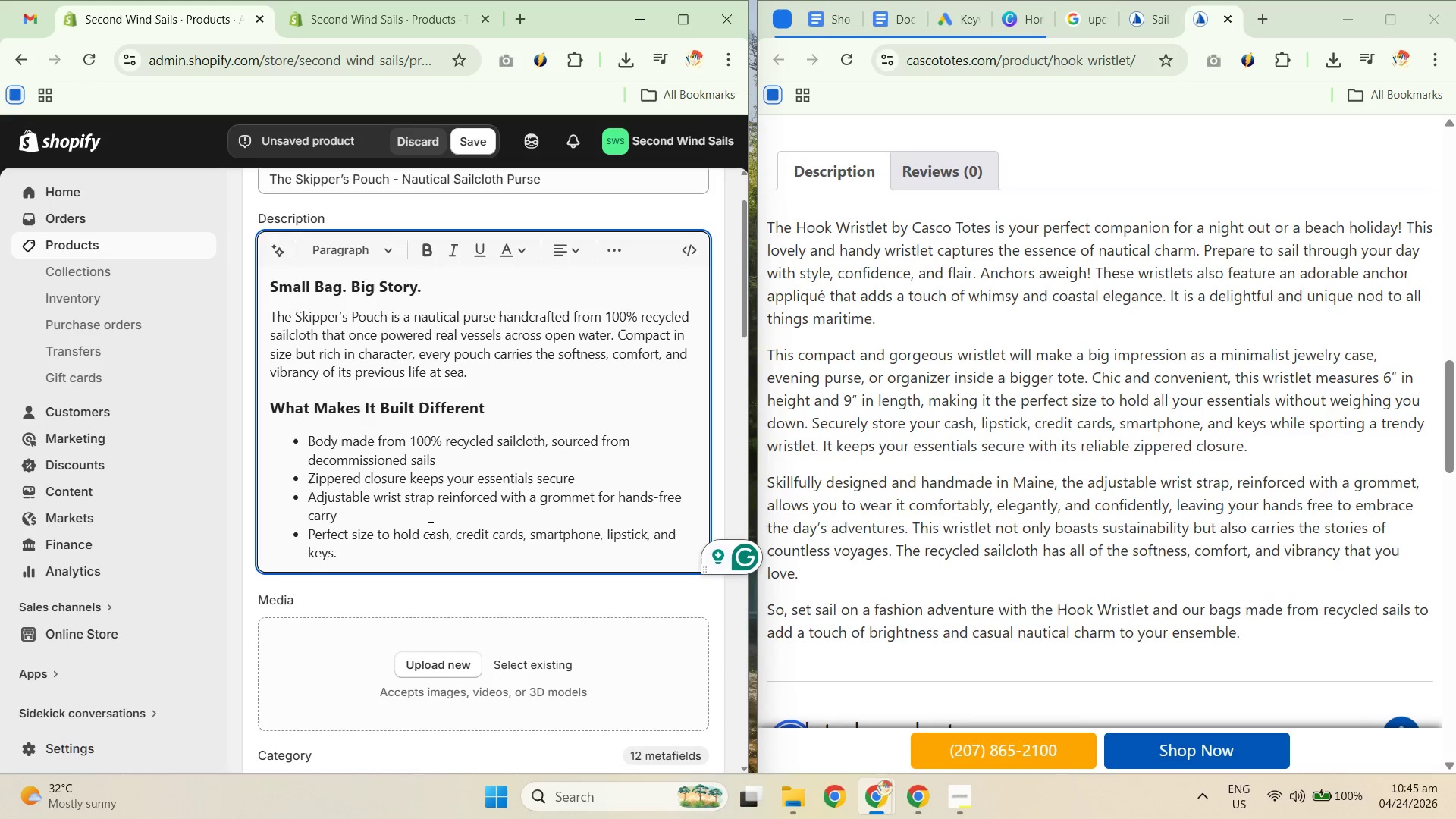 
key(Enter)
 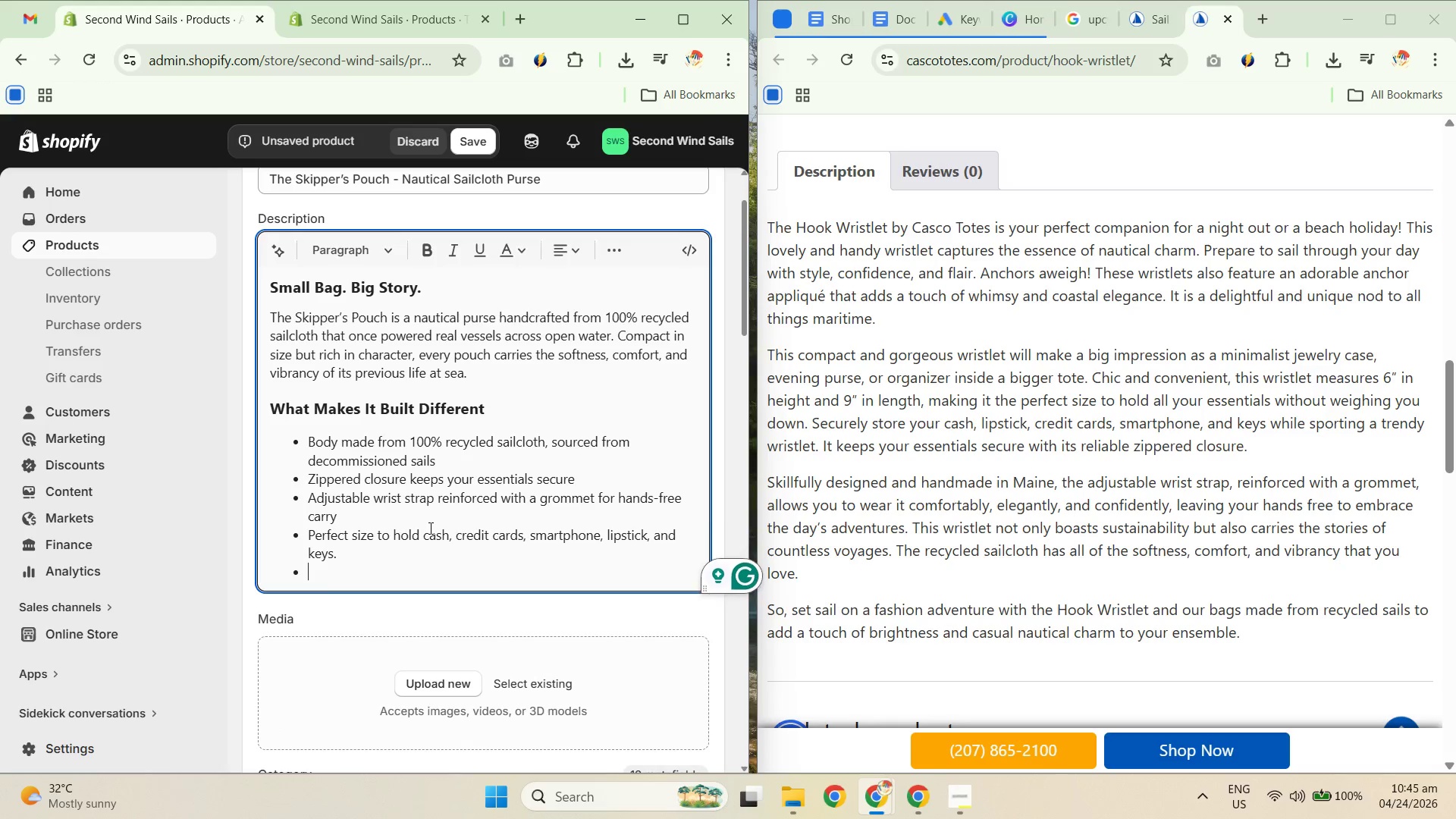 
type(Works as mni)
key(Backspace)
key(Backspace)
type(inom)
key(Backspace)
key(Backspace)
type(imalist purse, evening cluth)
key(Backspace)
type(ch, or organizer insise)
key(Backspace)
type(de)
key(Backspace)
key(Backspace)
key(Backspace)
type(de)
 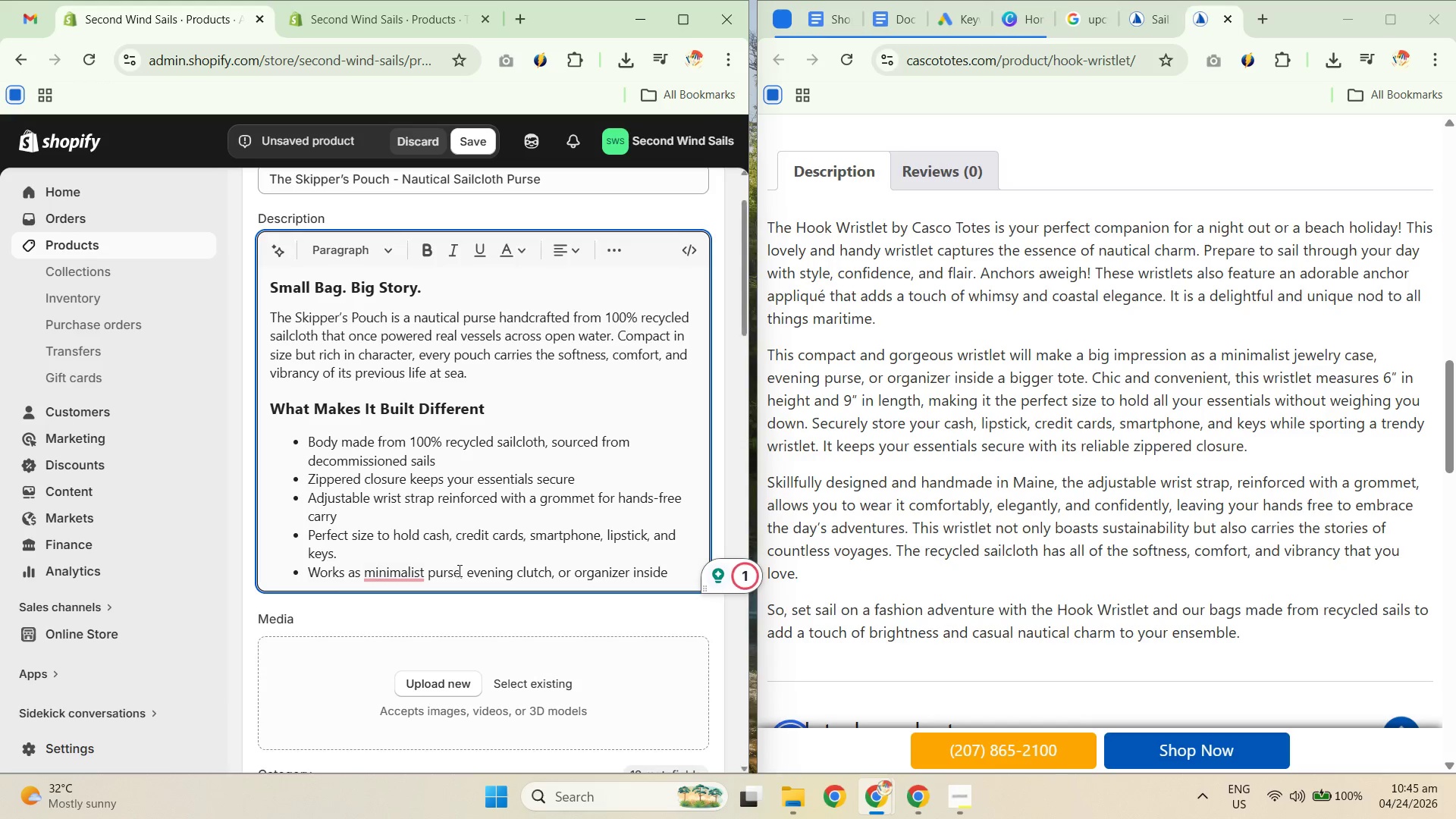 
right_click([402, 577])
 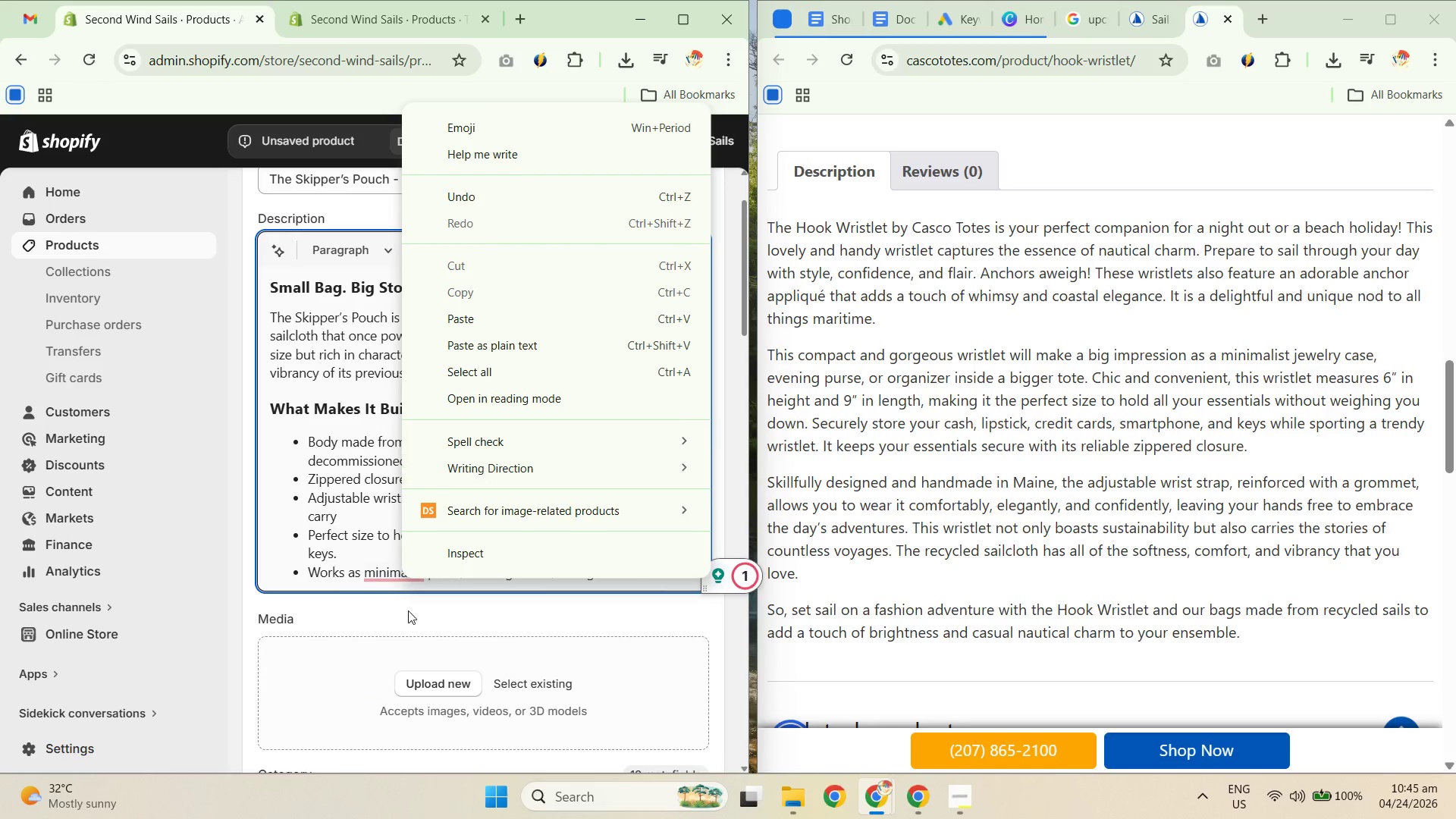 
left_click([381, 566])
 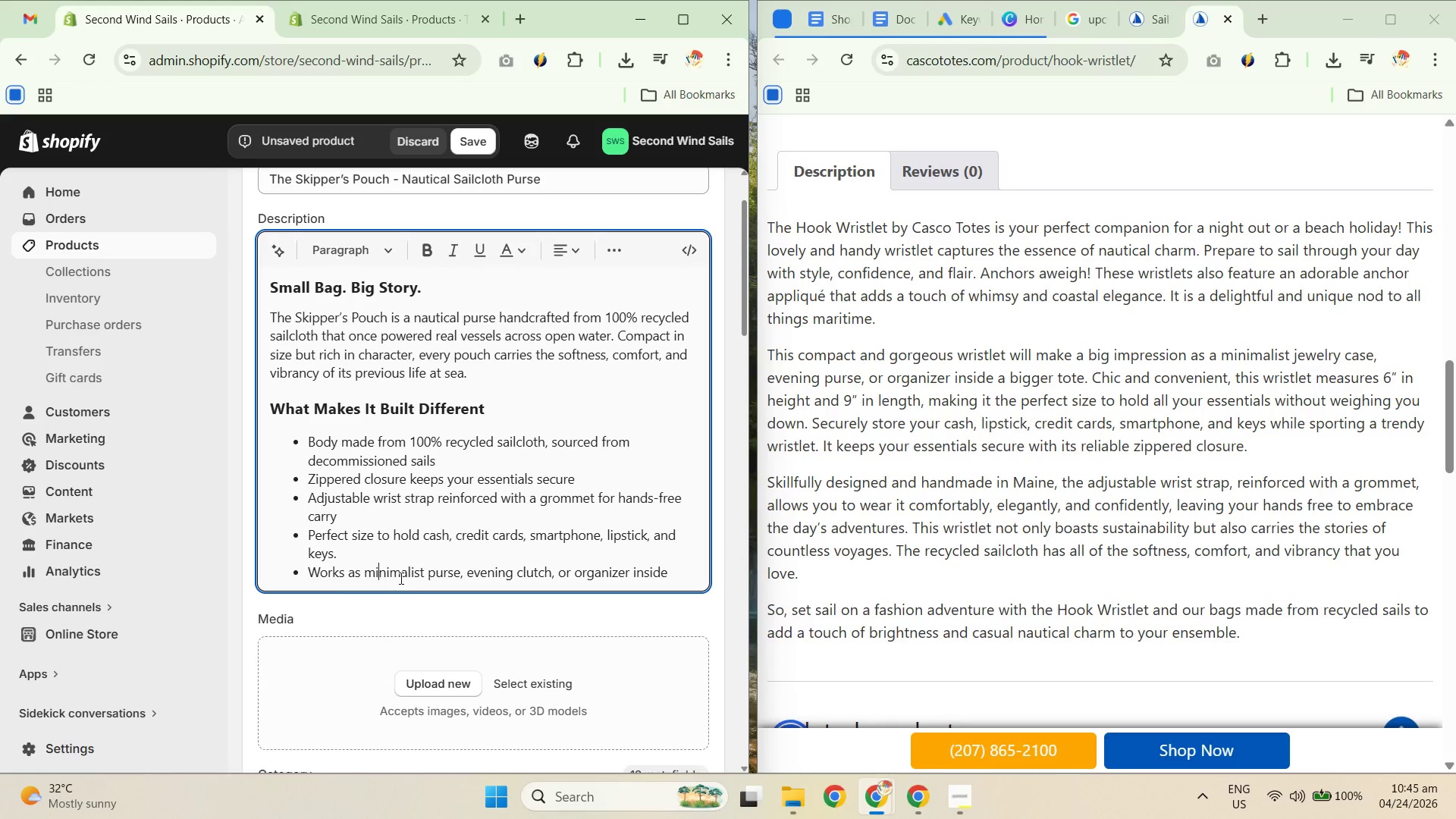 
left_click([400, 576])
 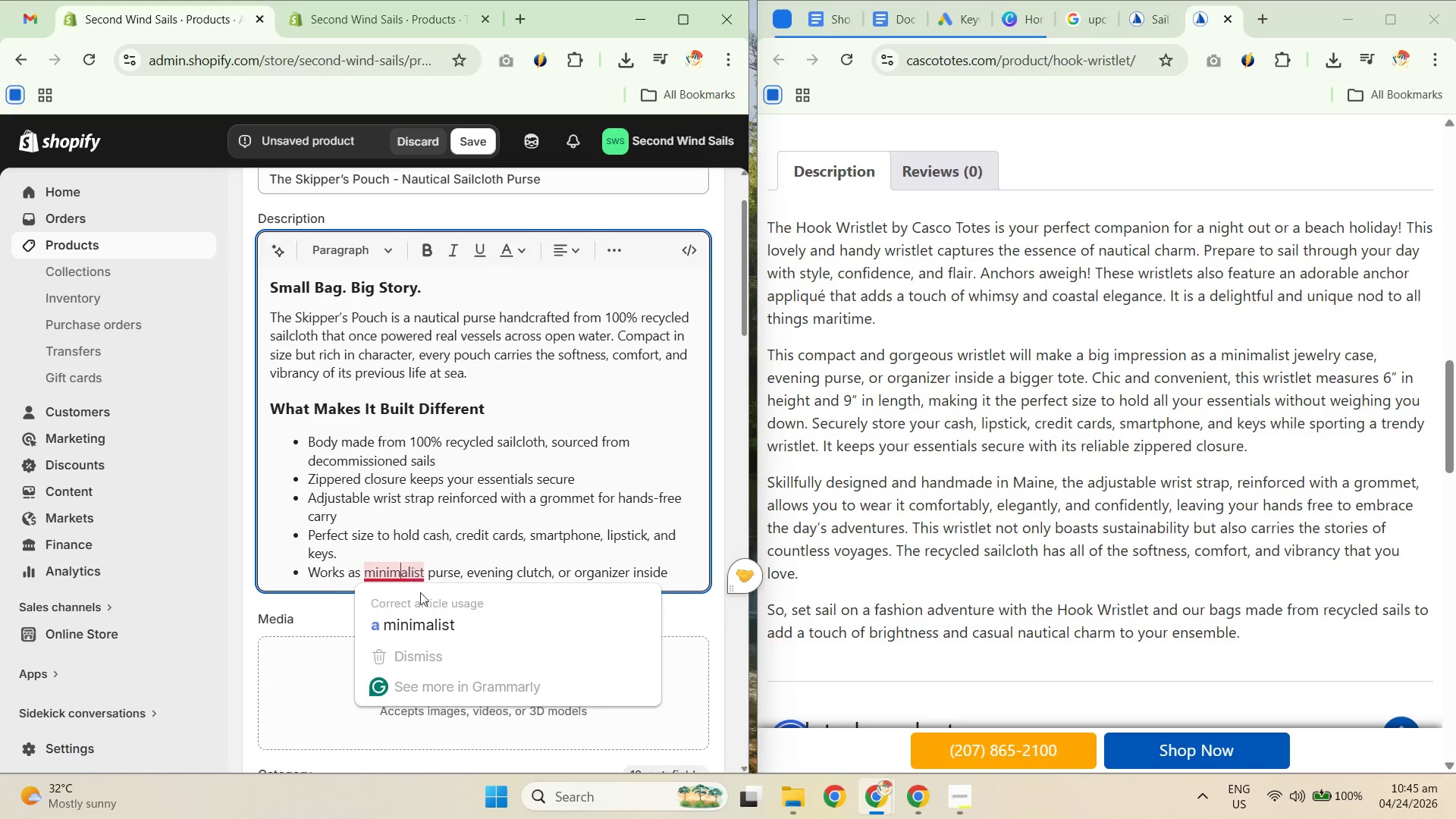 
left_click([435, 618])
 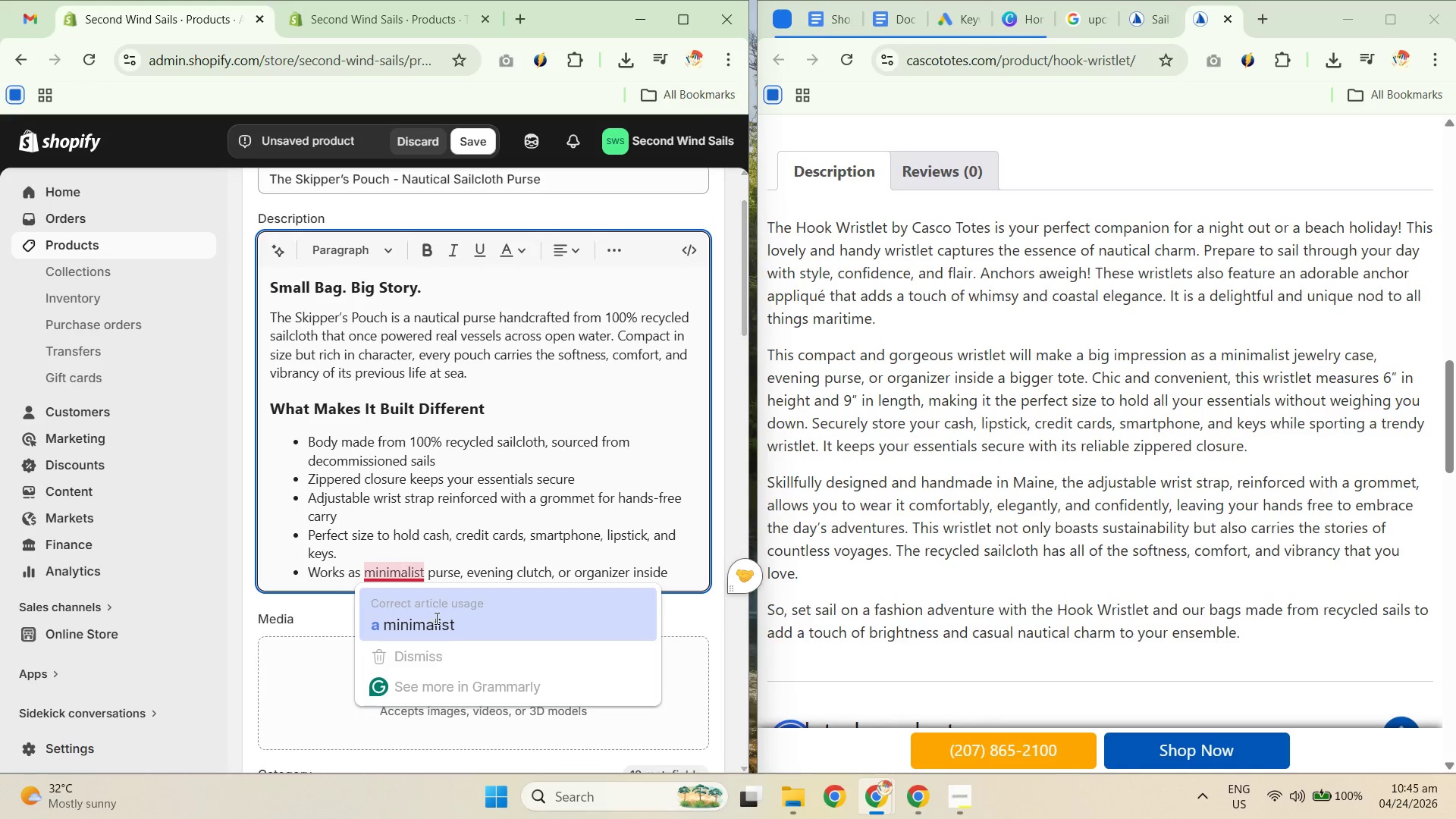 
left_click_drag(start_coordinate=[337, 572], to_coordinate=[479, 564])
 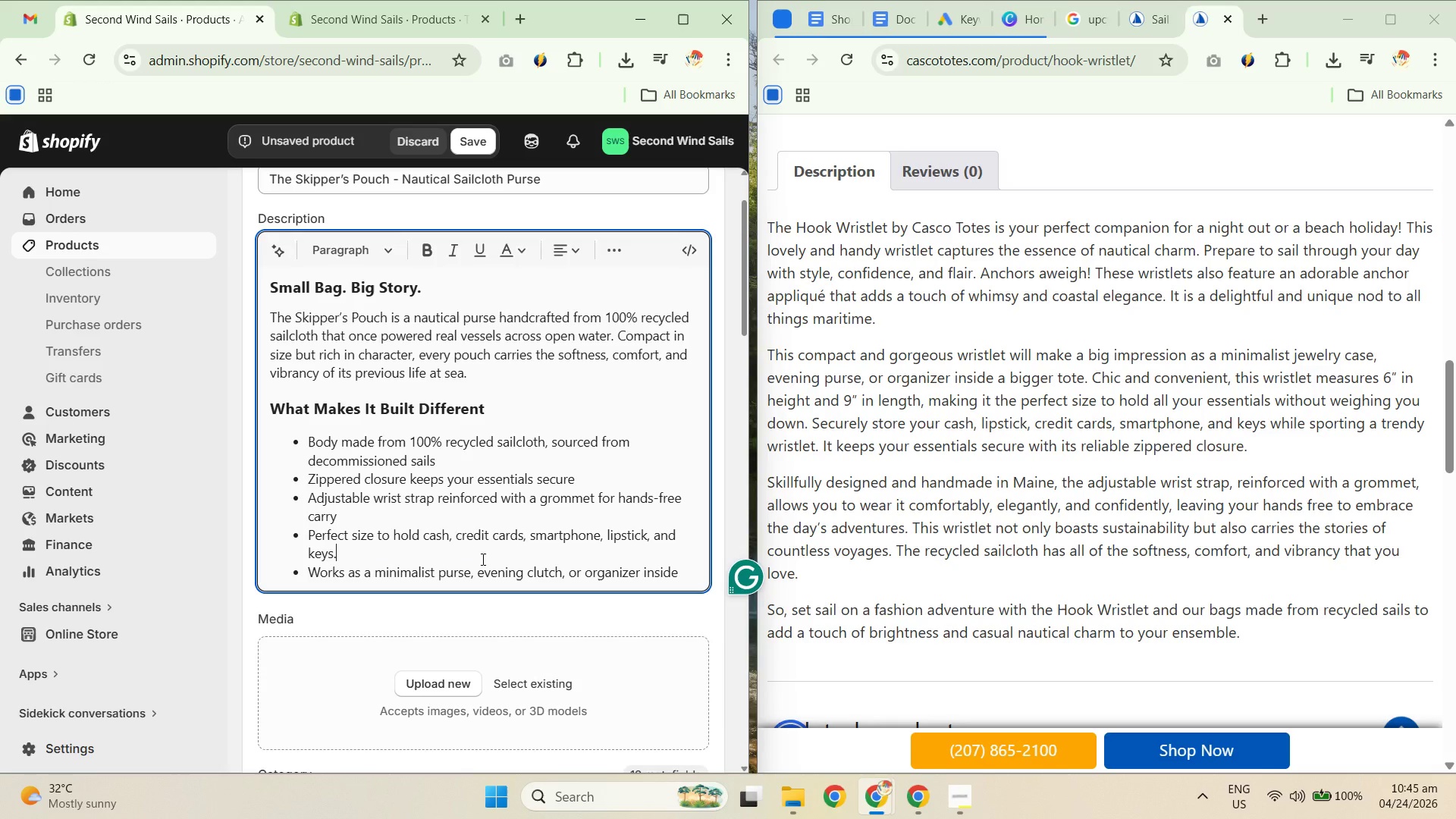 
double_click([457, 571])
 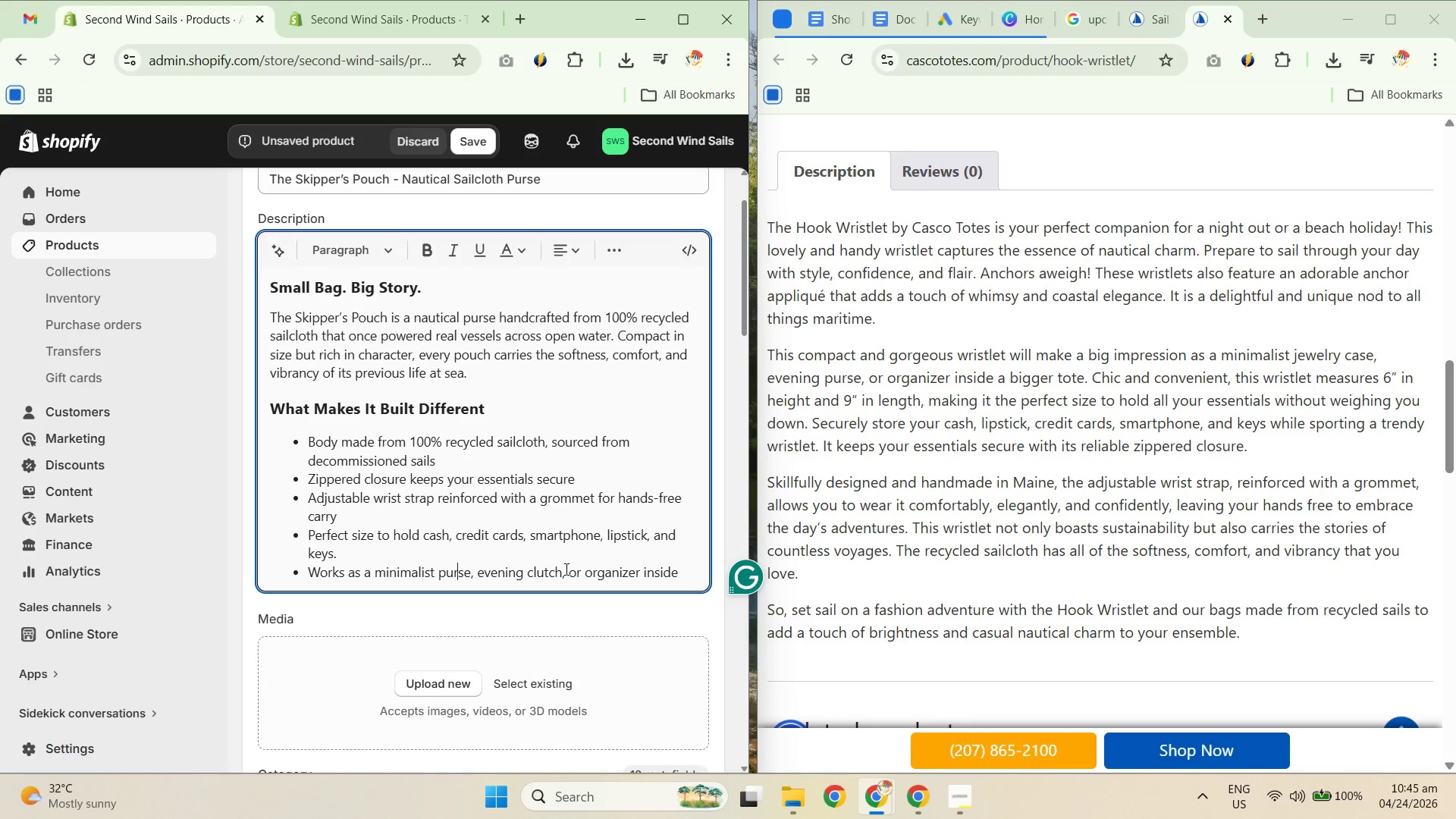 
left_click_drag(start_coordinate=[478, 570], to_coordinate=[562, 576])
 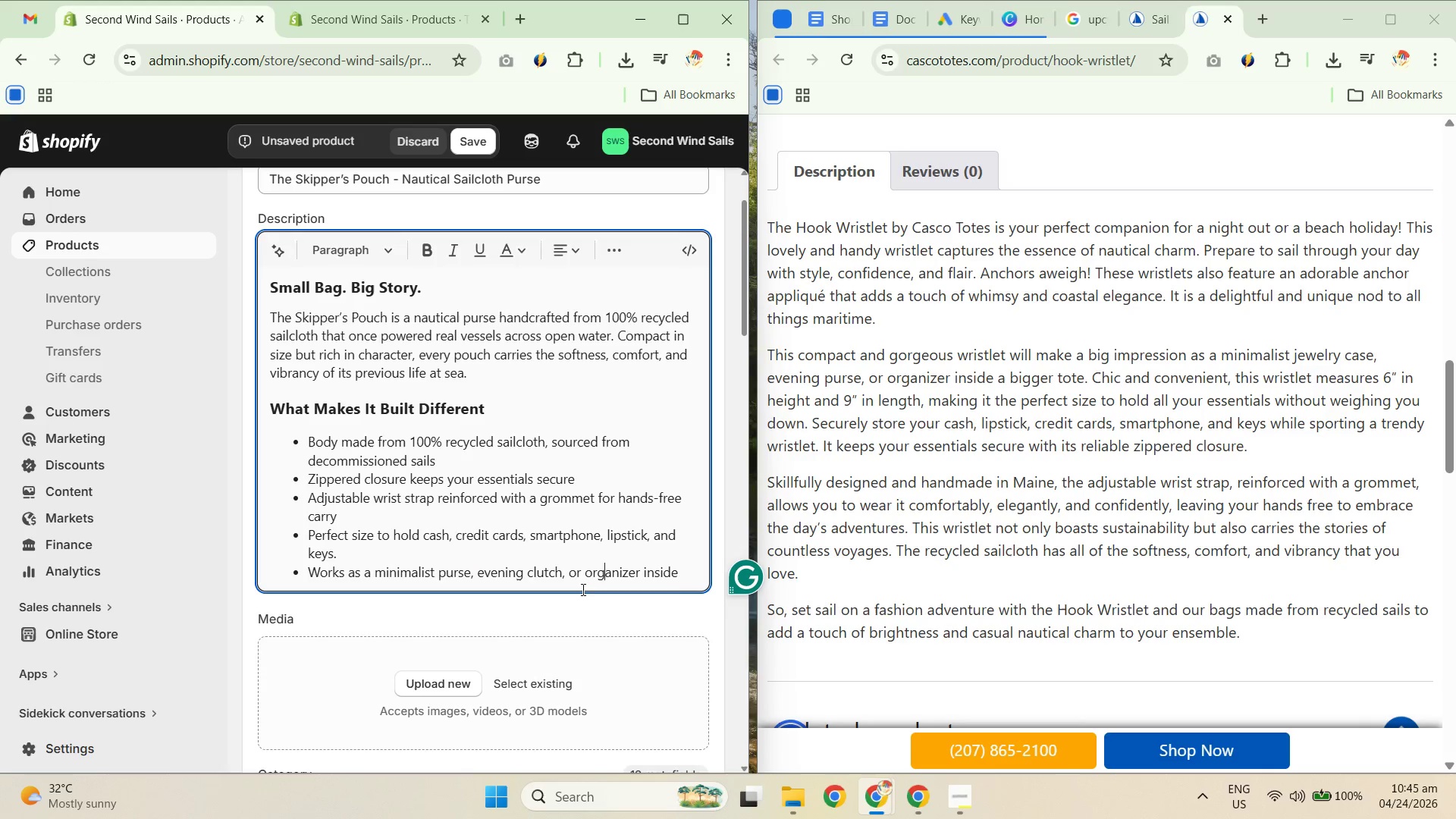 
double_click([563, 589])
 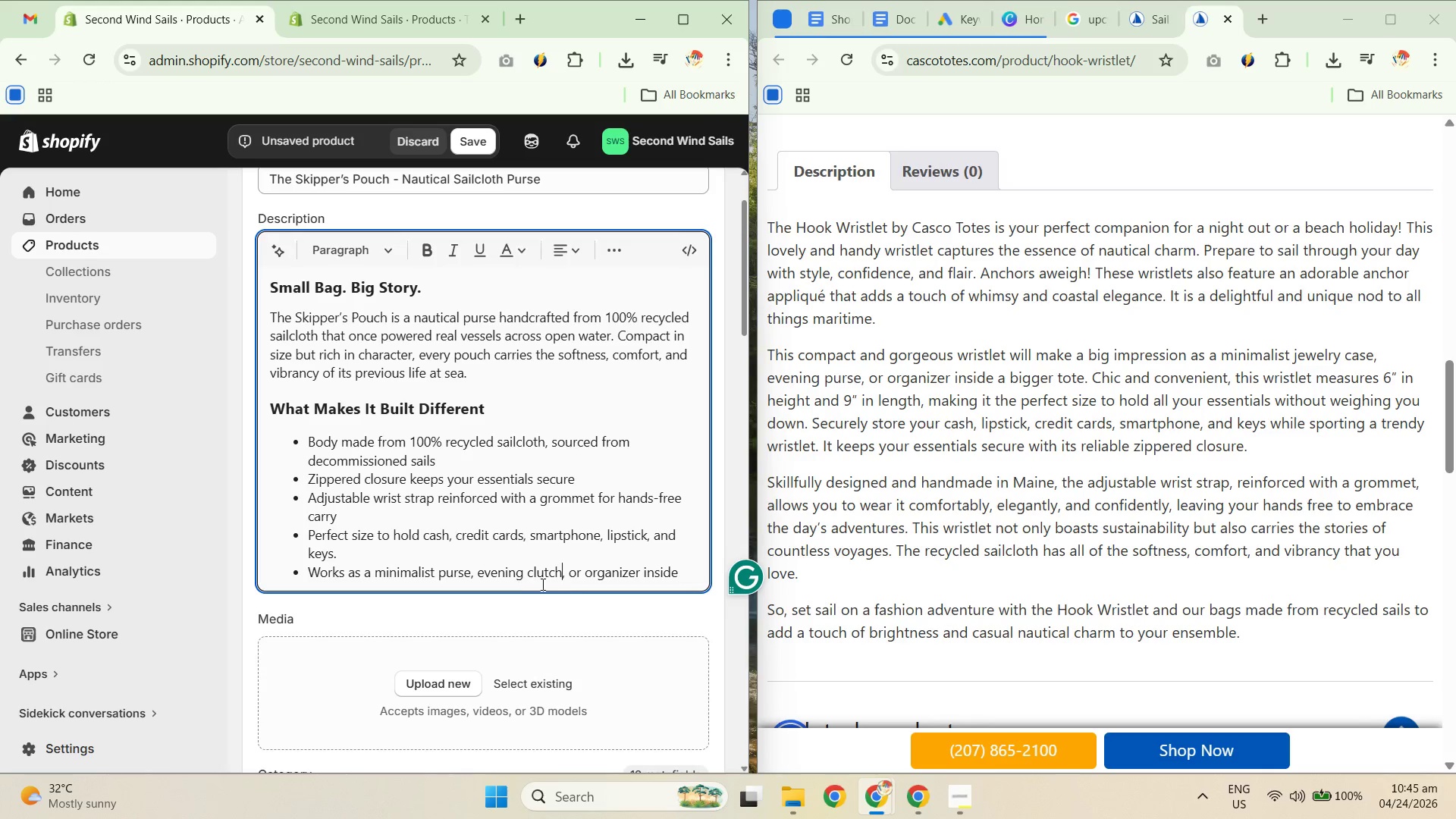 
left_click_drag(start_coordinate=[525, 576], to_coordinate=[636, 582])
 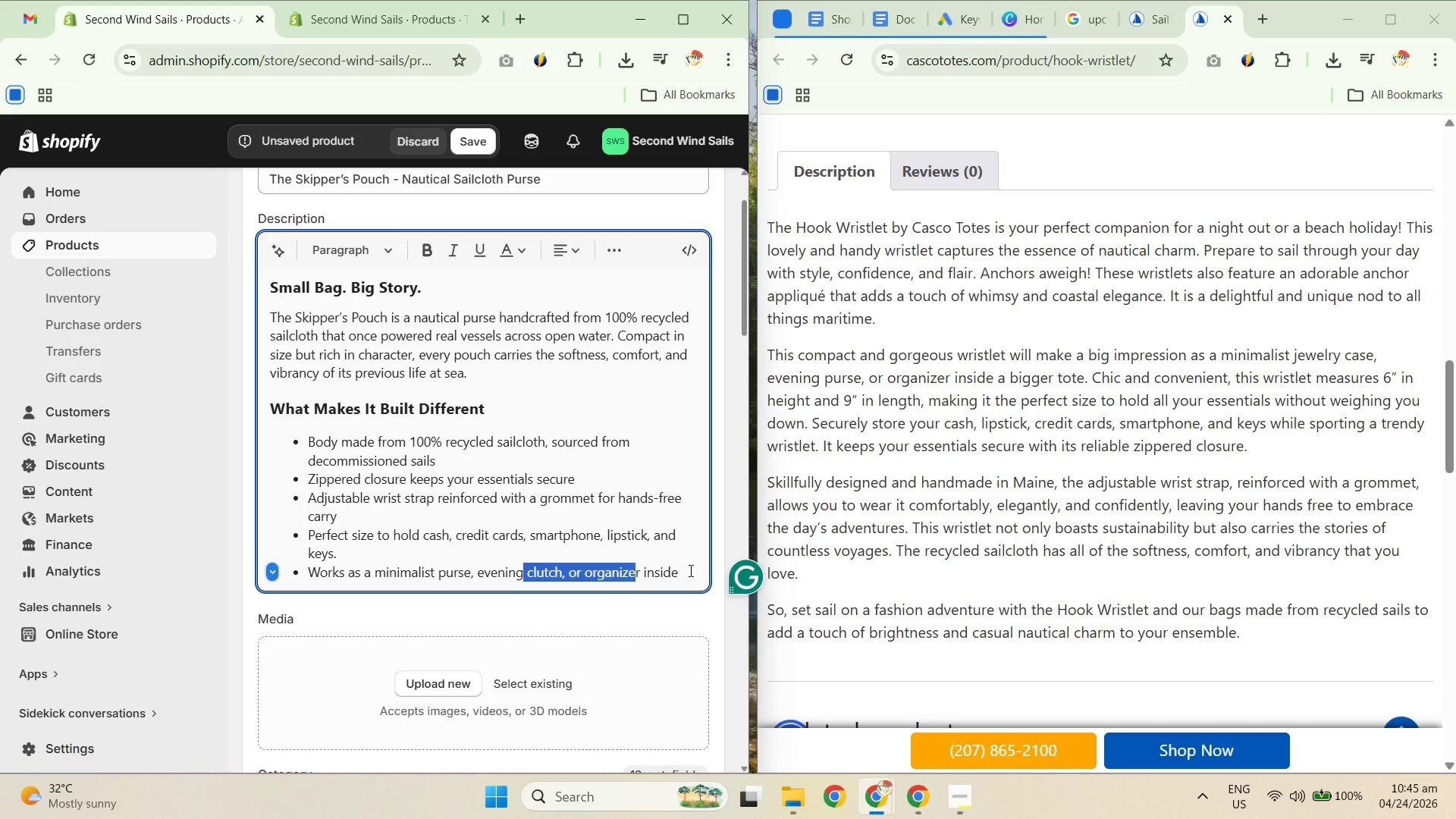 
left_click([689, 570])
 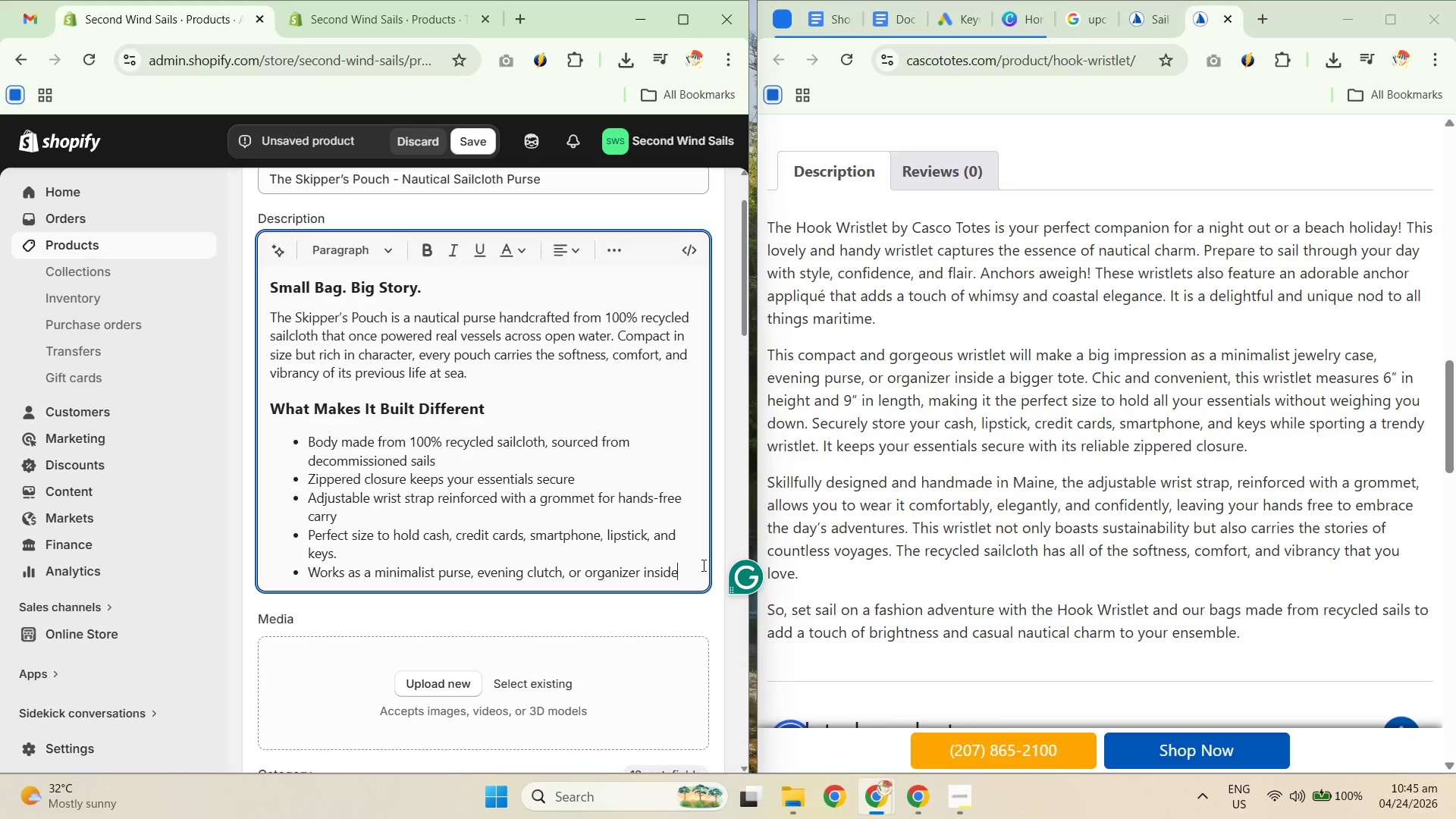 
type( a bigger toto)
key(Backspace)
key(Backspace)
type(te)
 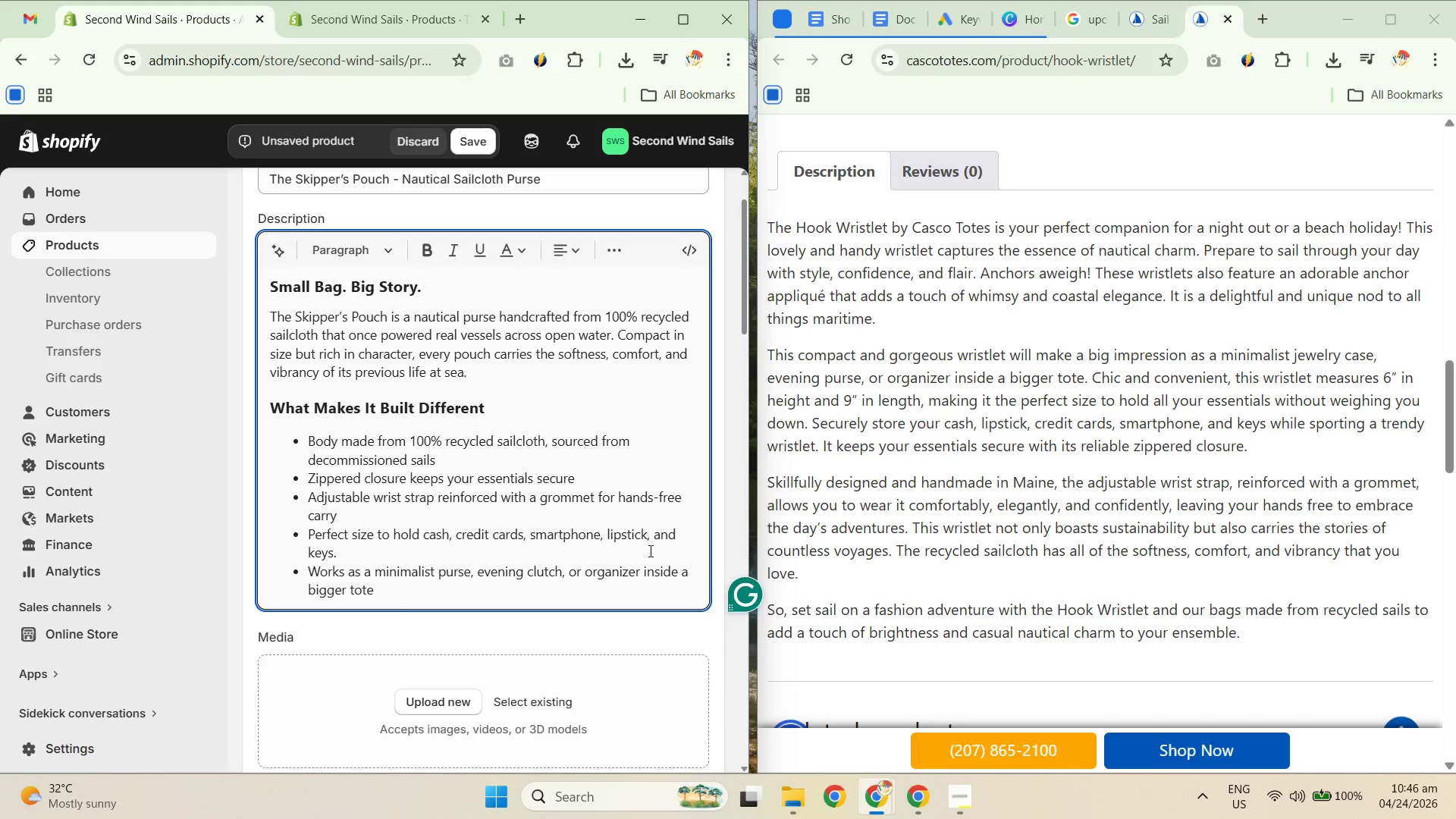 
key(Enter)
 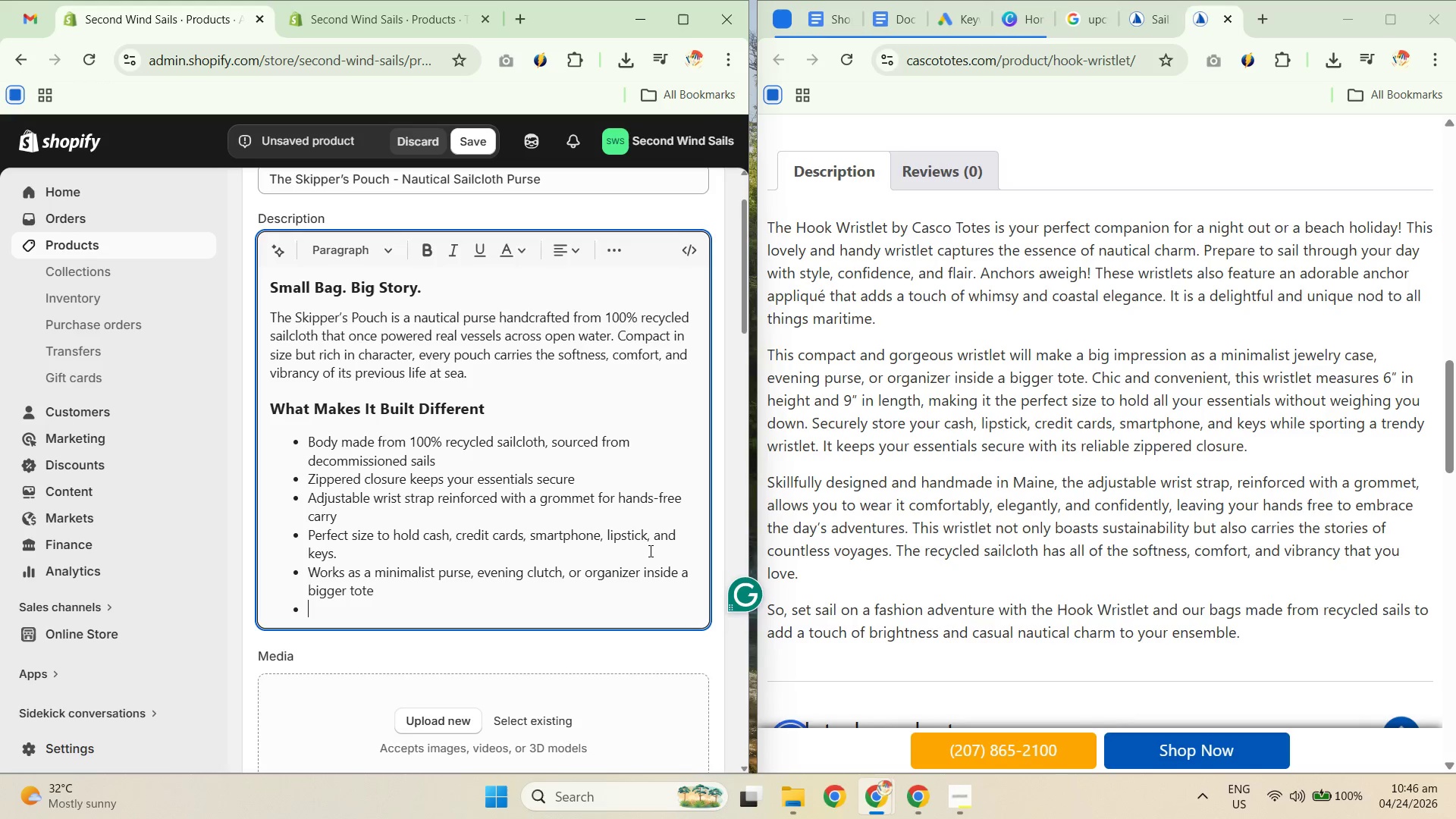 
type(Handmade with the same machiness)
key(Backspace)
type(, tjhre)
key(Backspace)
key(Backspace)
key(Backspace)
key(Backspace)
type(hread)
 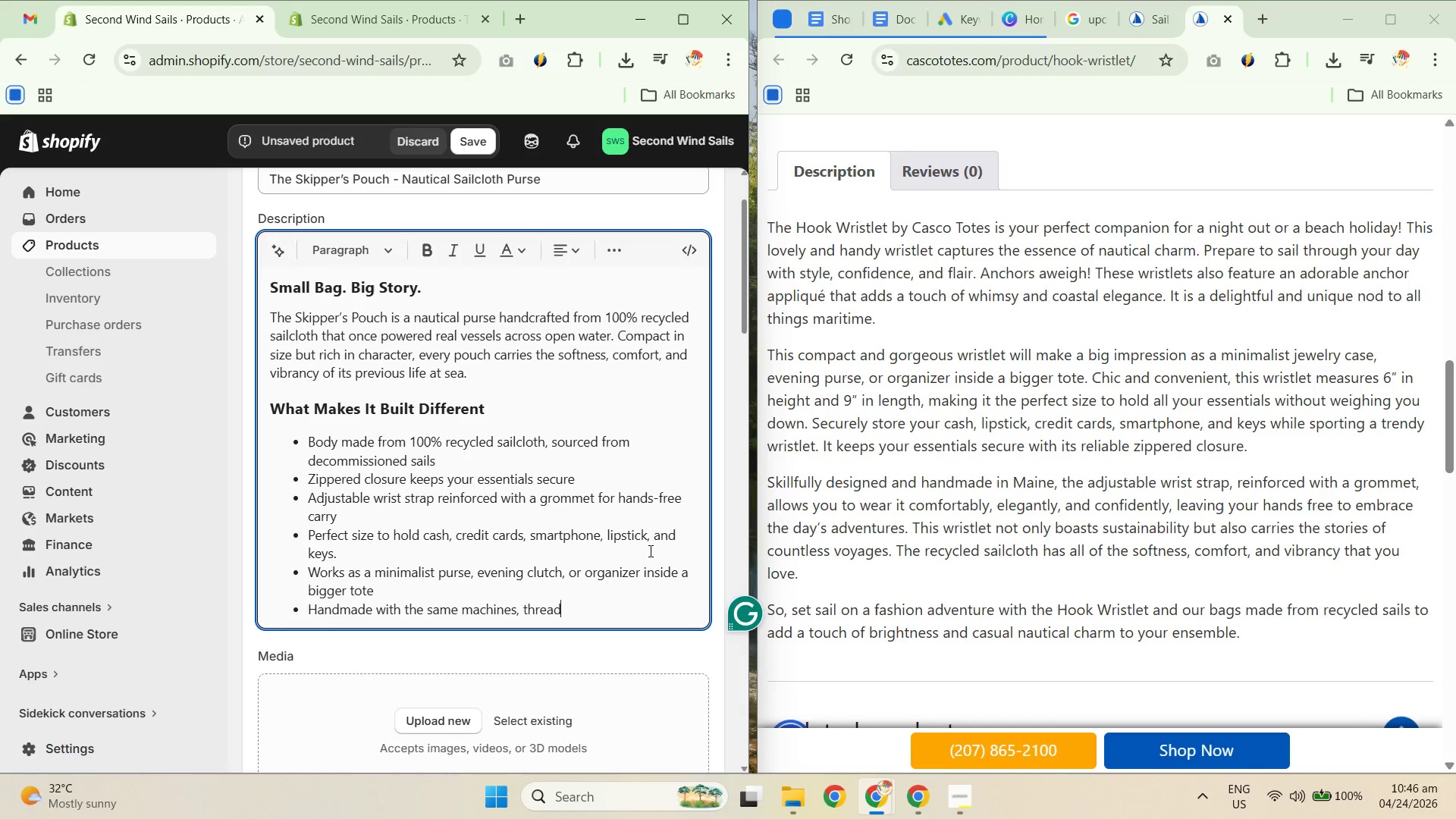 
type(, and ahrdw)
key(Backspace)
key(Backspace)
key(Backspace)
key(Backspace)
key(Backspace)
type(hardware)
 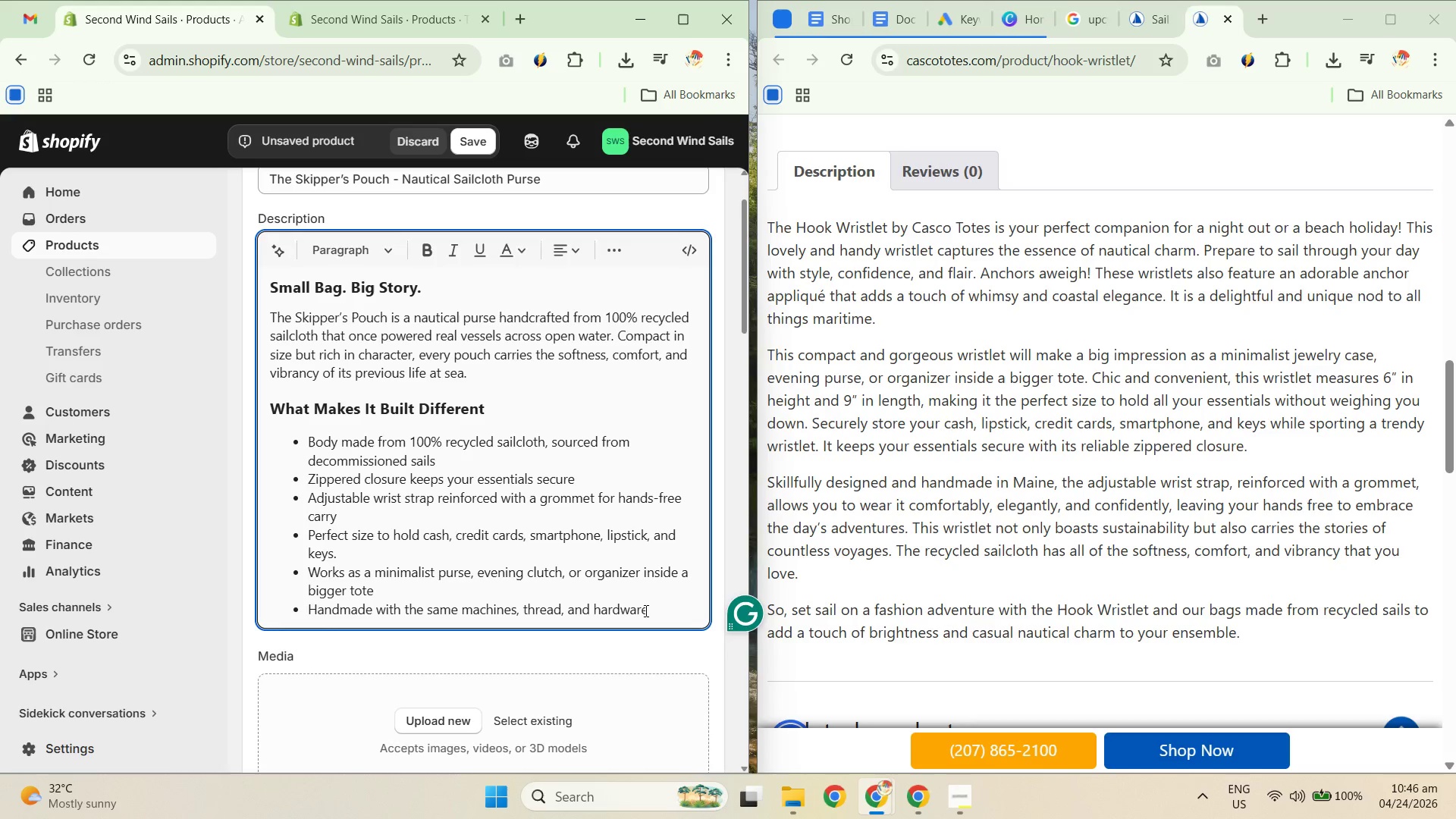 
type( used on real sails)
 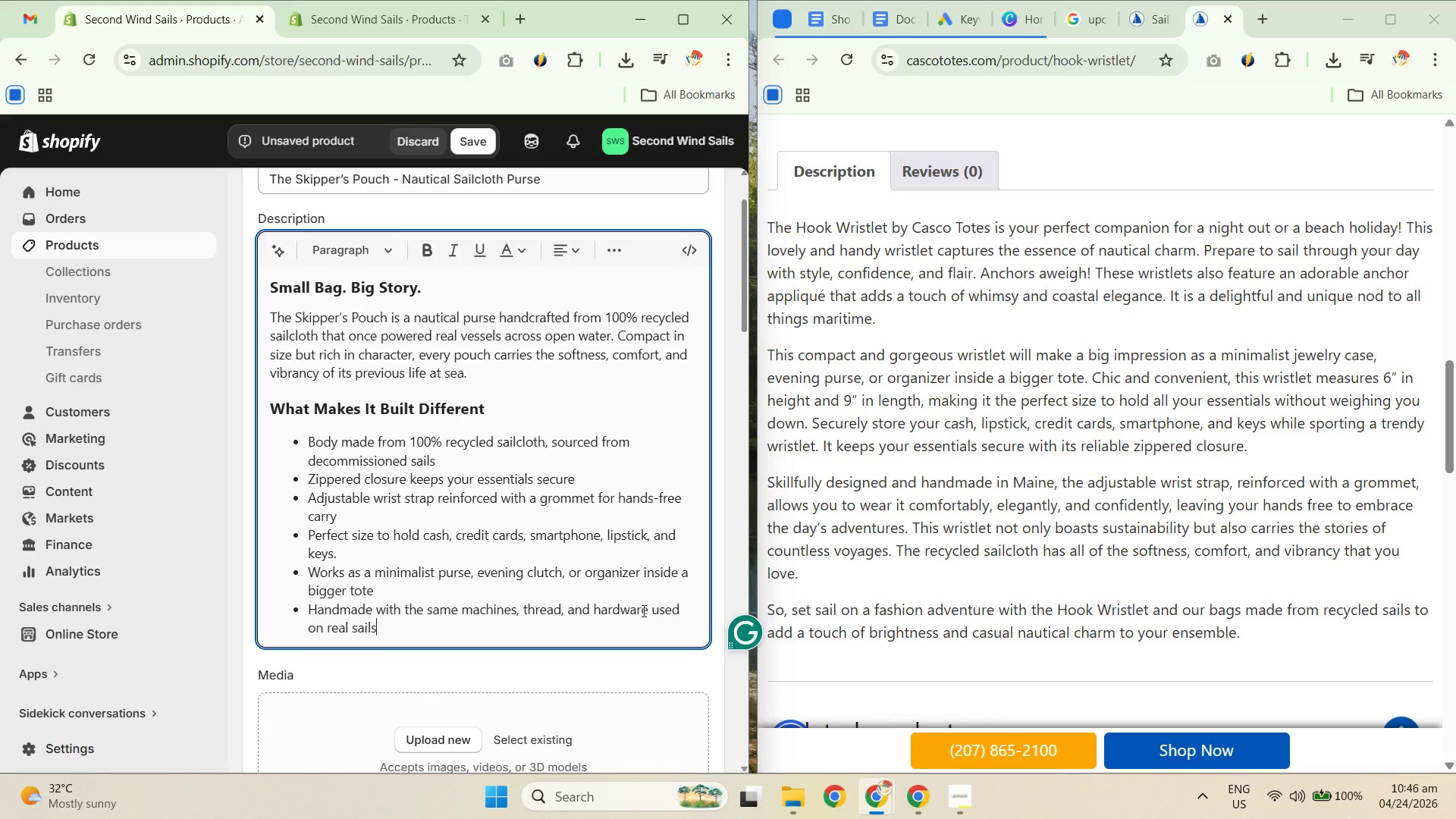 
key(Enter)
 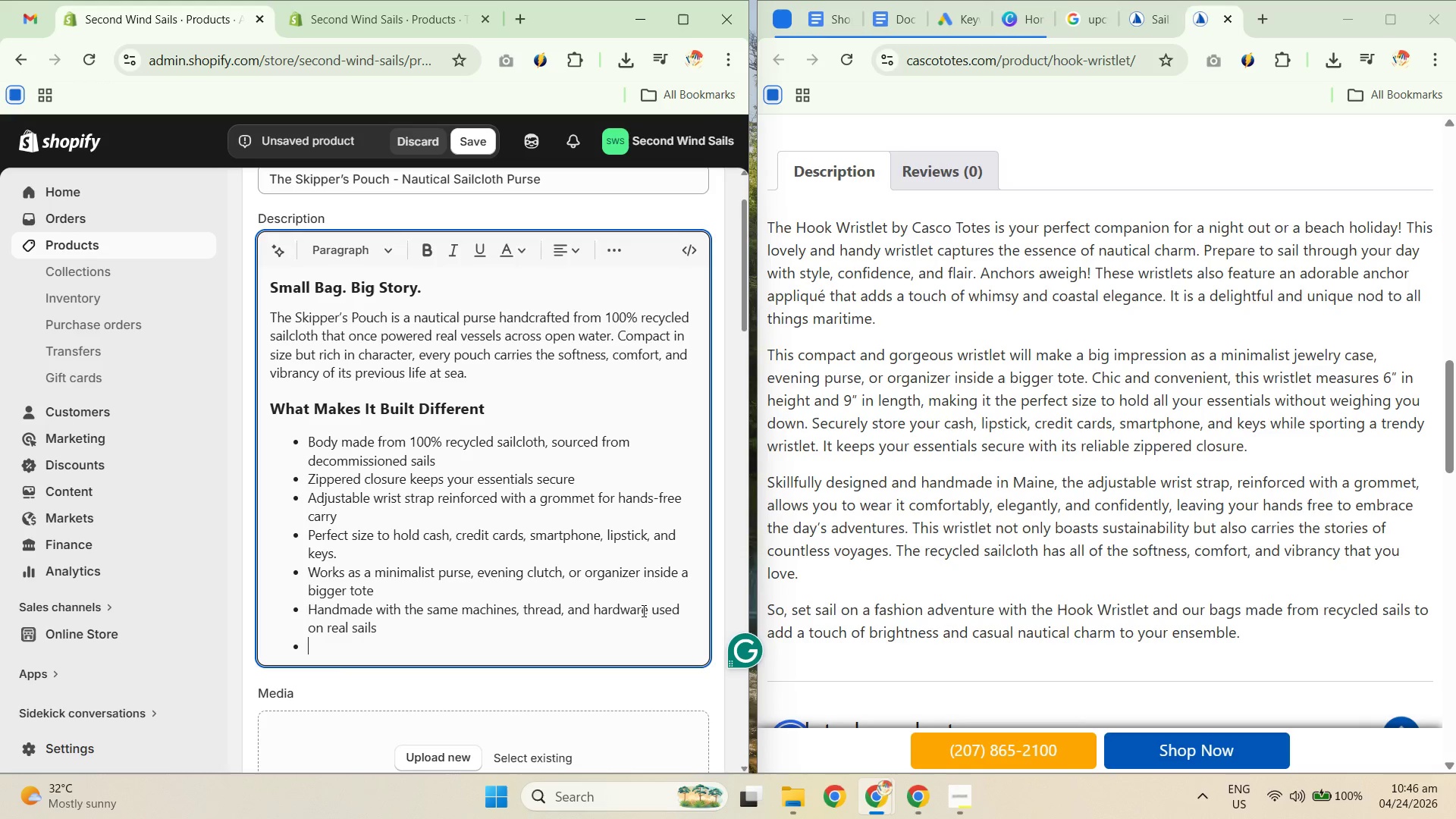 
type(Available in Small, Medium, and :a)
key(Backspace)
key(Backspace)
type(Large to suit every need)
 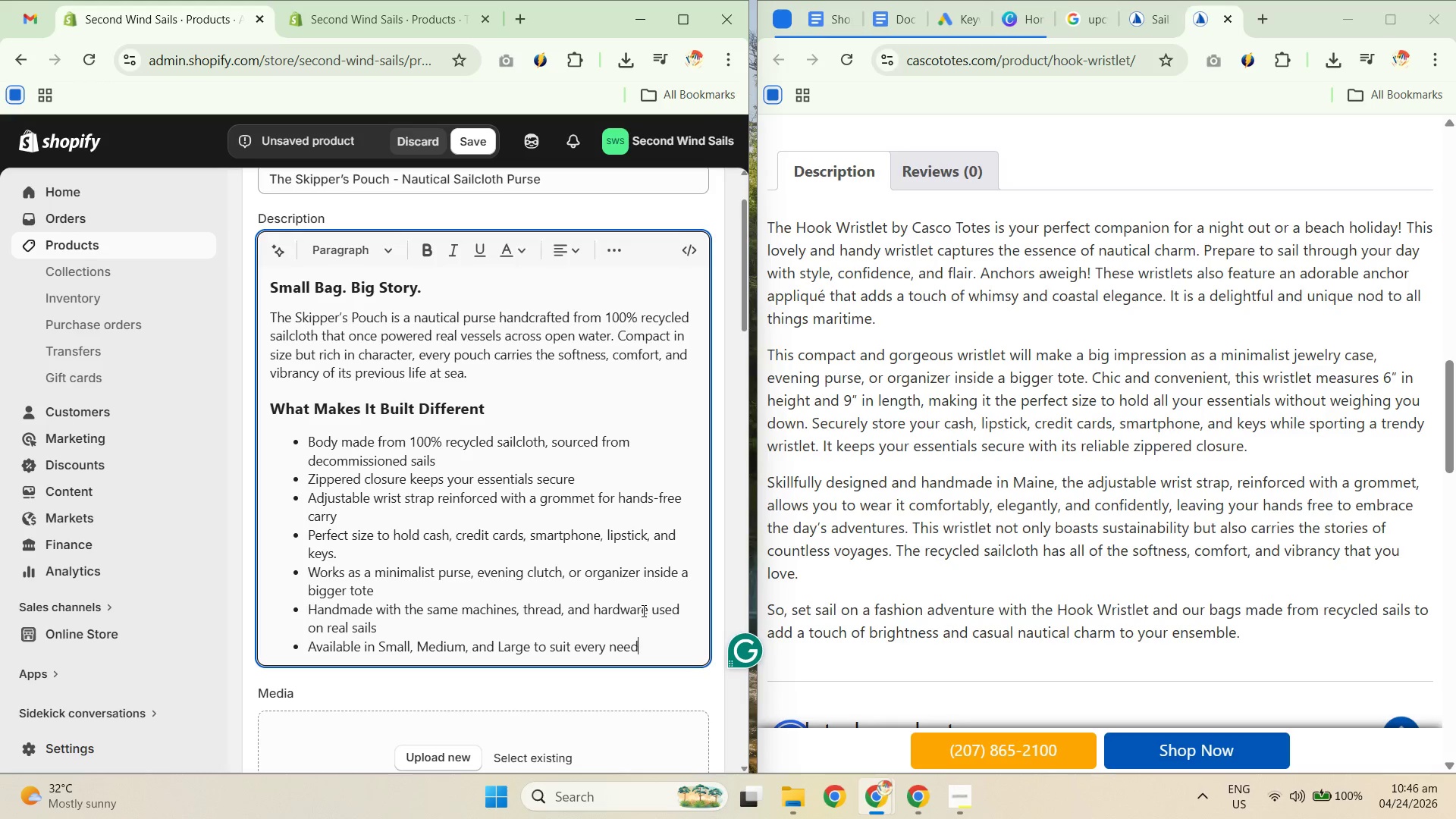 
key(Enter)
 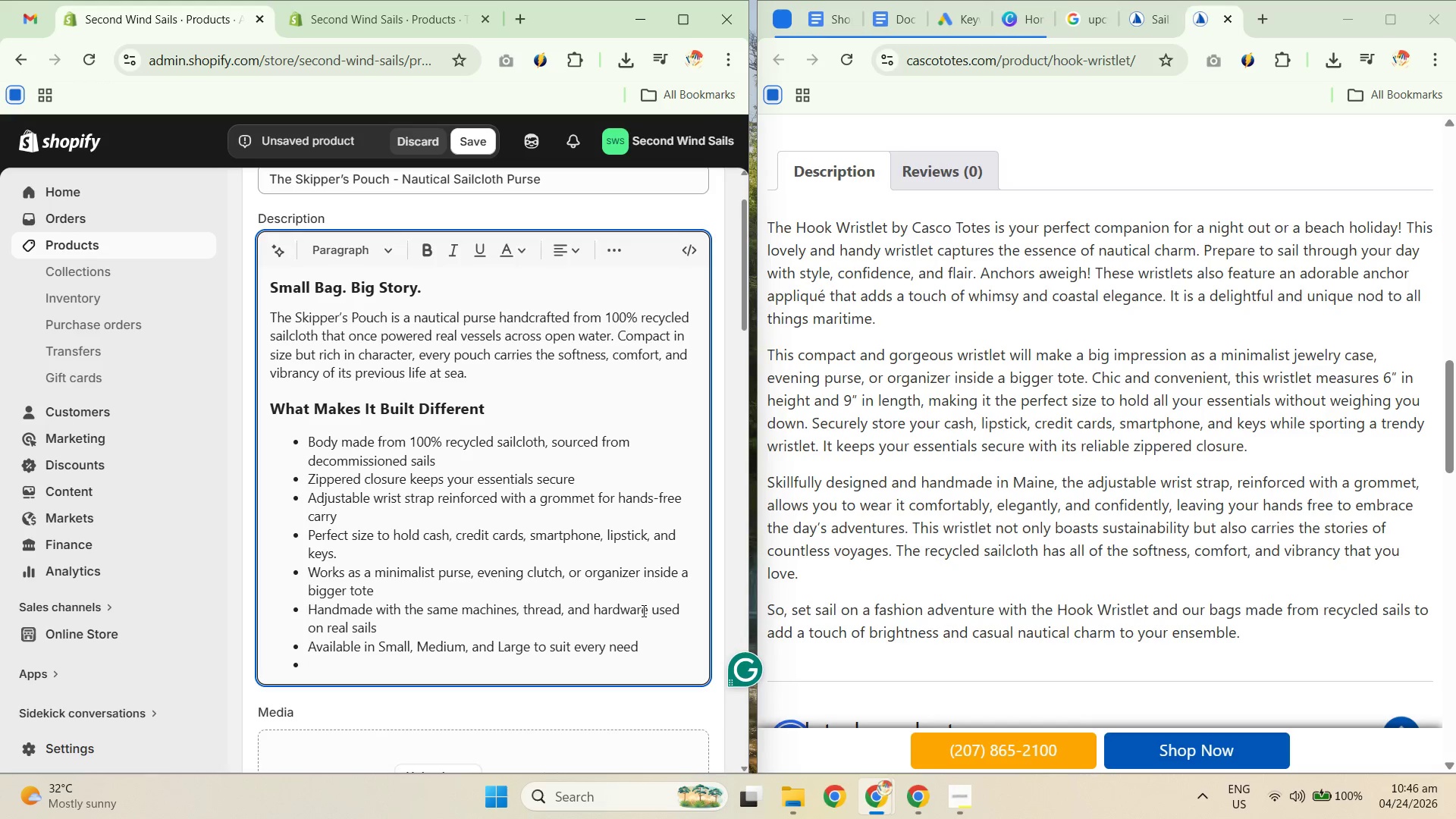 
key(Enter)
 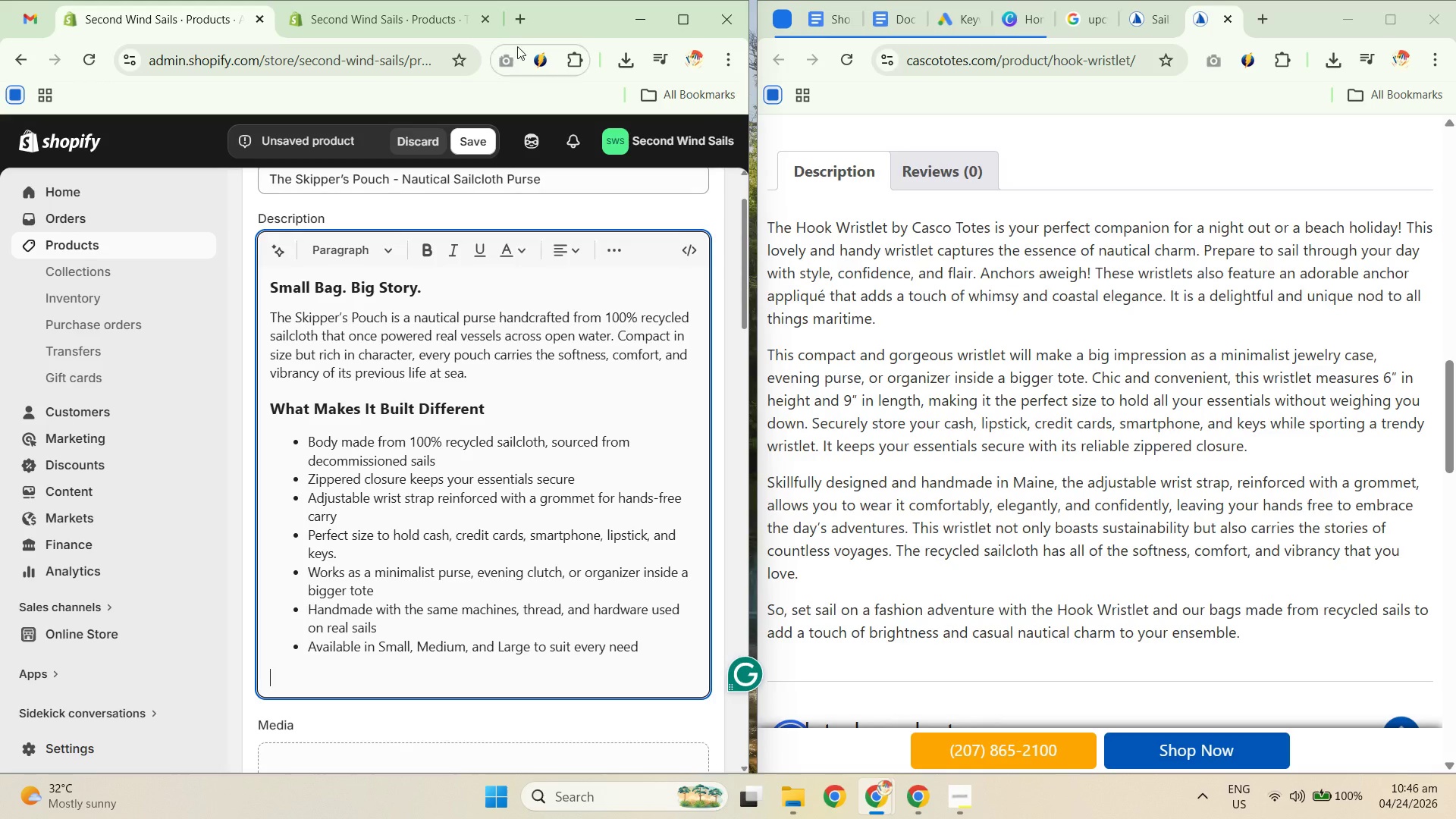 
left_click([379, 20])
 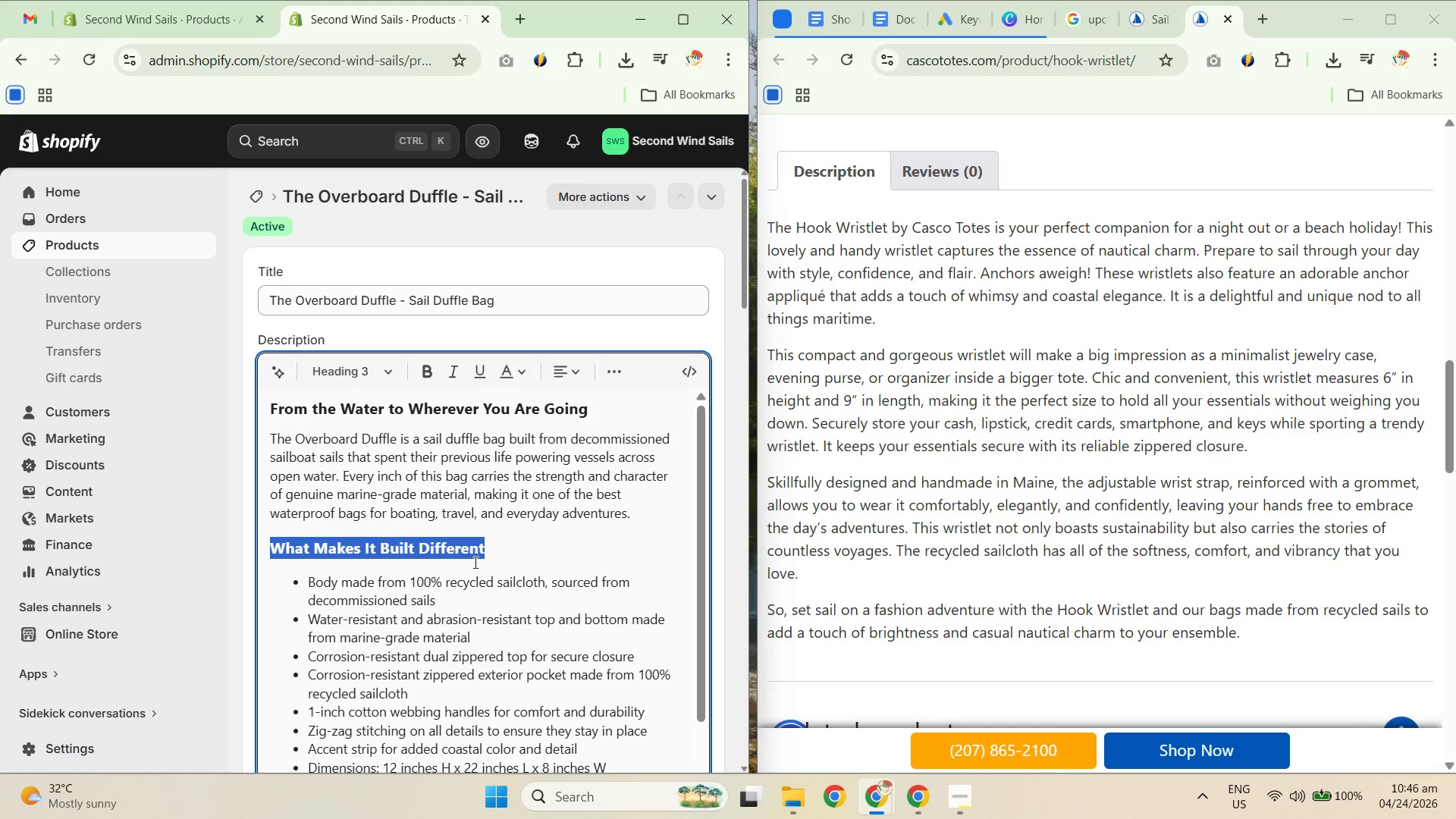 
scroll: coordinate [567, 574], scroll_direction: down, amount: 3.0
 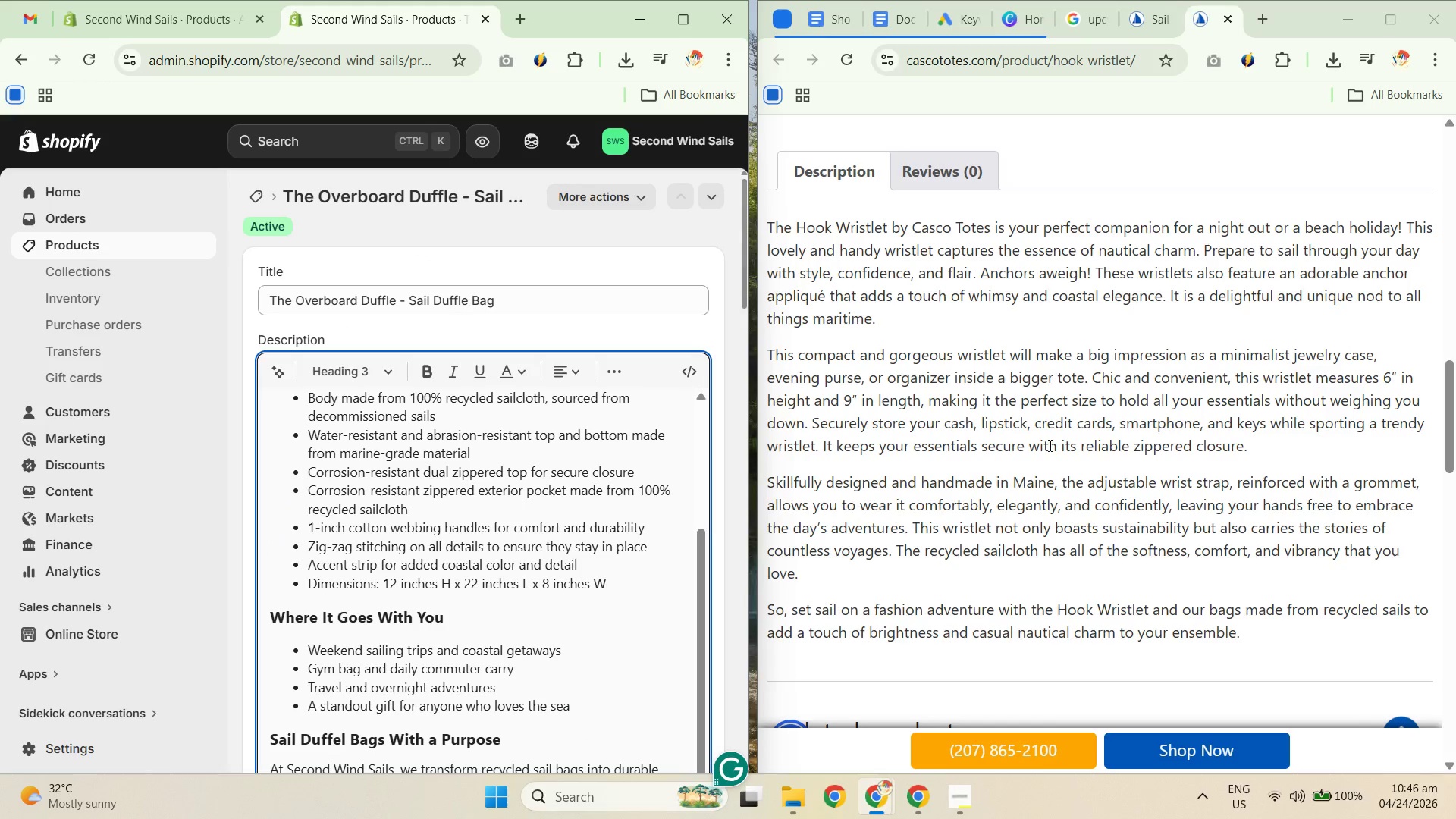 
wait(6.62)
 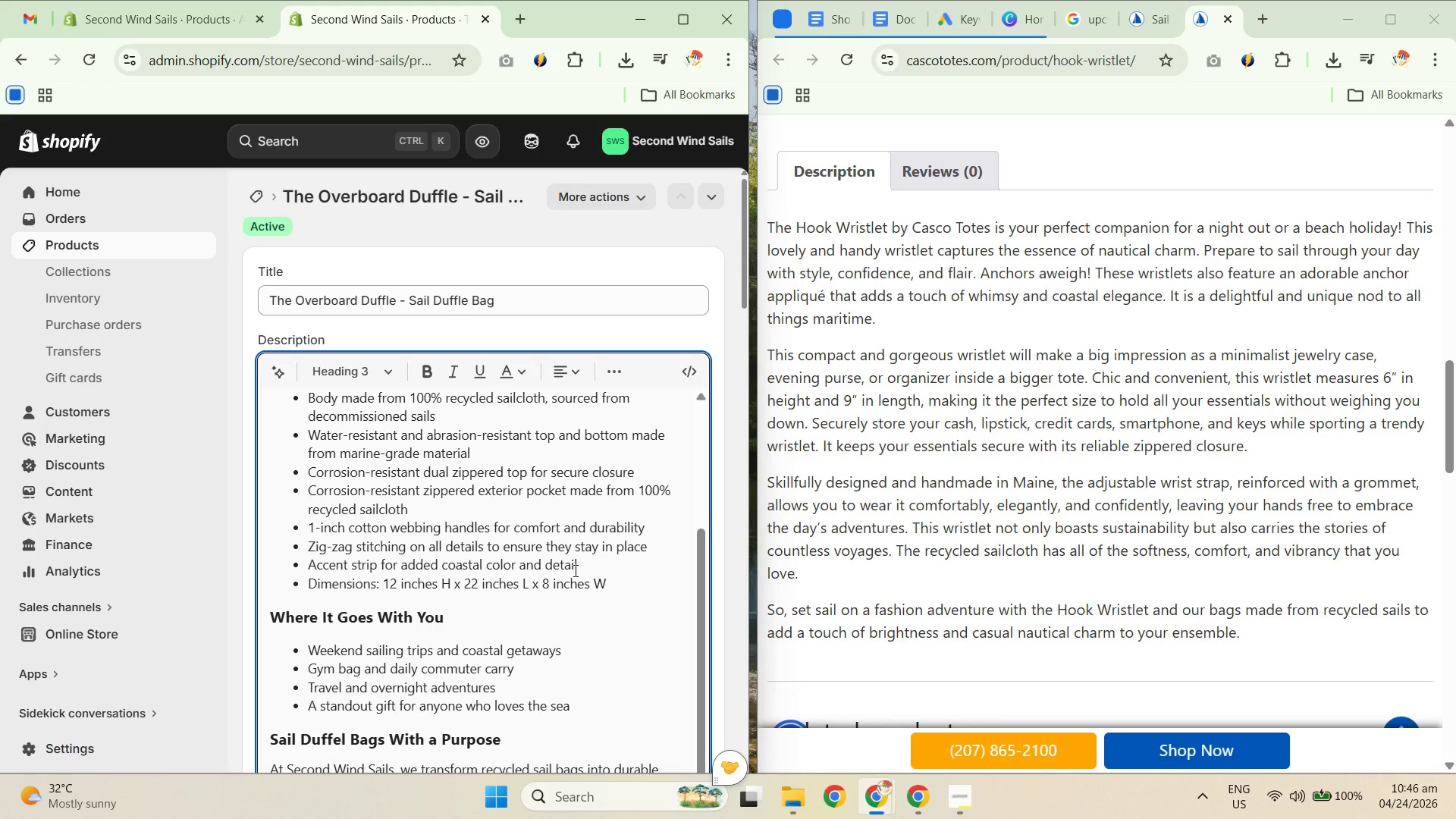 
scroll: coordinate [1080, 424], scroll_direction: up, amount: 6.0
 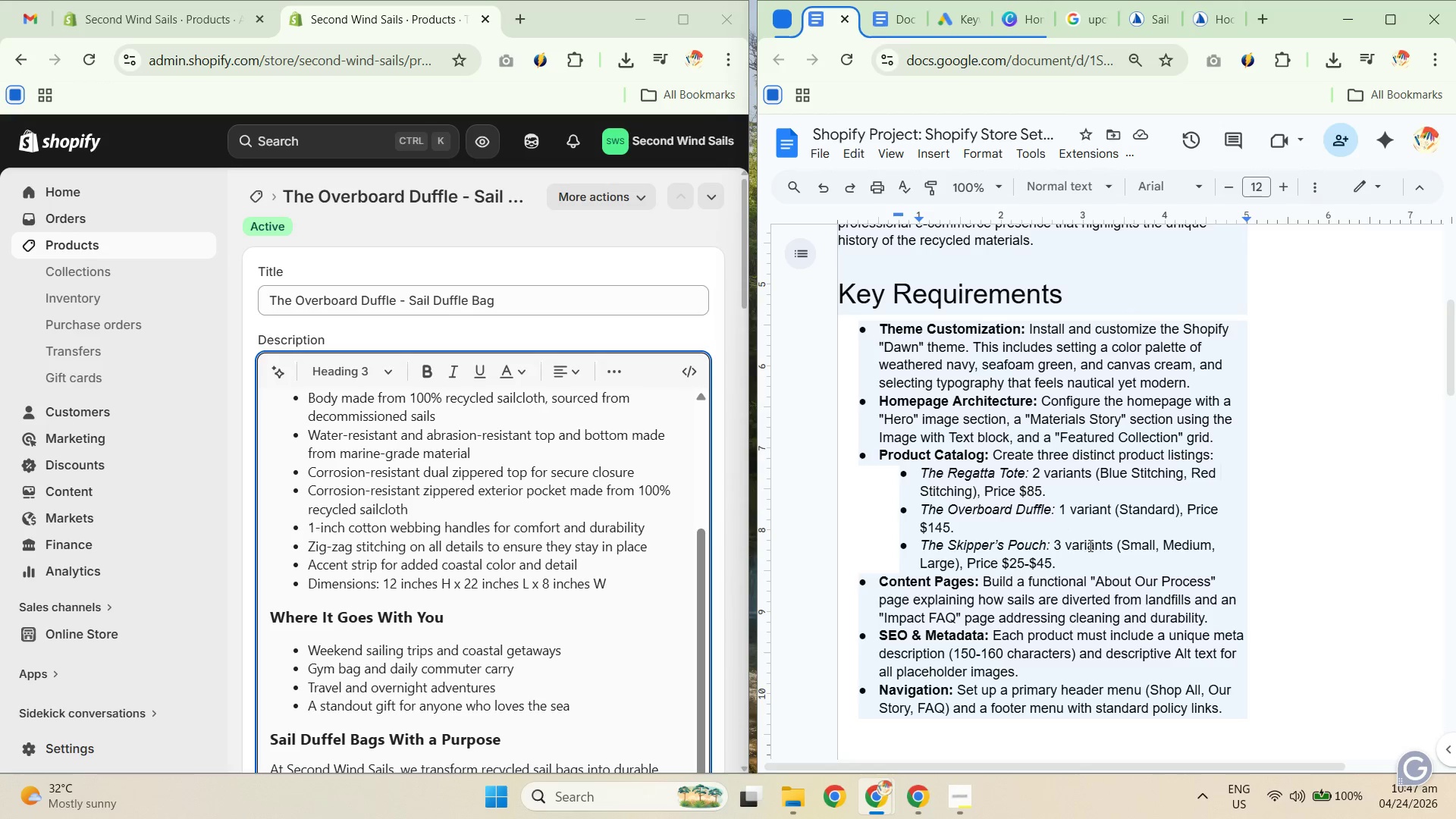 
wait(24.15)
 